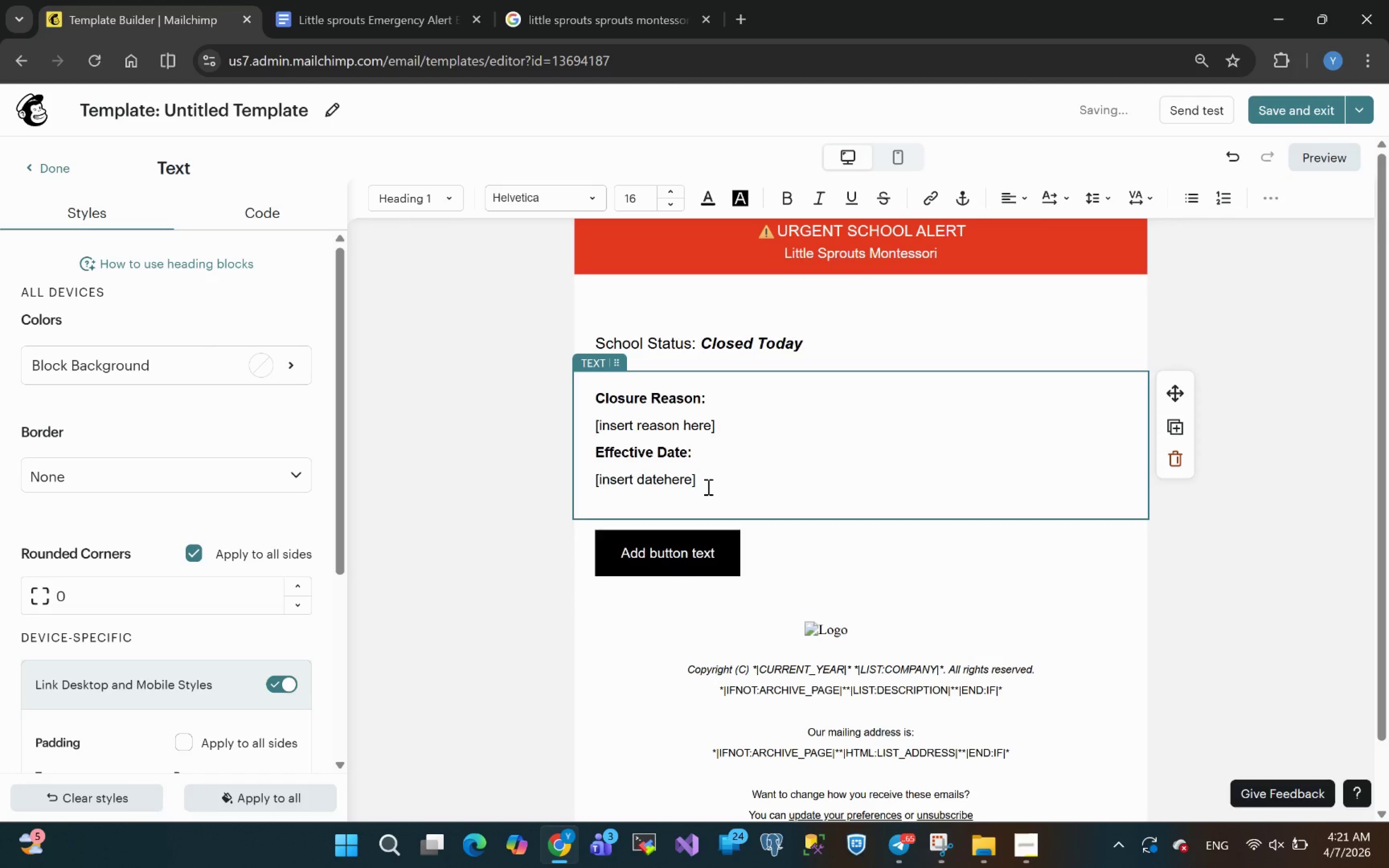 
key(Enter)
 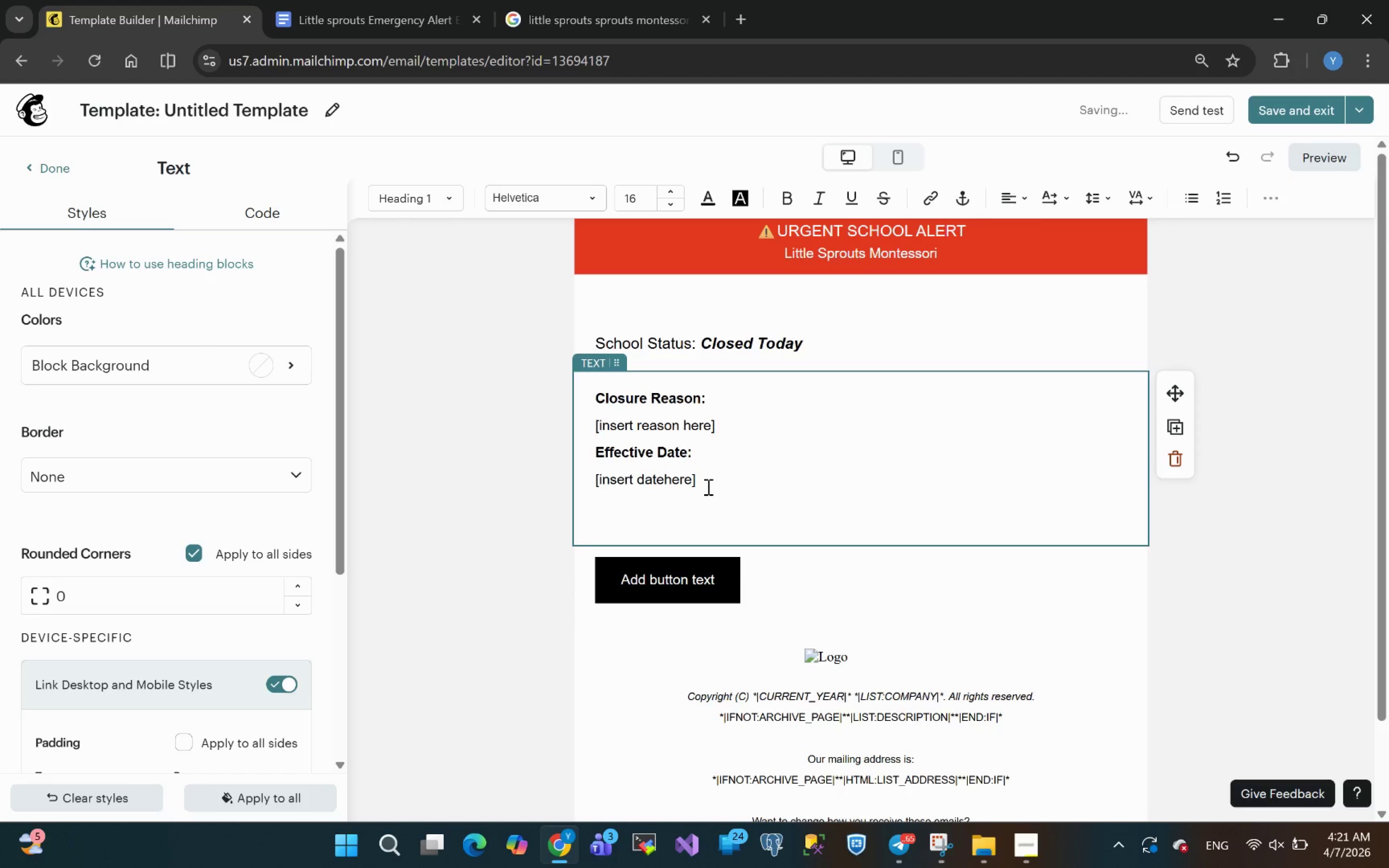 
key(Control+V)
 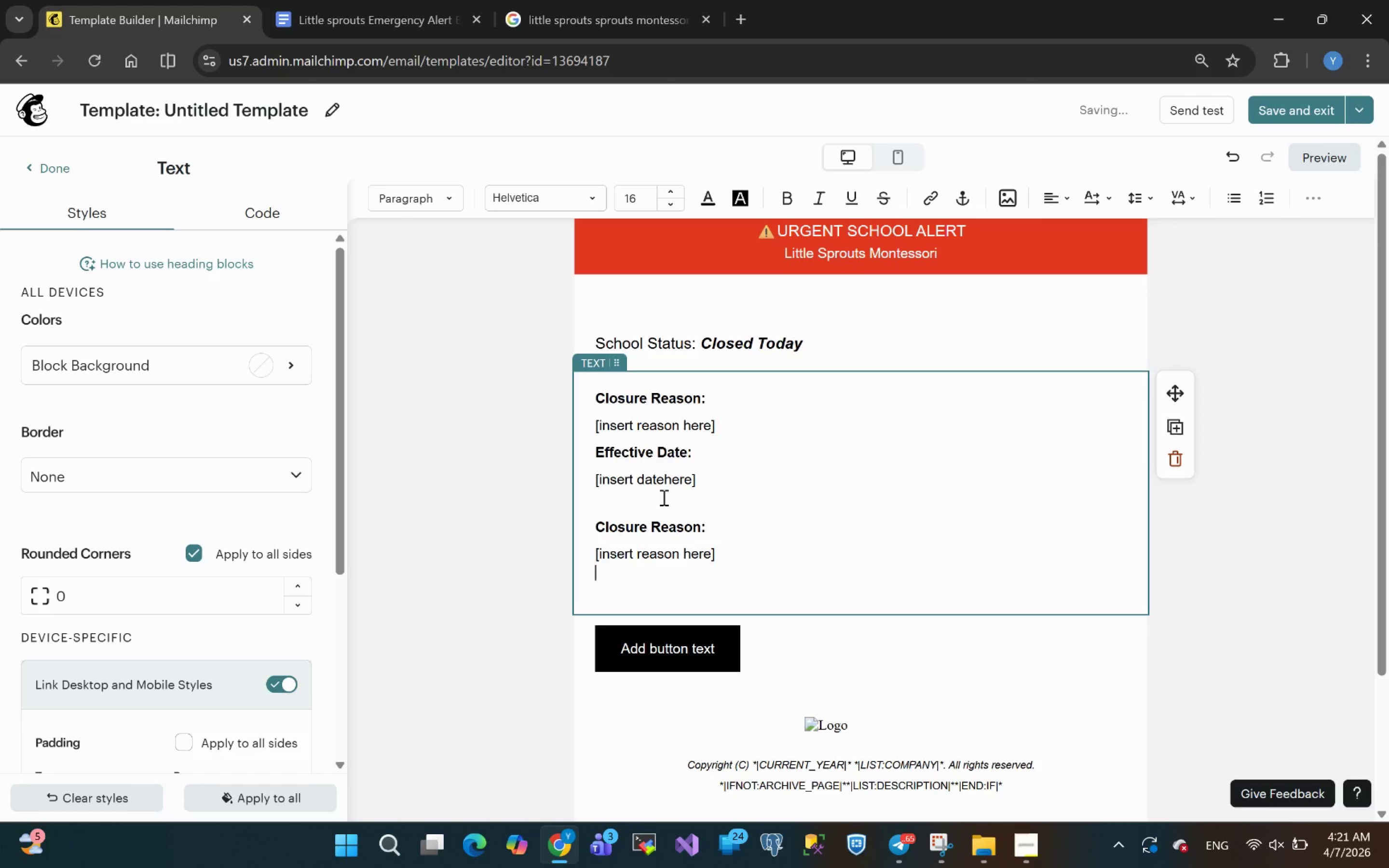 
left_click([645, 499])
 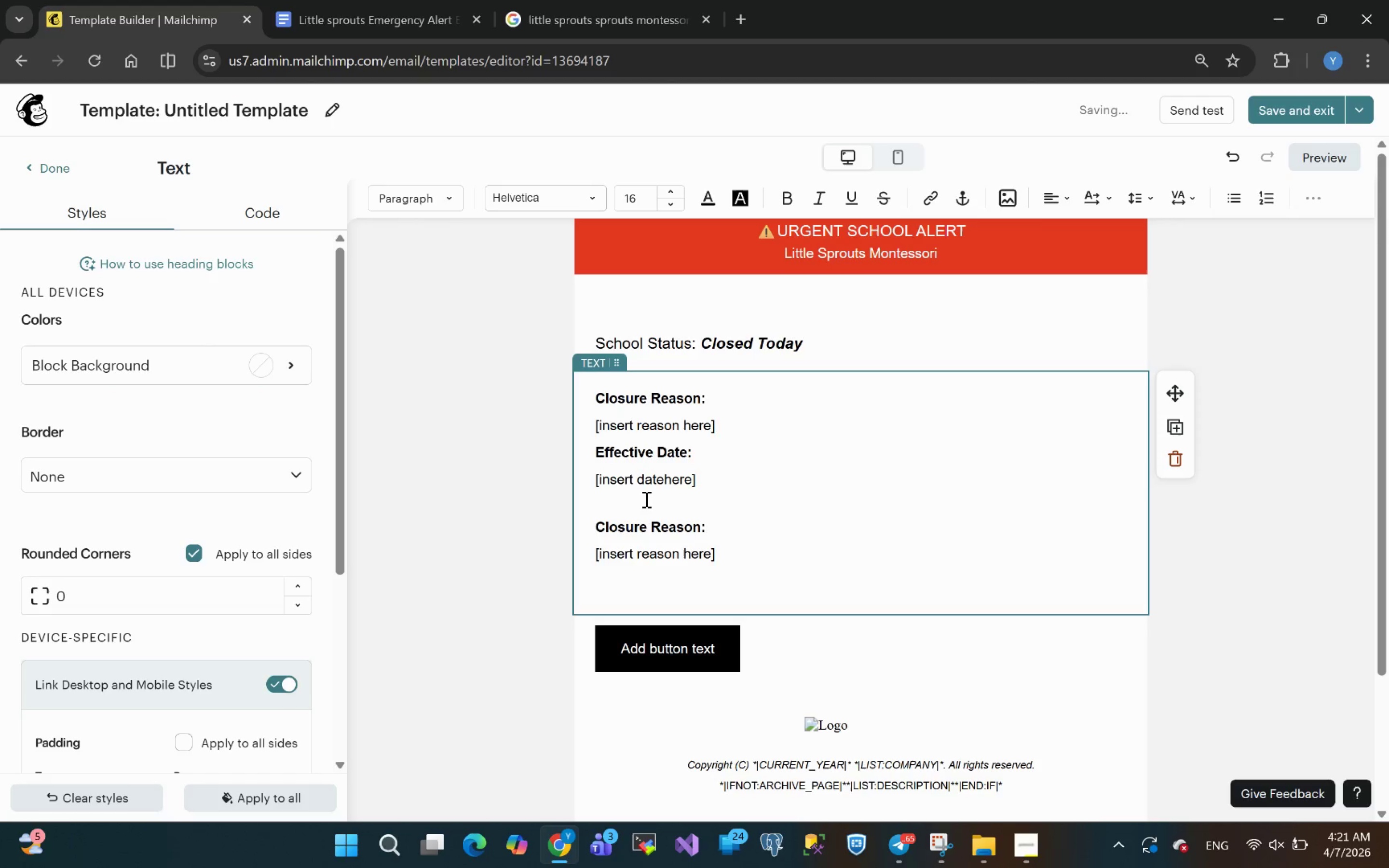 
key(Backspace)
 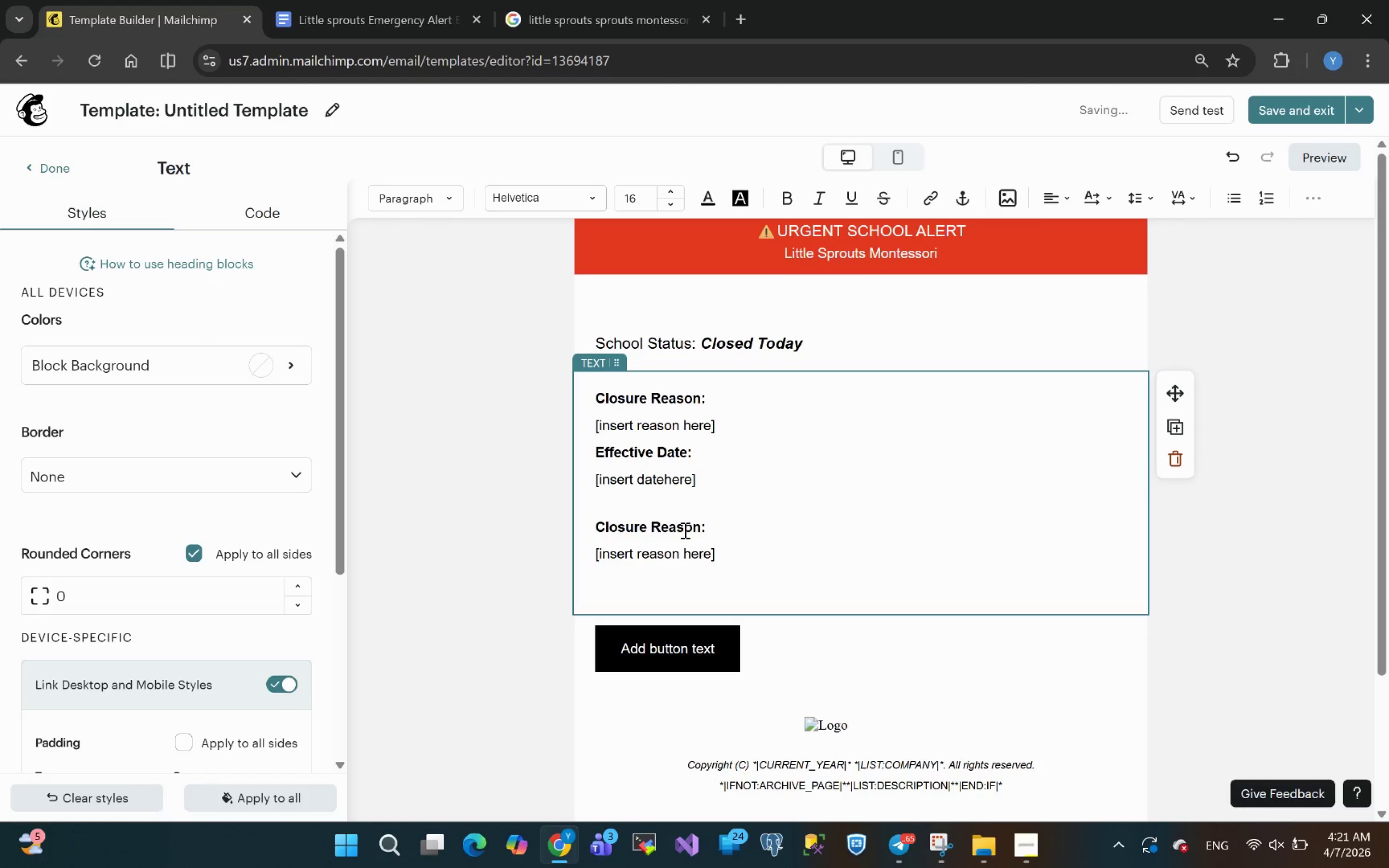 
key(Backspace)
 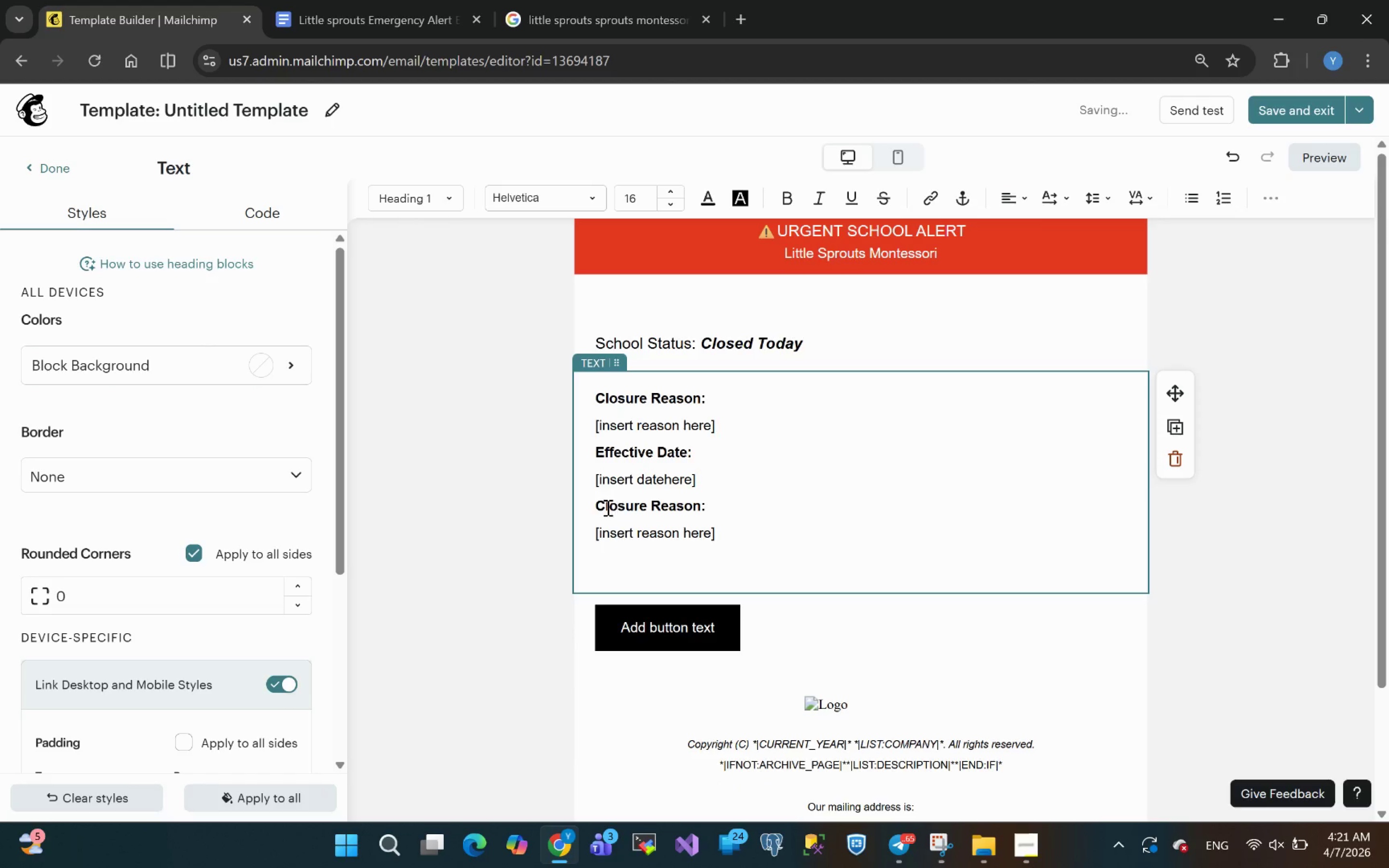 
left_click_drag(start_coordinate=[597, 508], to_coordinate=[699, 509])
 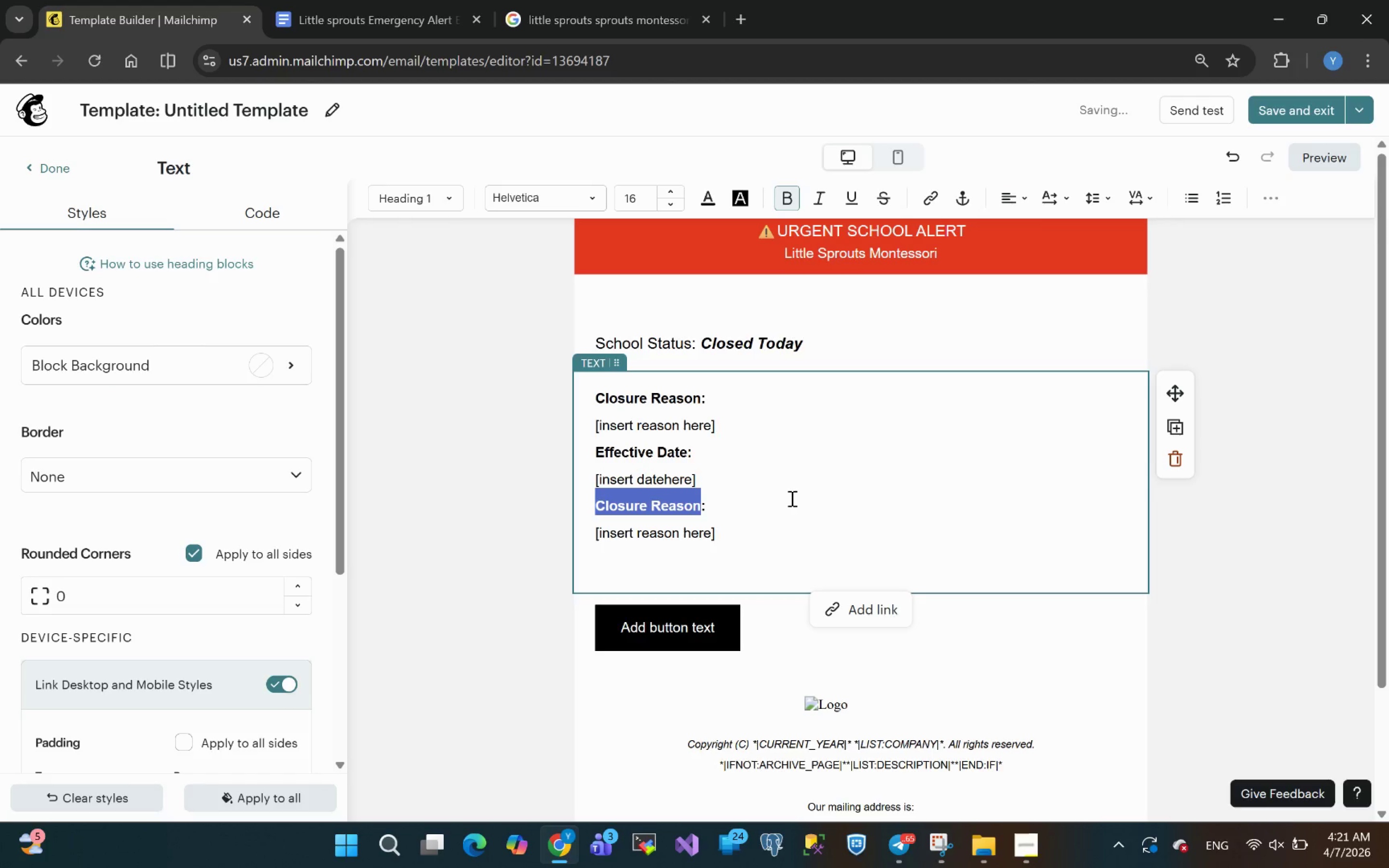 
type(Expected Re)
 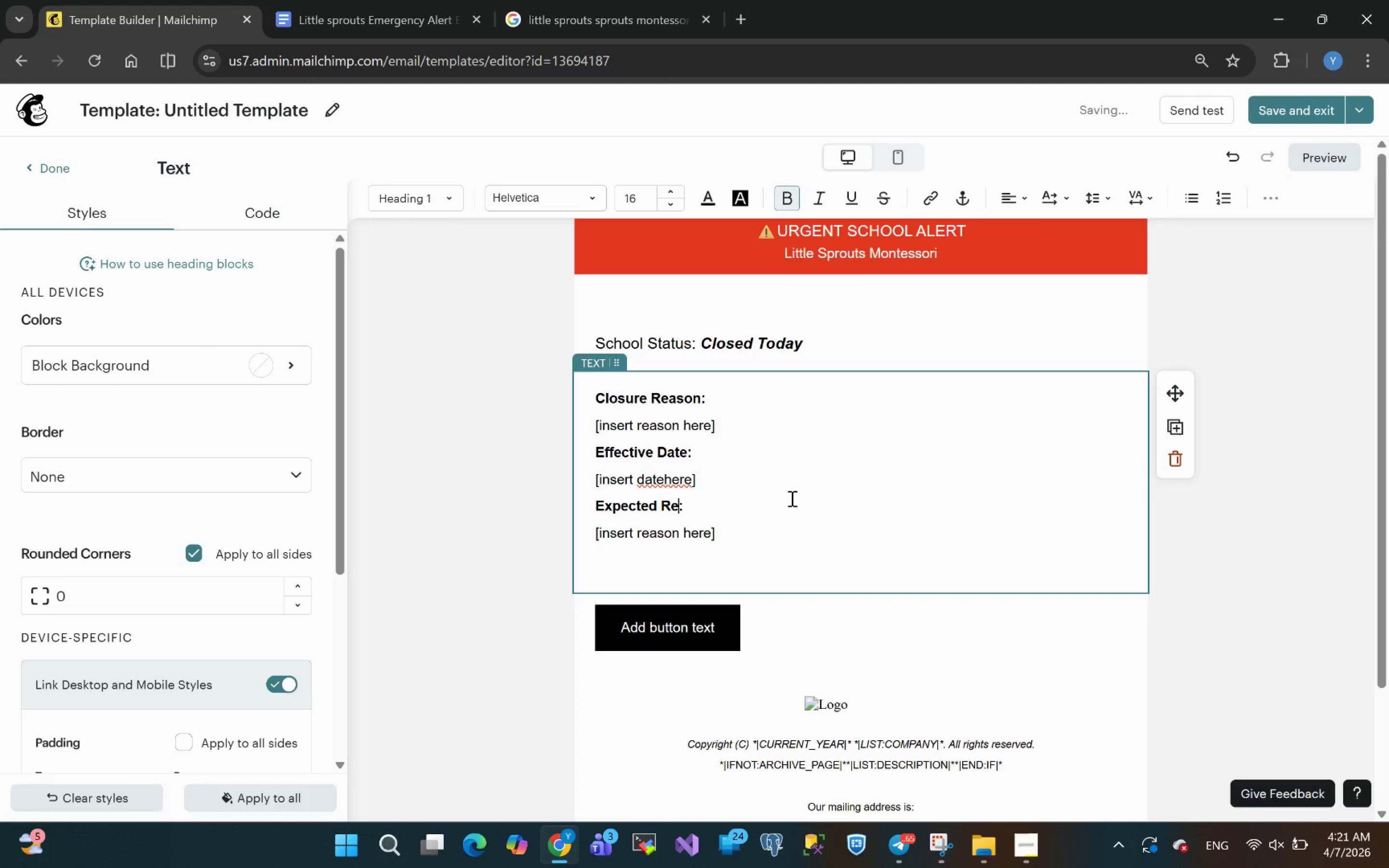 
left_click([665, 480])
 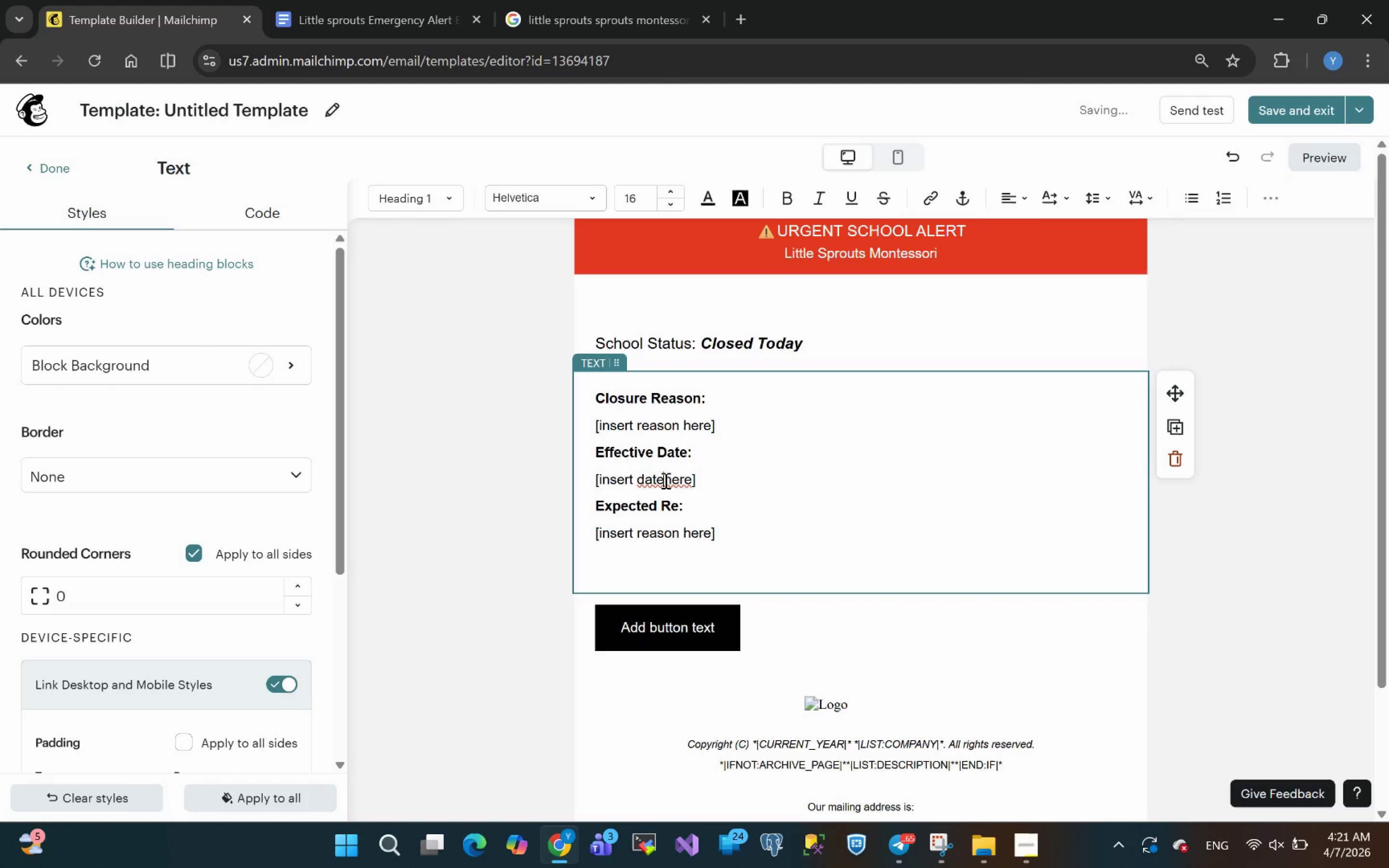 
key(Space)
 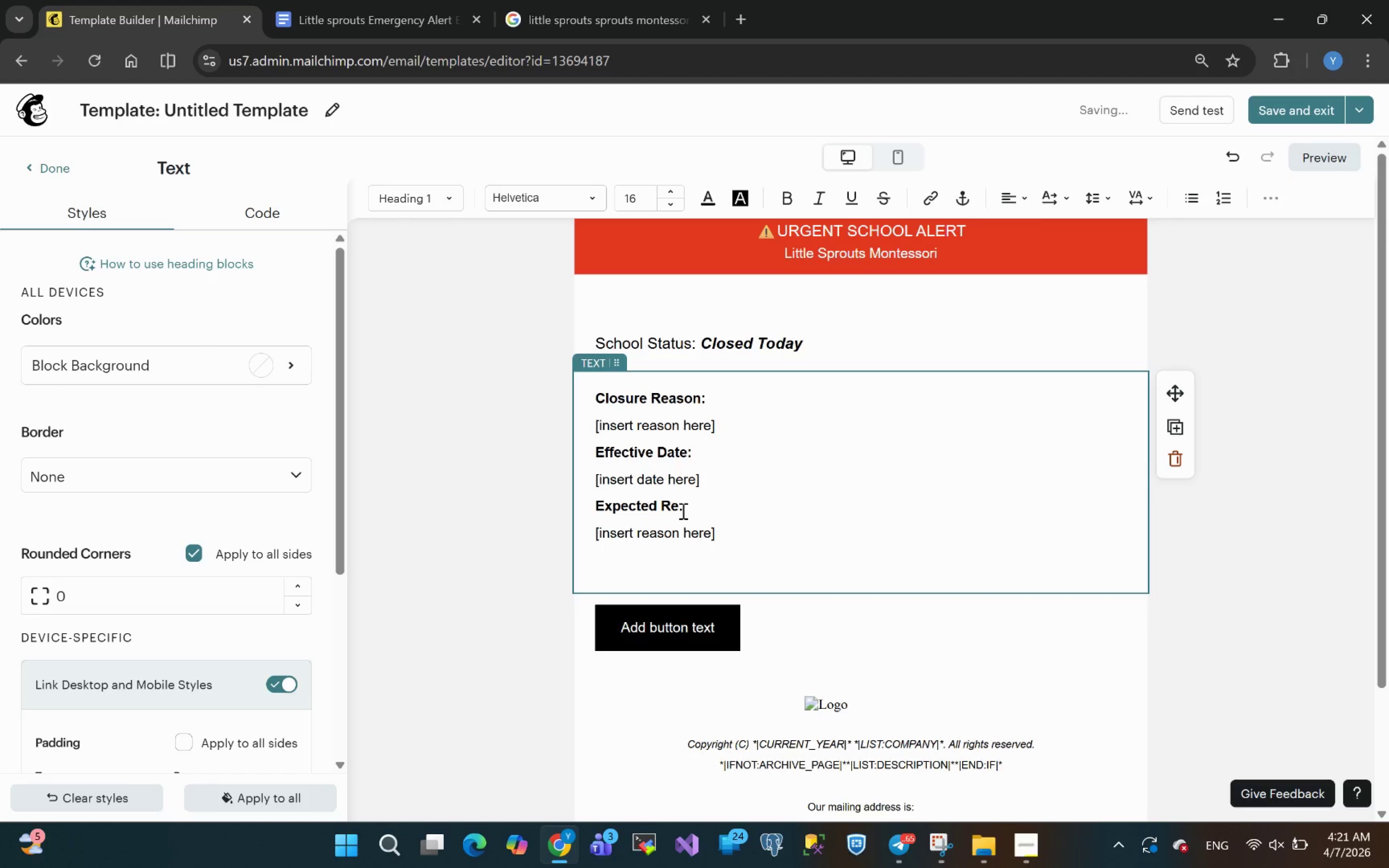 
left_click([682, 511])
 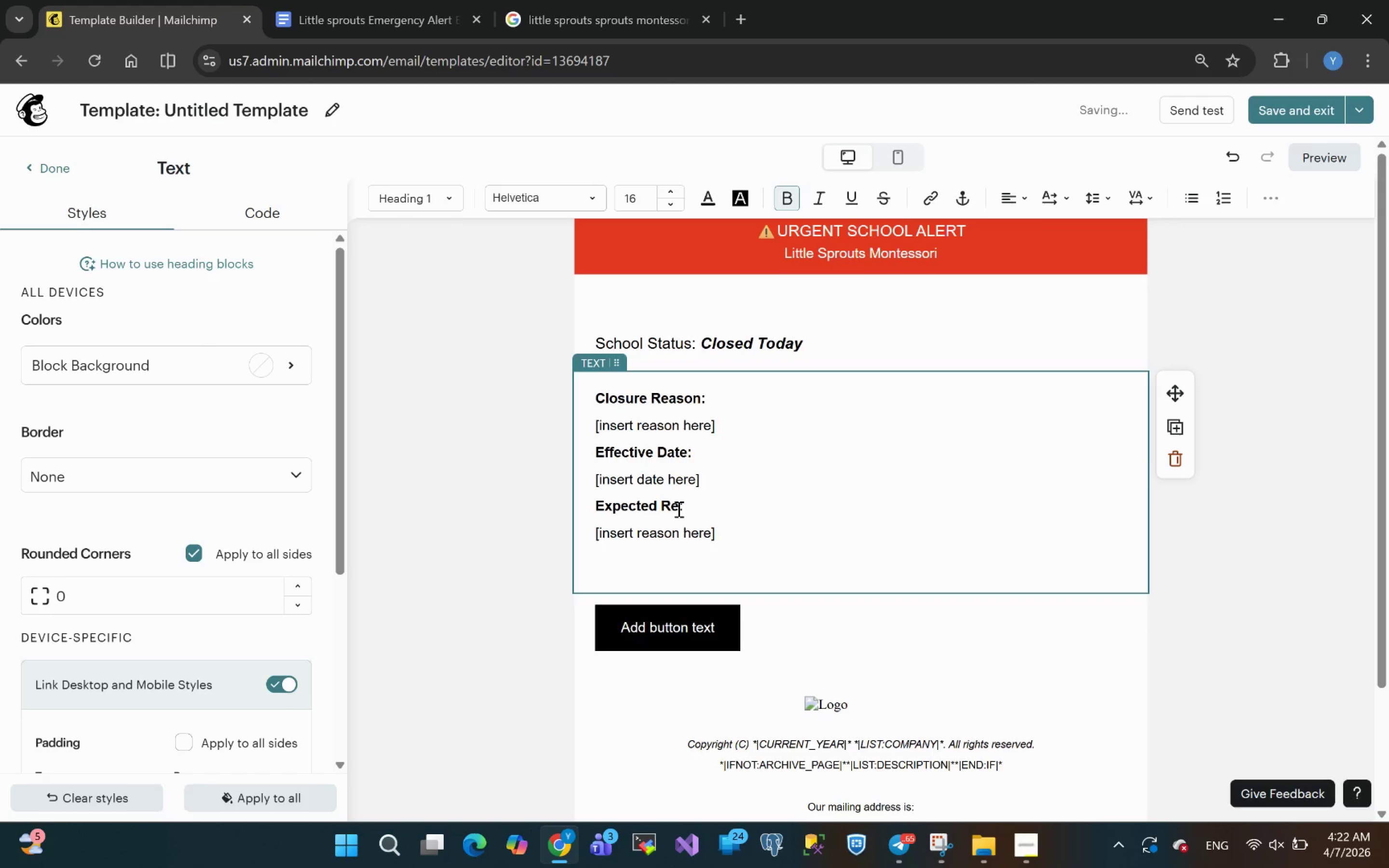 
left_click([677, 507])
 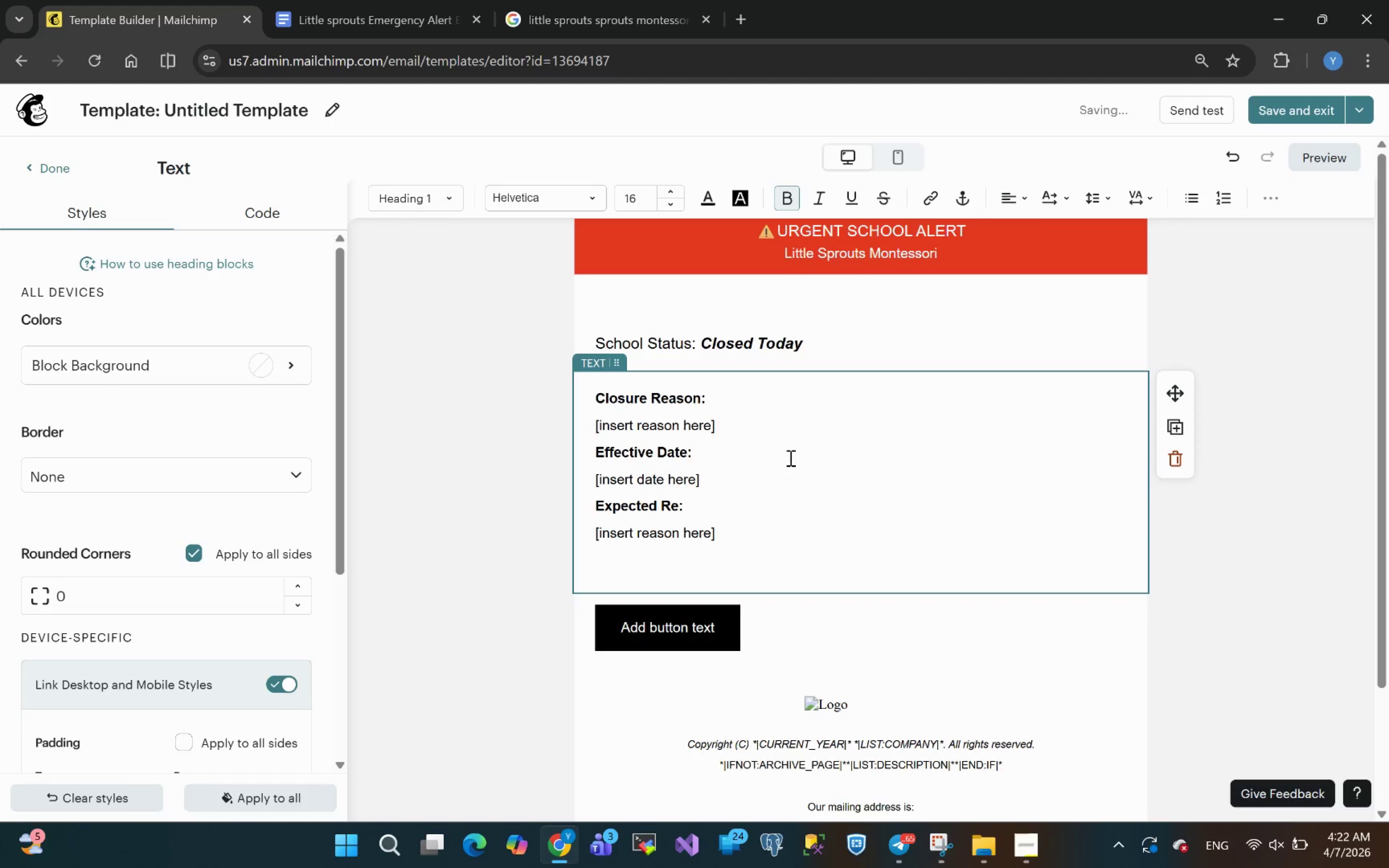 
type(opening Time)
 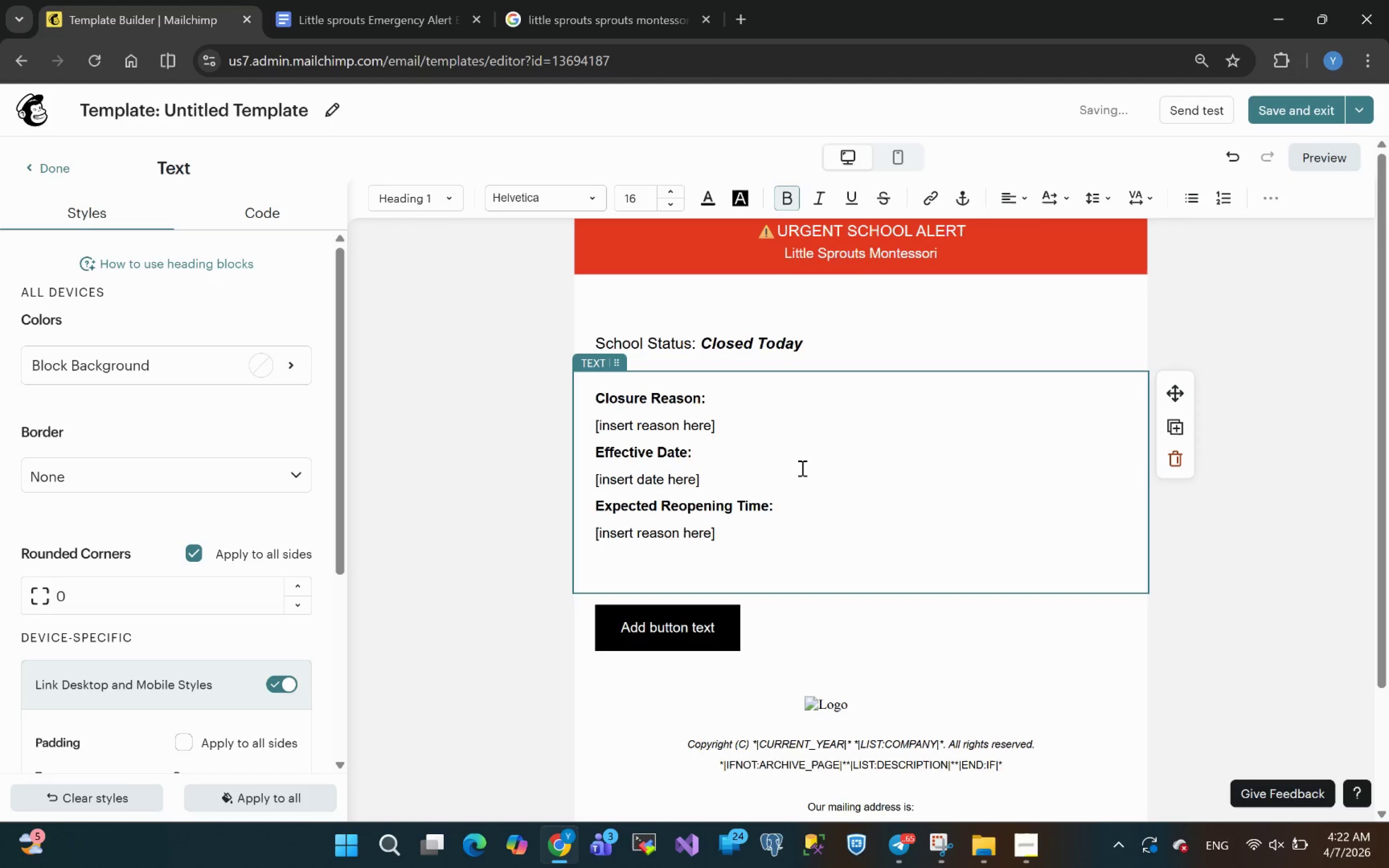 
double_click([655, 536])
 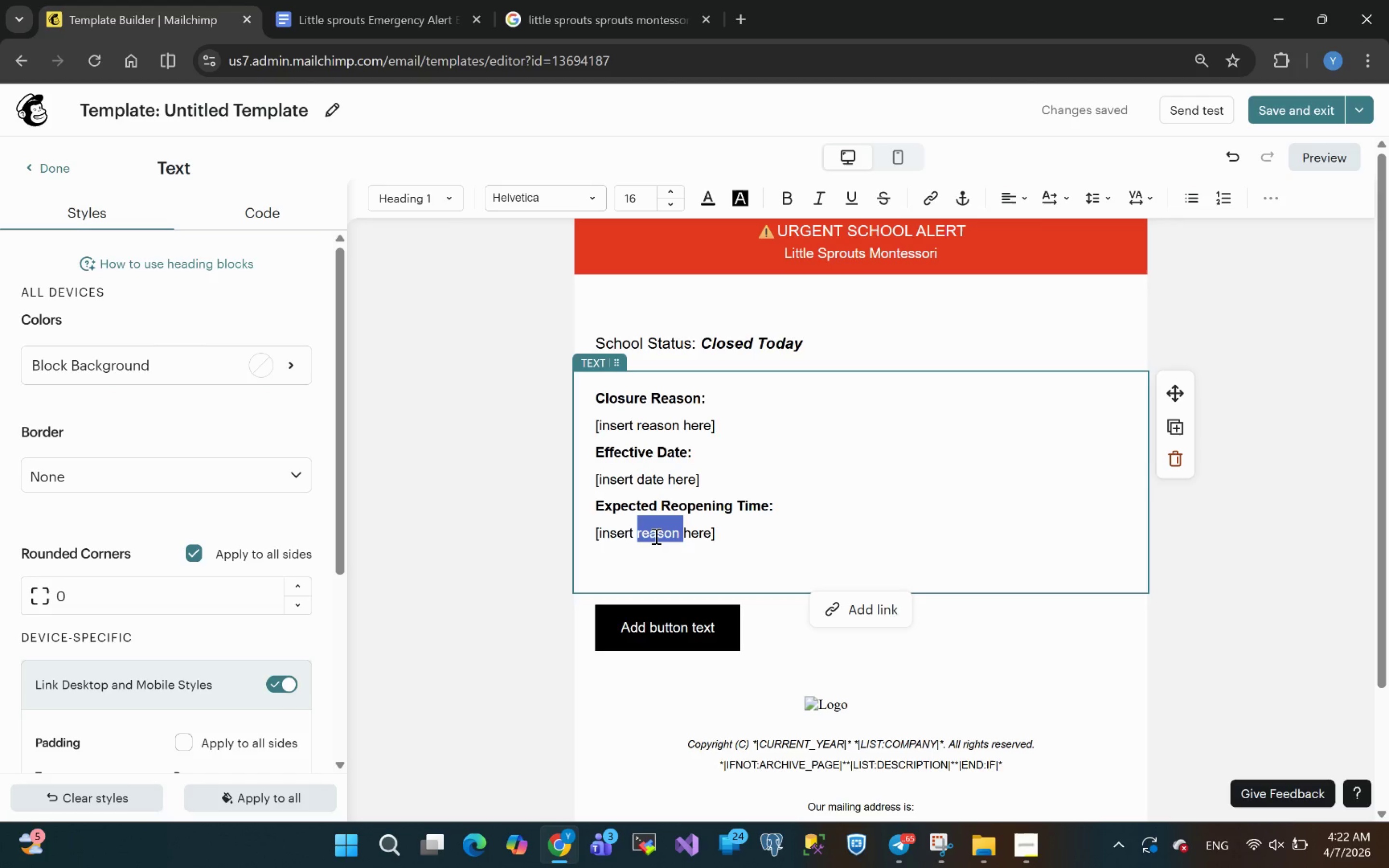 
wait(9.57)
 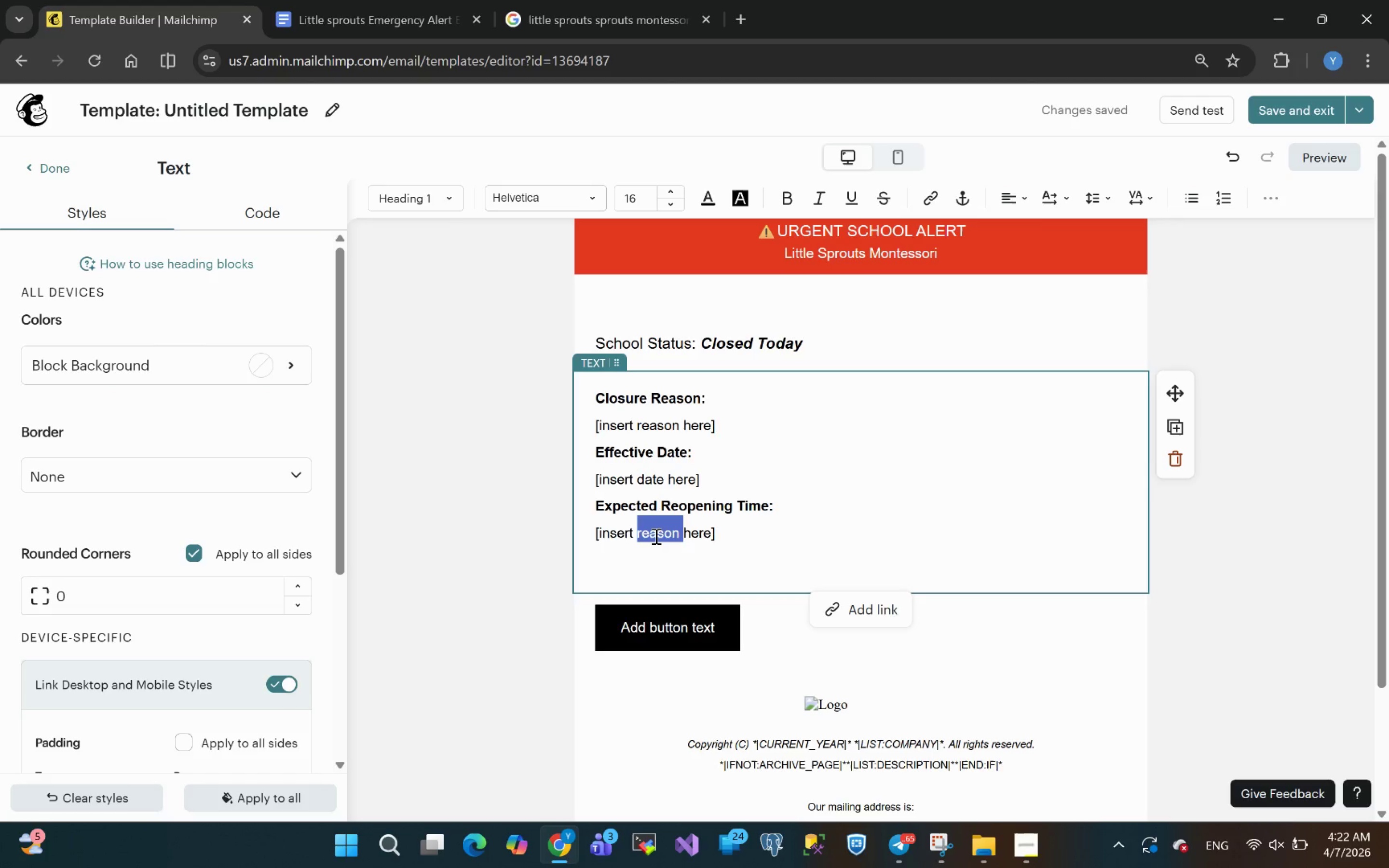 
type(reopening time here)
key(Backspace)
key(Backspace)
key(Backspace)
key(Backspace)
 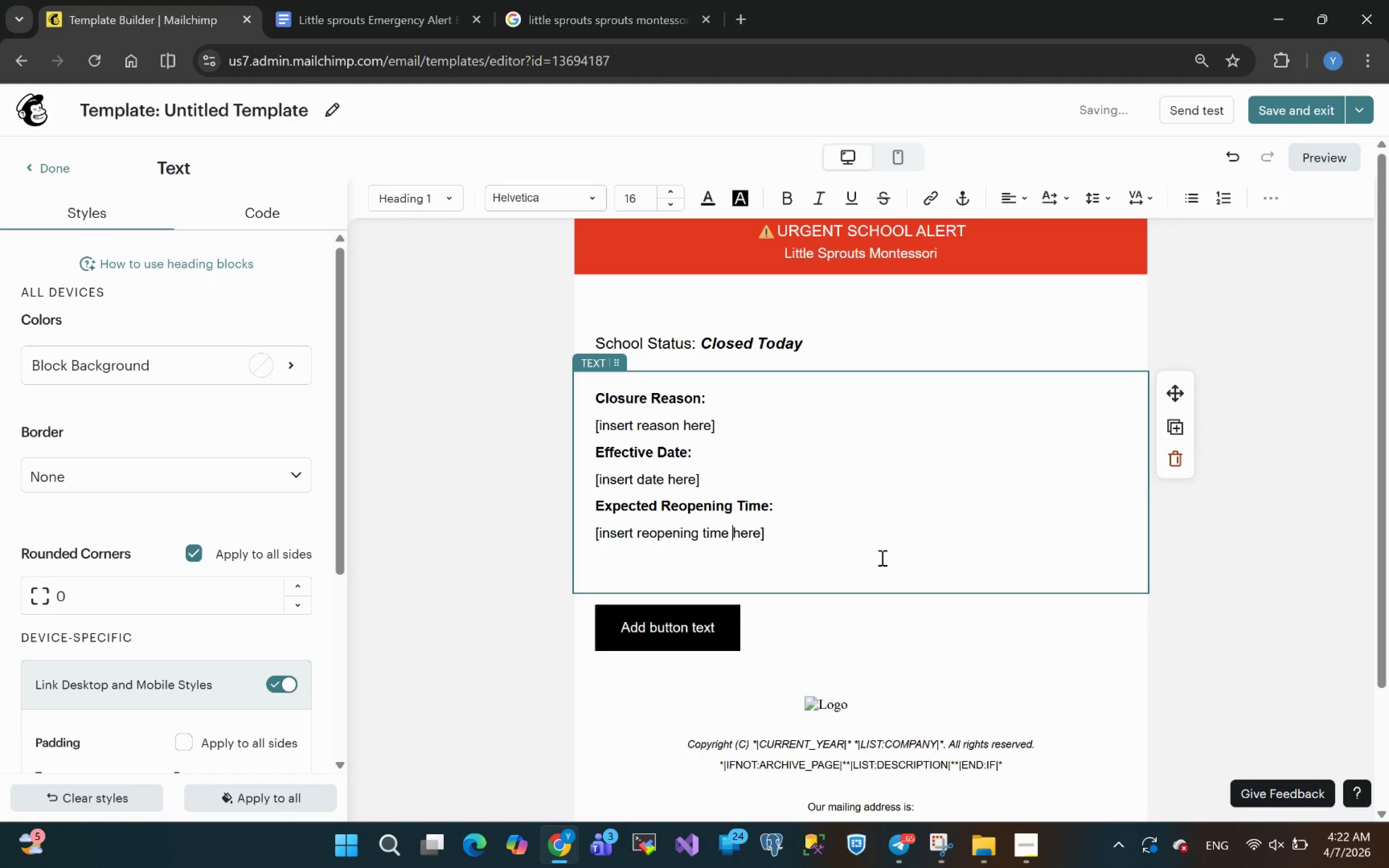 
left_click([681, 567])
 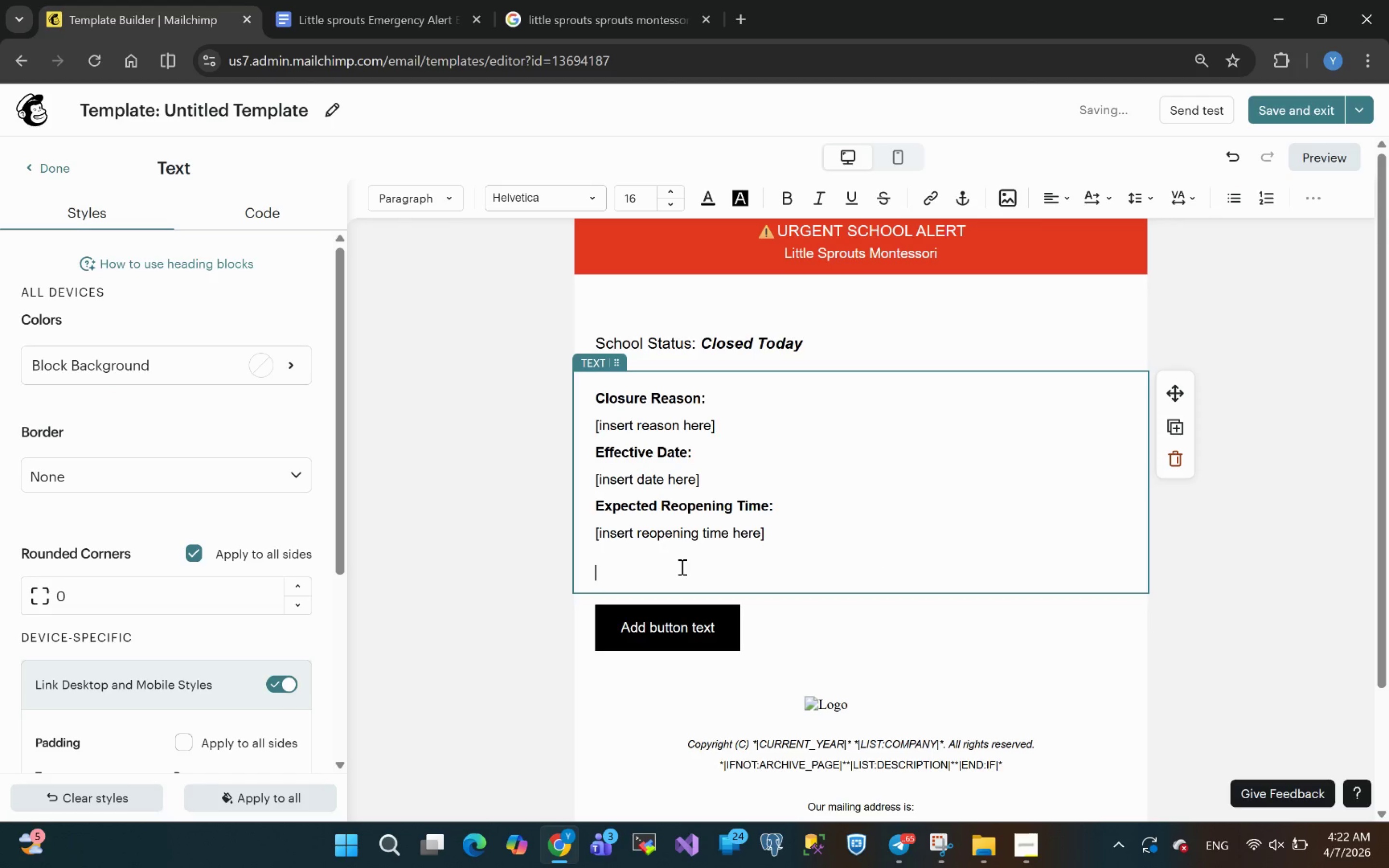 
key(Backspace)
 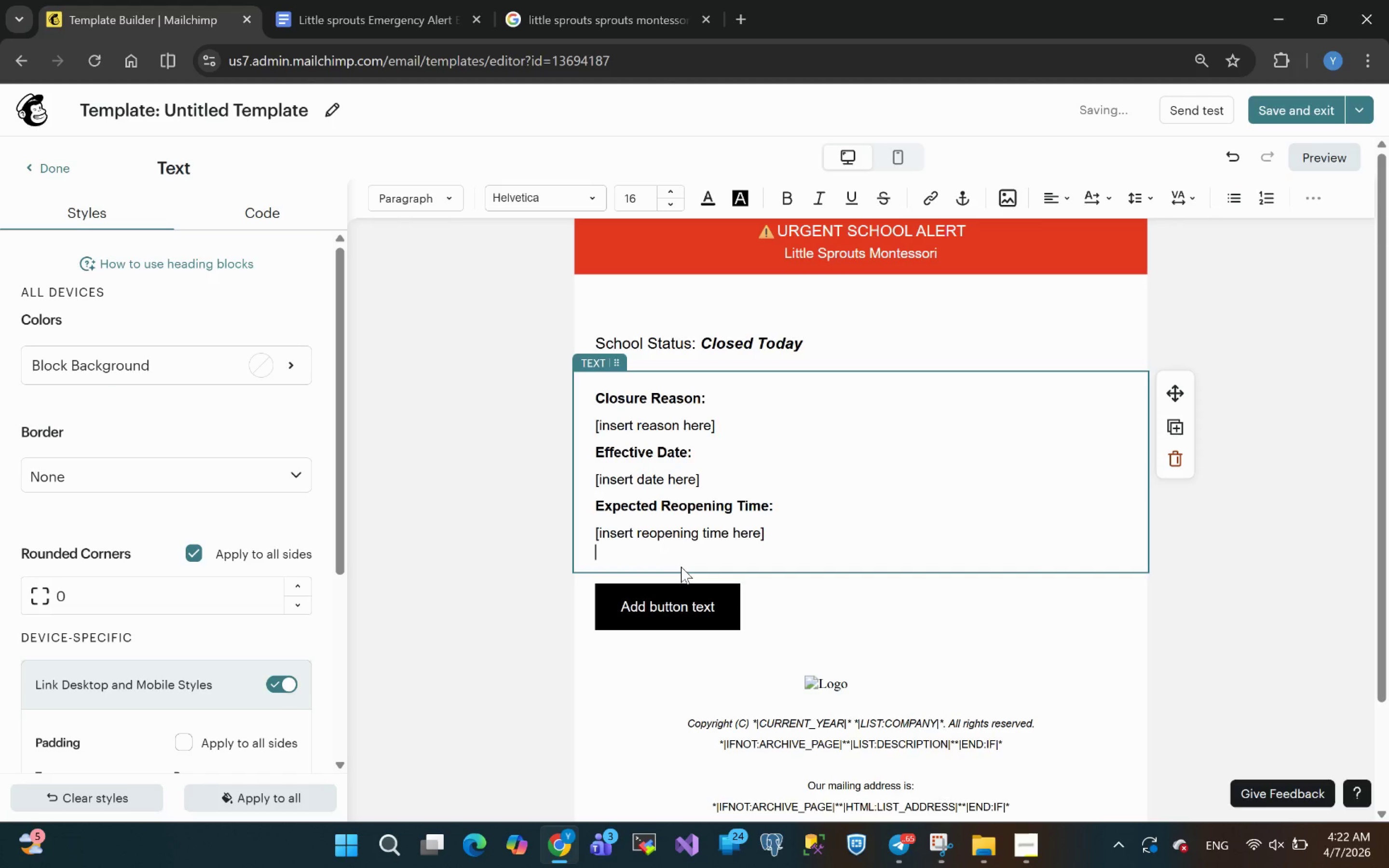 
key(Backspace)
 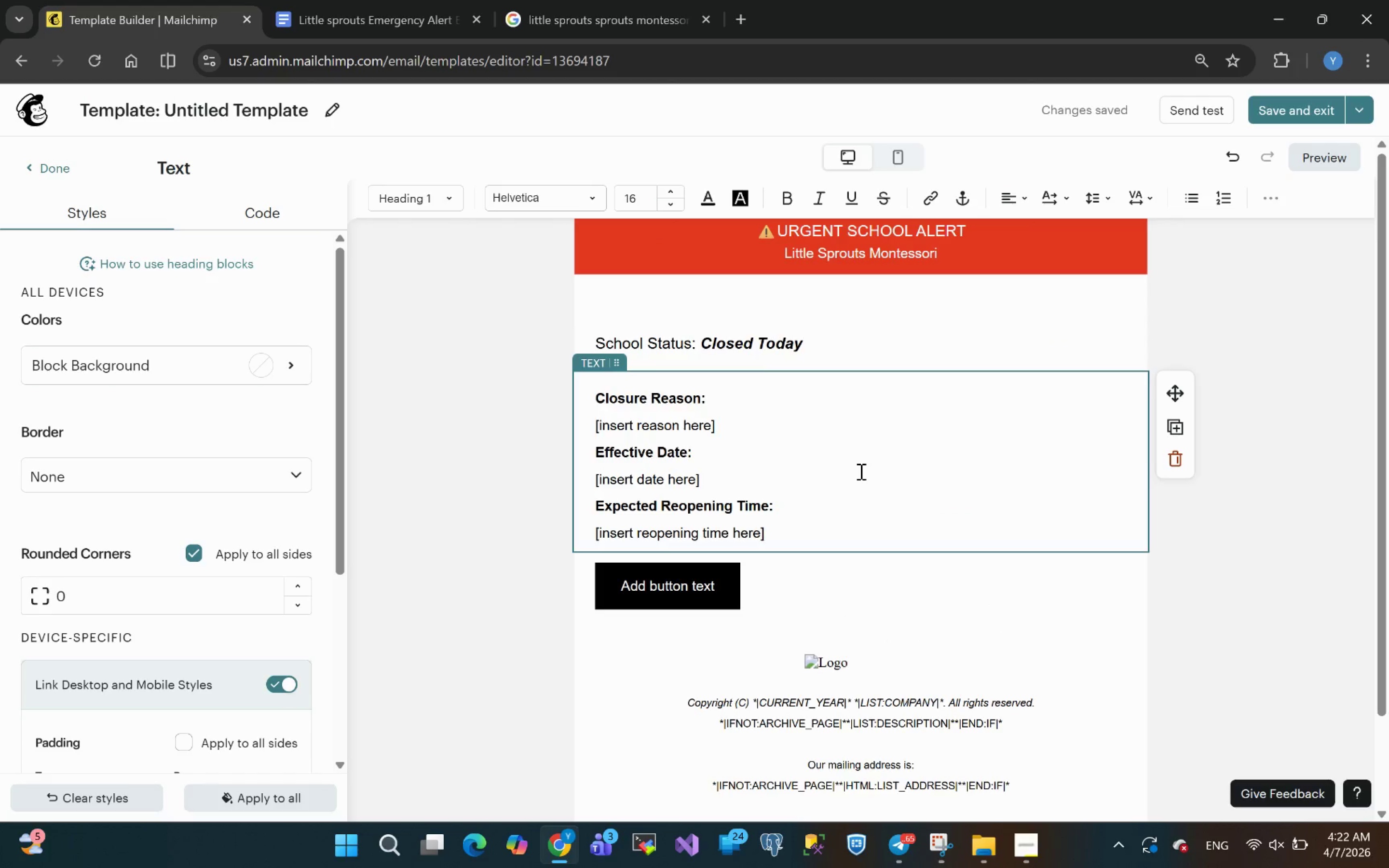 
wait(11.02)
 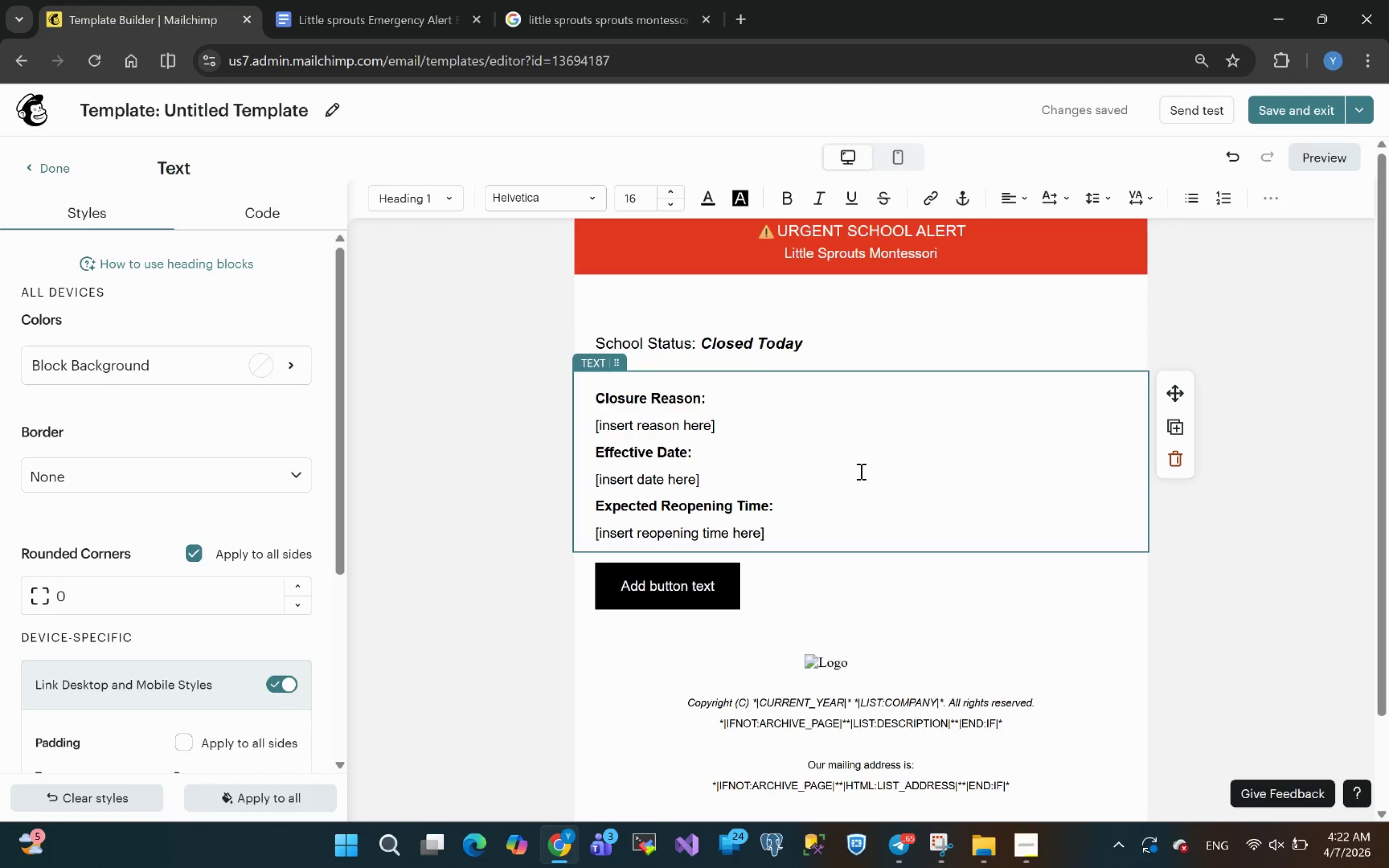 
left_click([678, 302])
 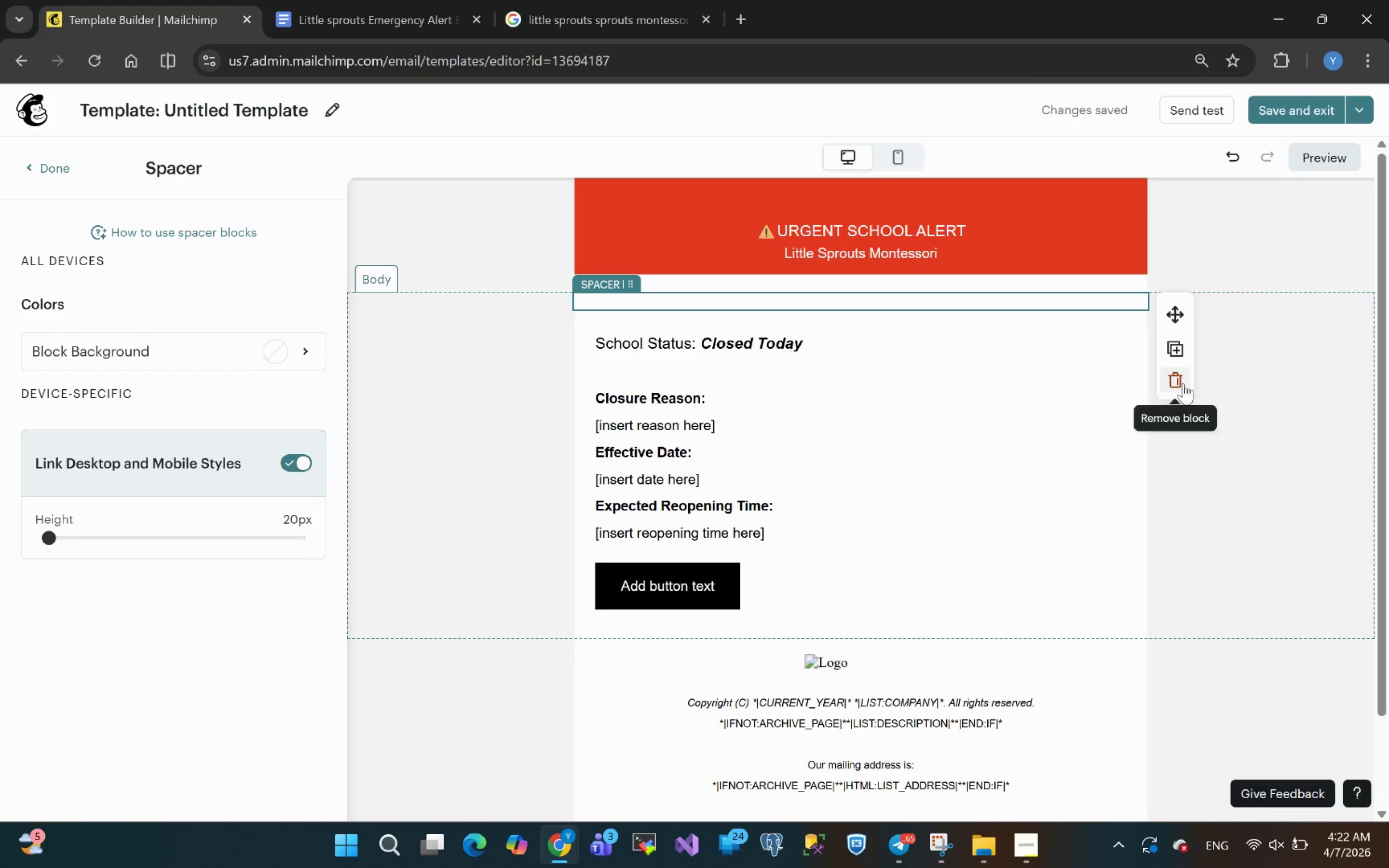 
left_click([1178, 388])
 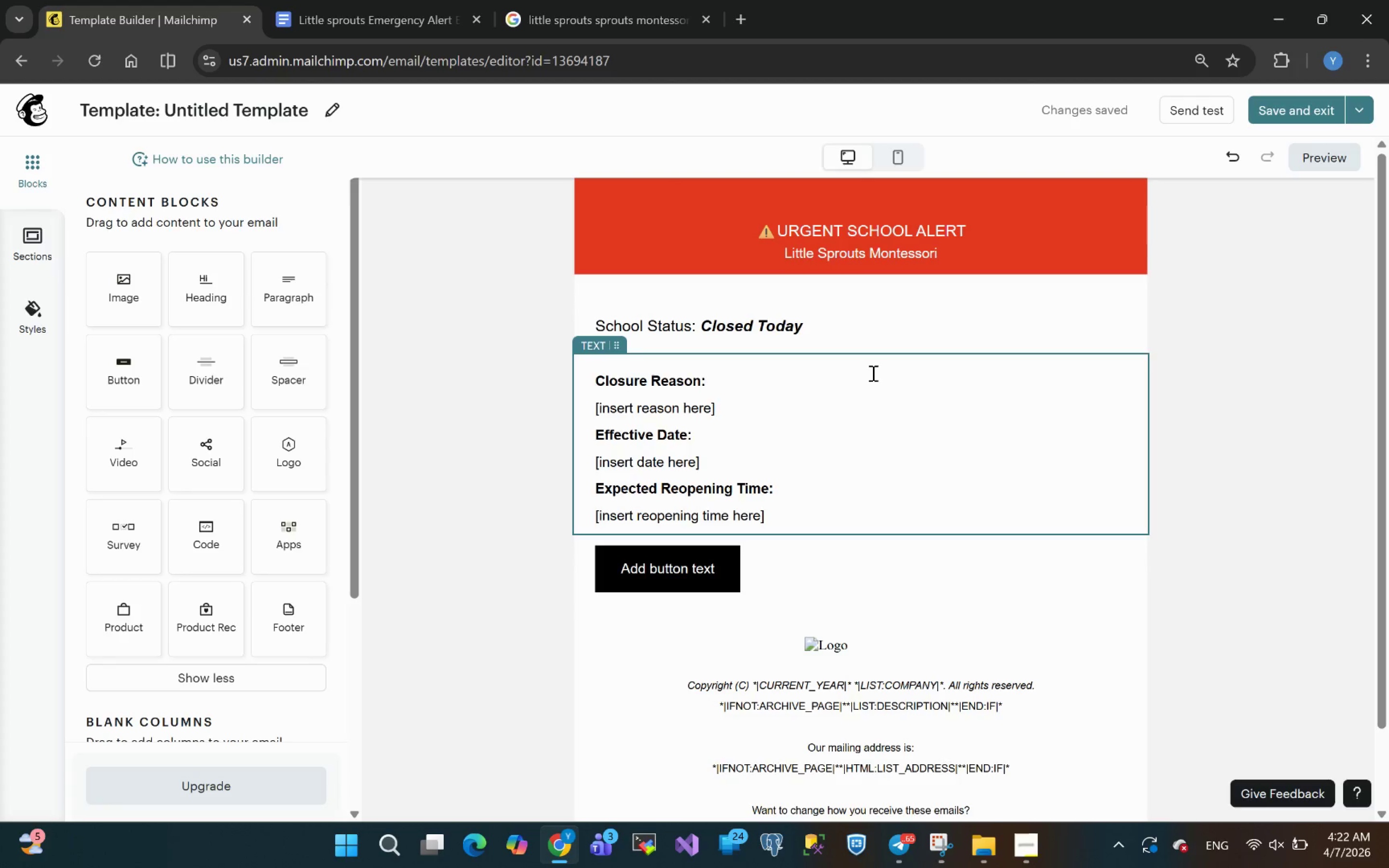 
wait(15.44)
 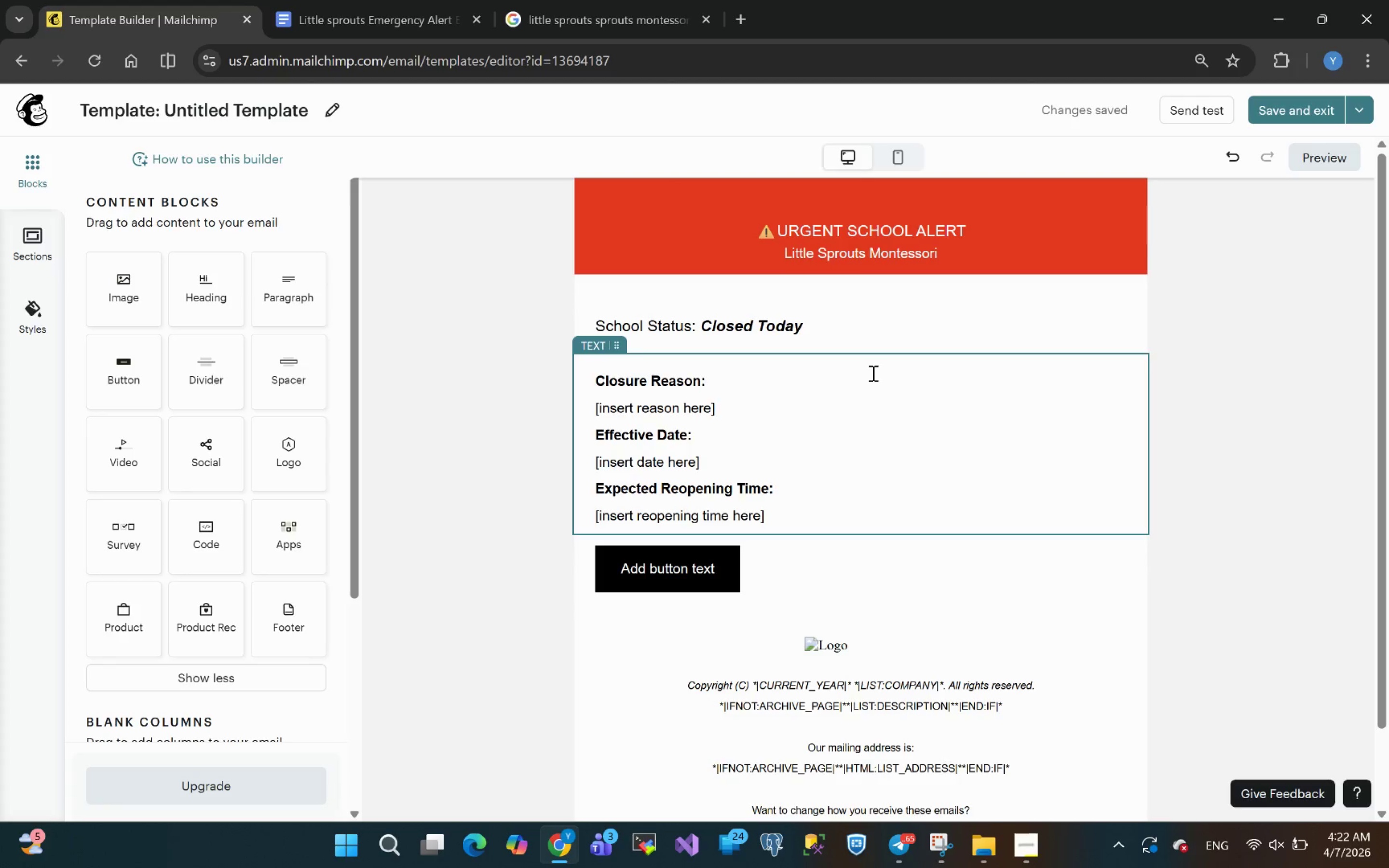 
left_click([811, 455])
 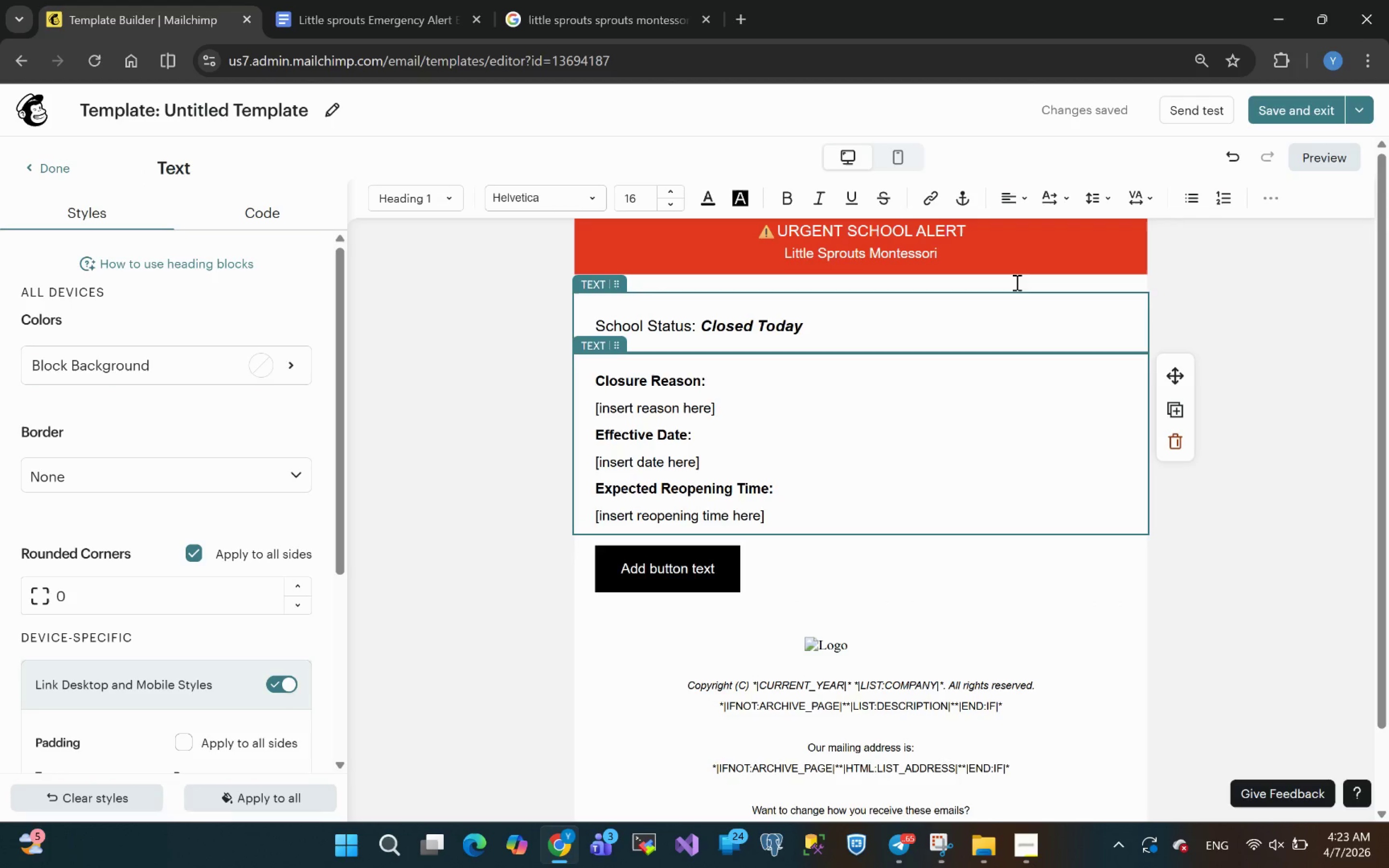 
left_click([1025, 204])
 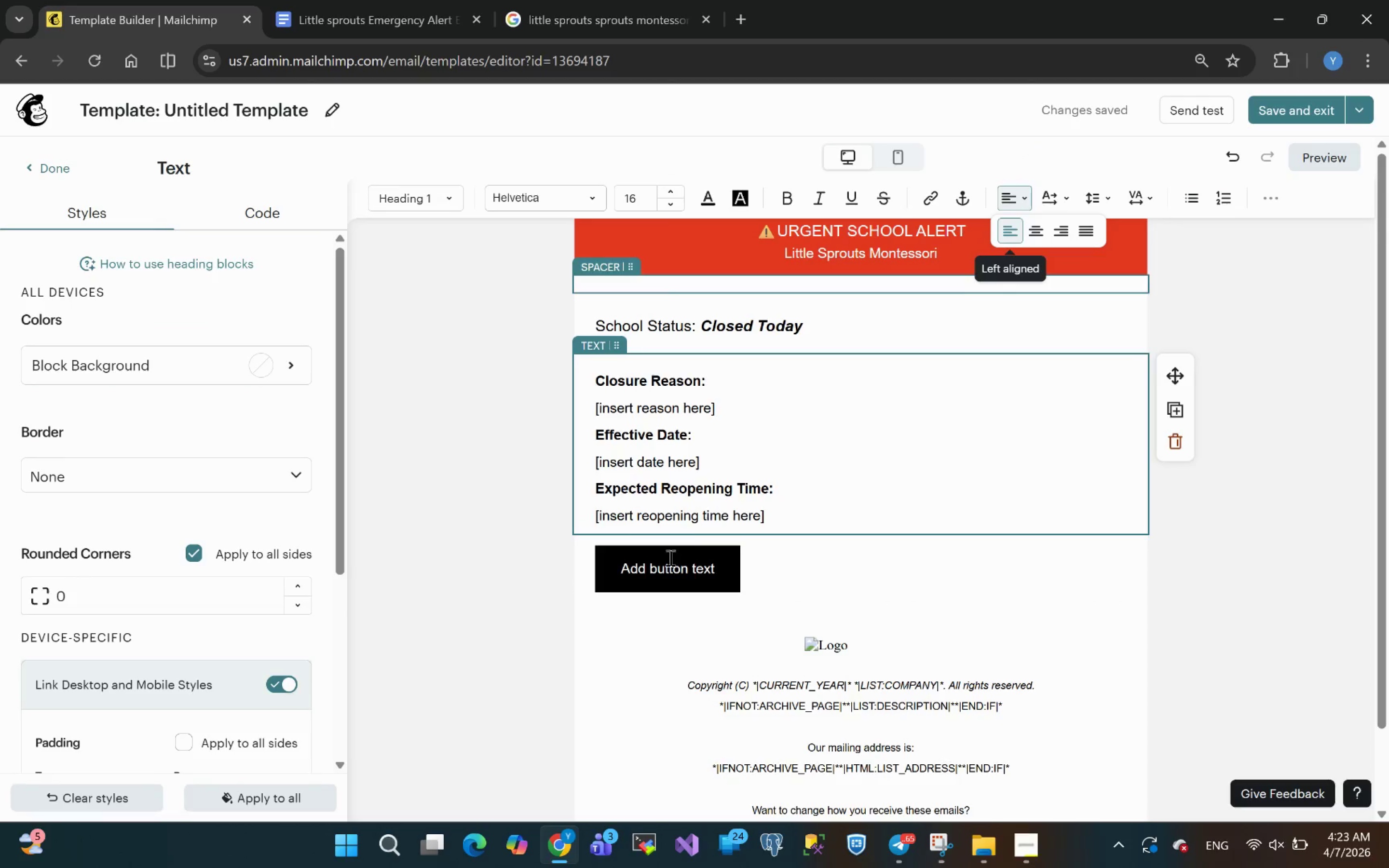 
left_click([431, 458])
 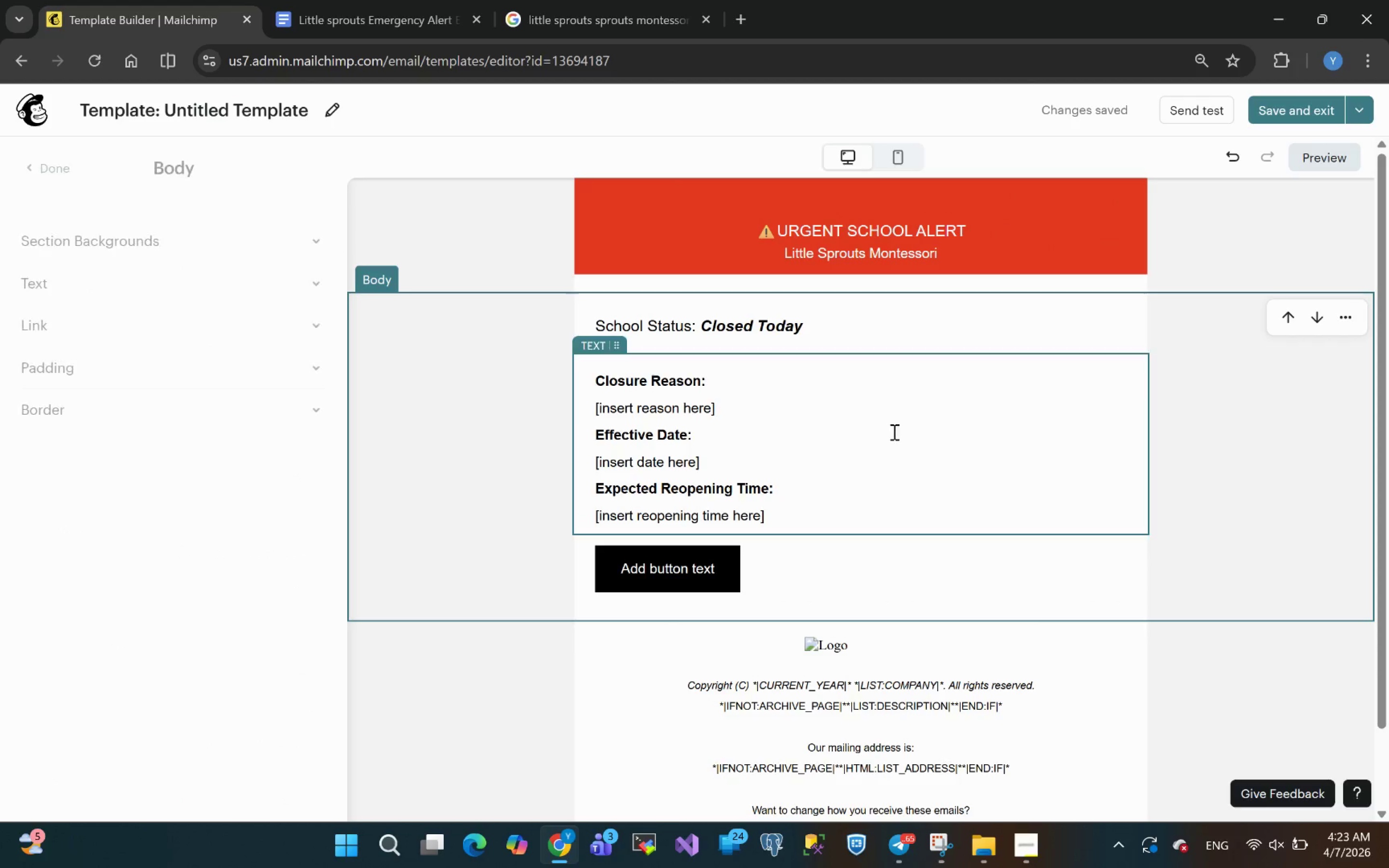 
left_click([897, 429])
 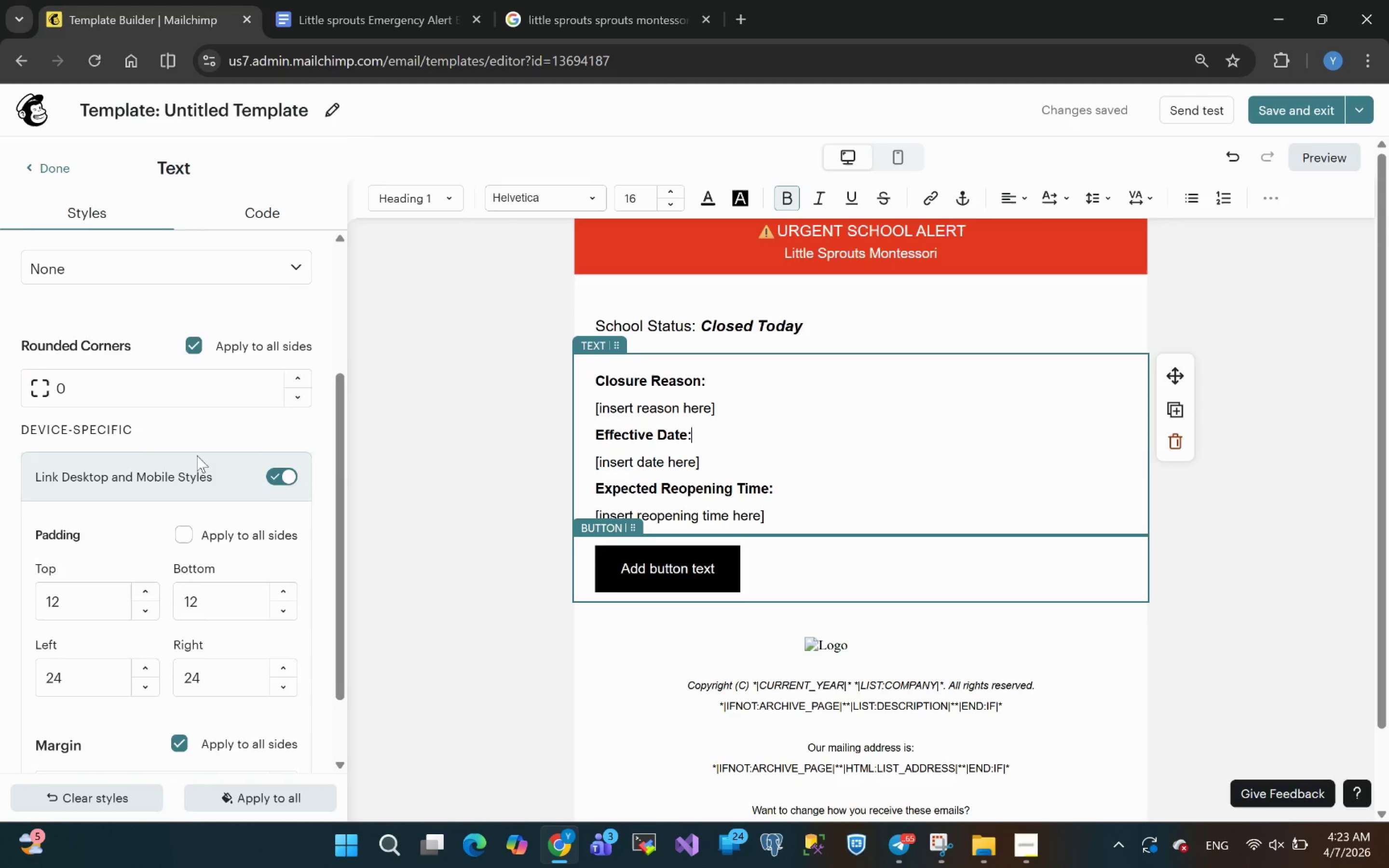 
wait(19.66)
 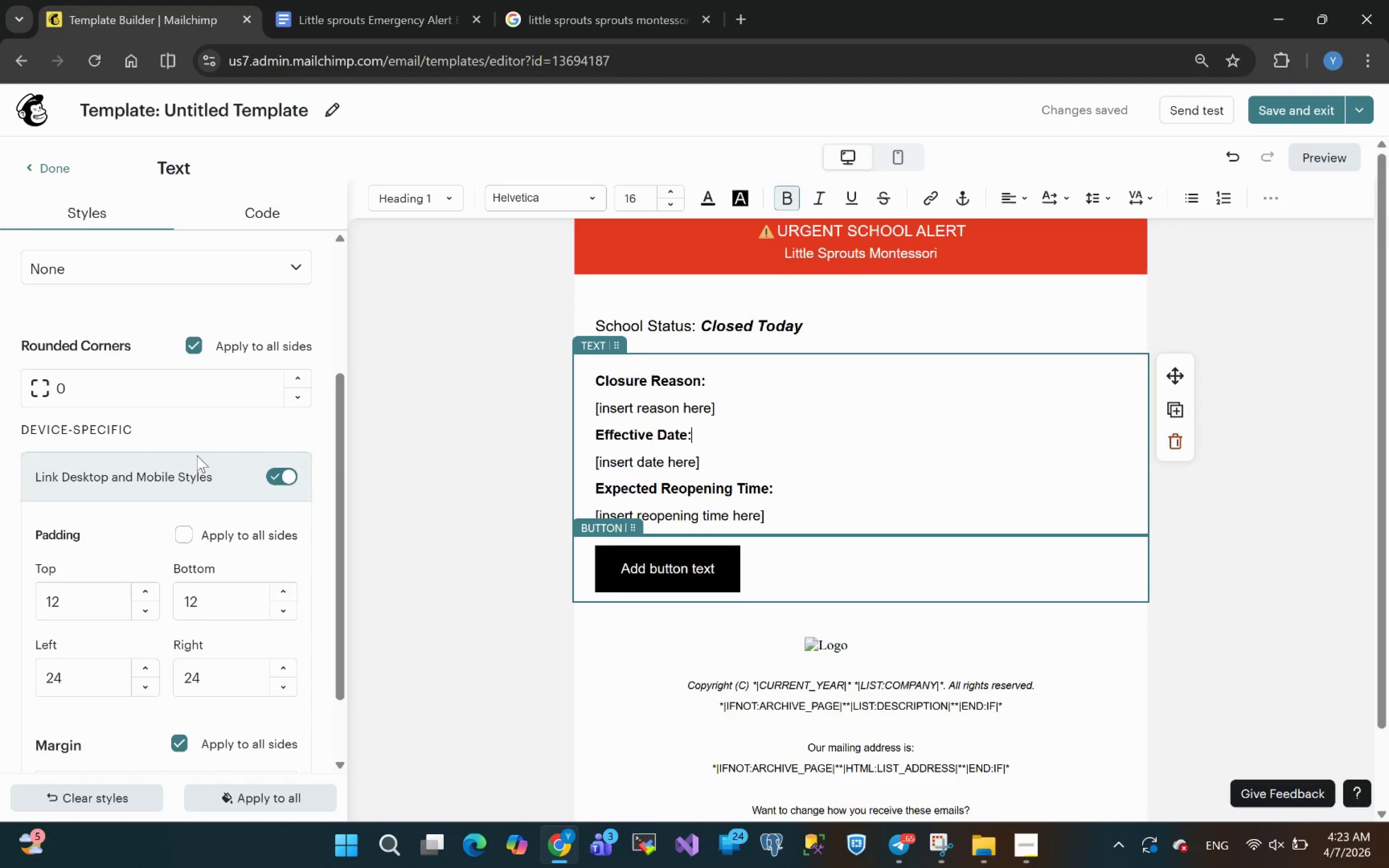 
left_click([249, 217])
 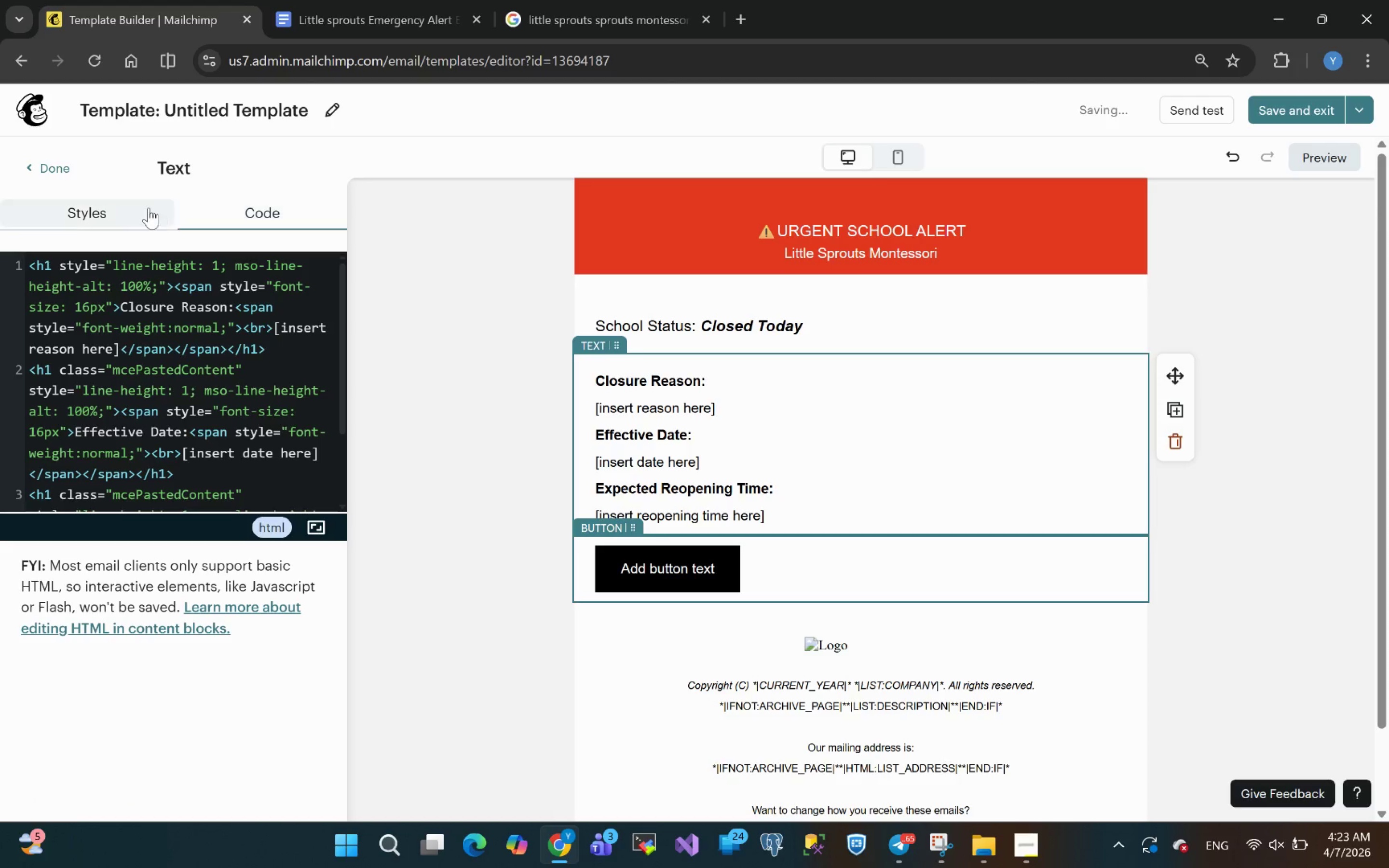 
left_click([94, 215])
 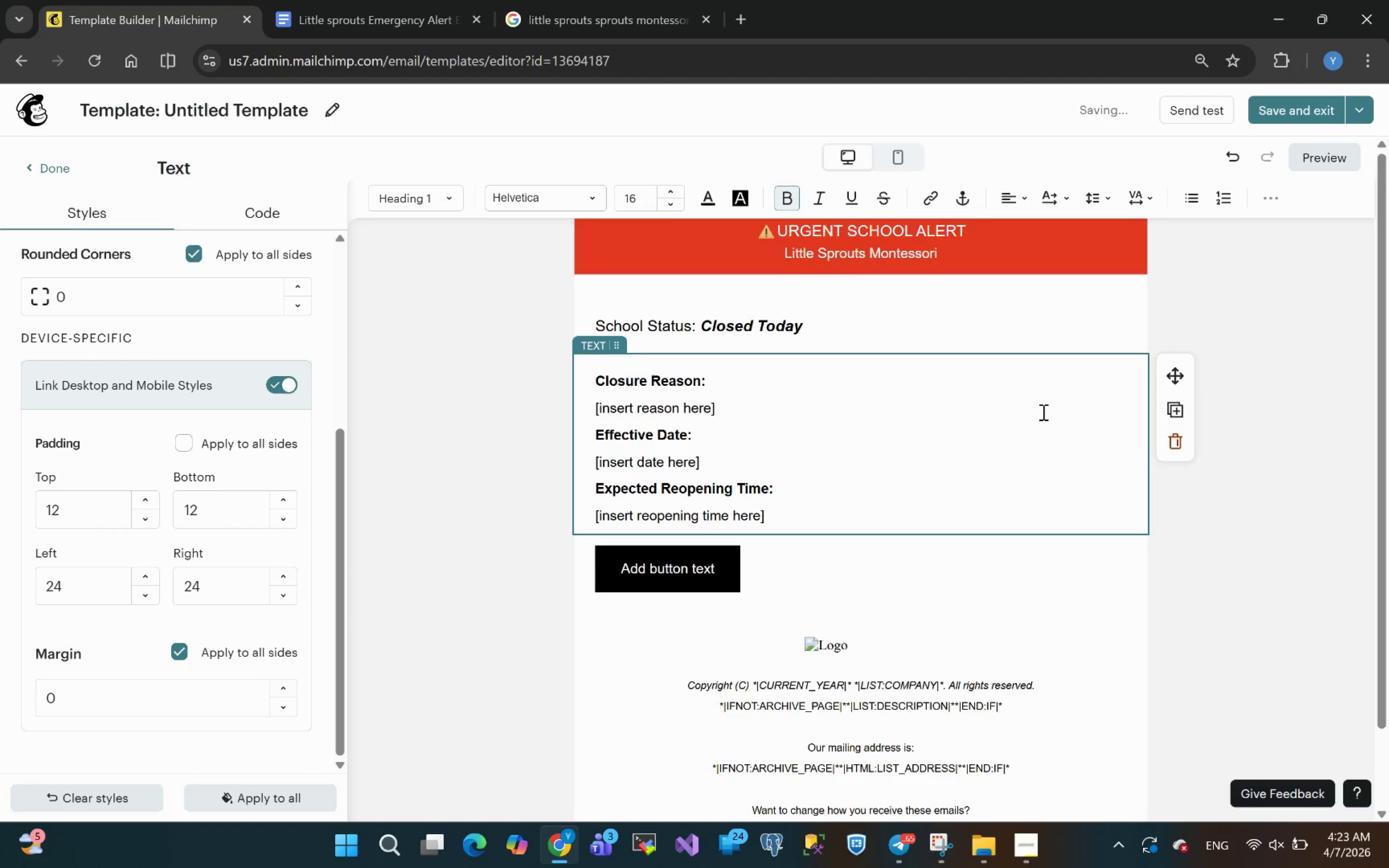 
wait(6.93)
 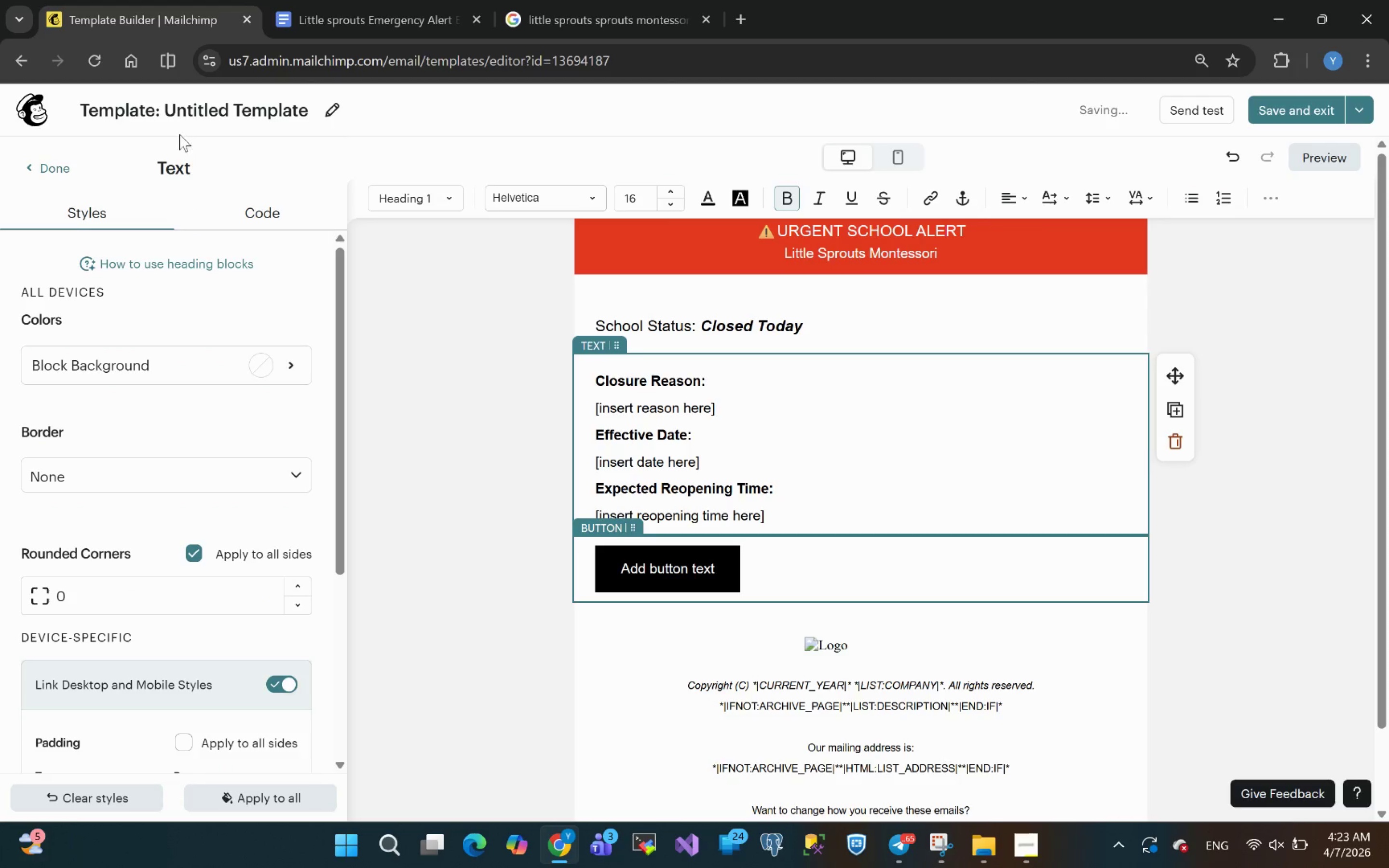 
left_click_drag(start_coordinate=[773, 517], to_coordinate=[664, 482])
 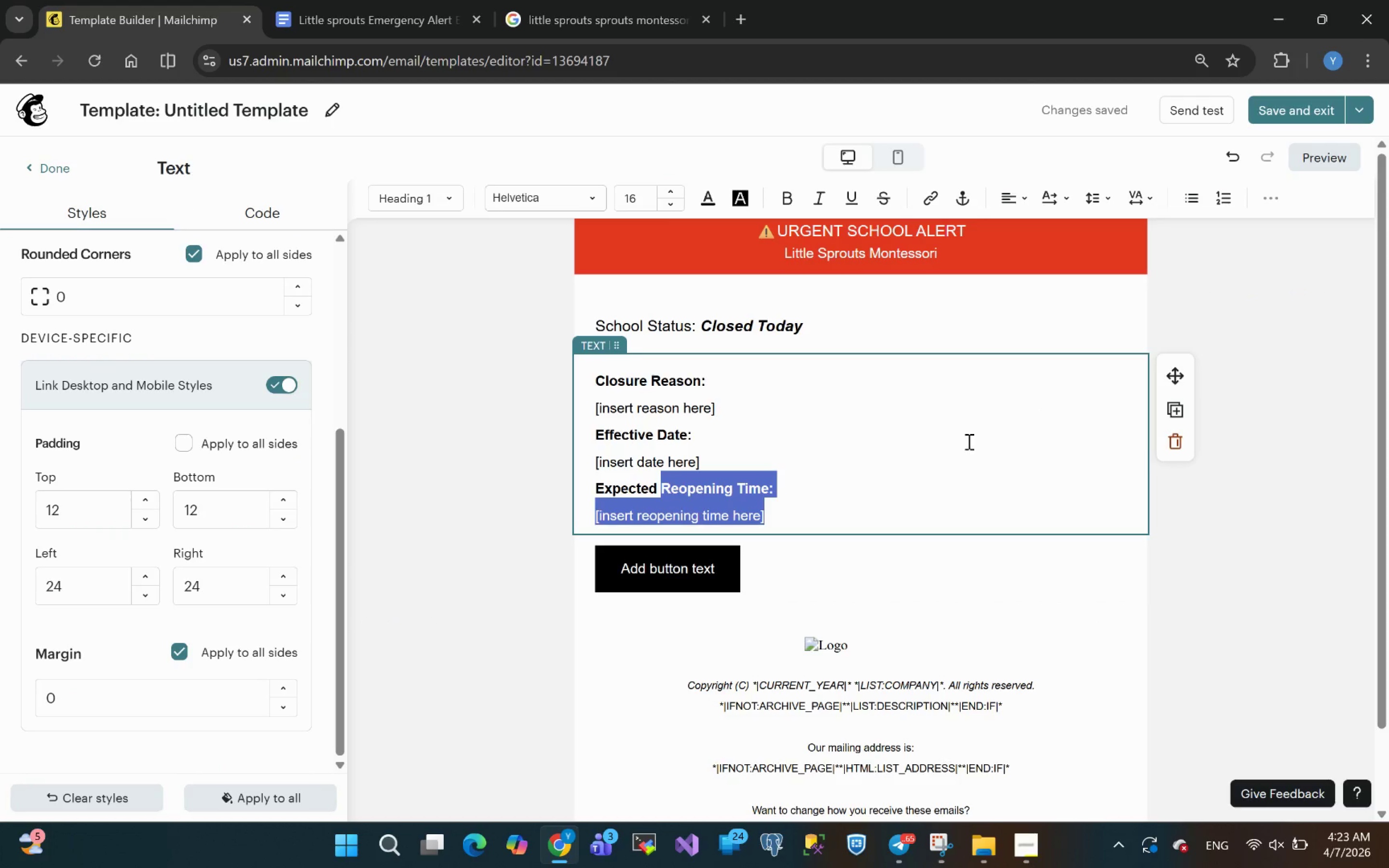 
left_click([983, 390])
 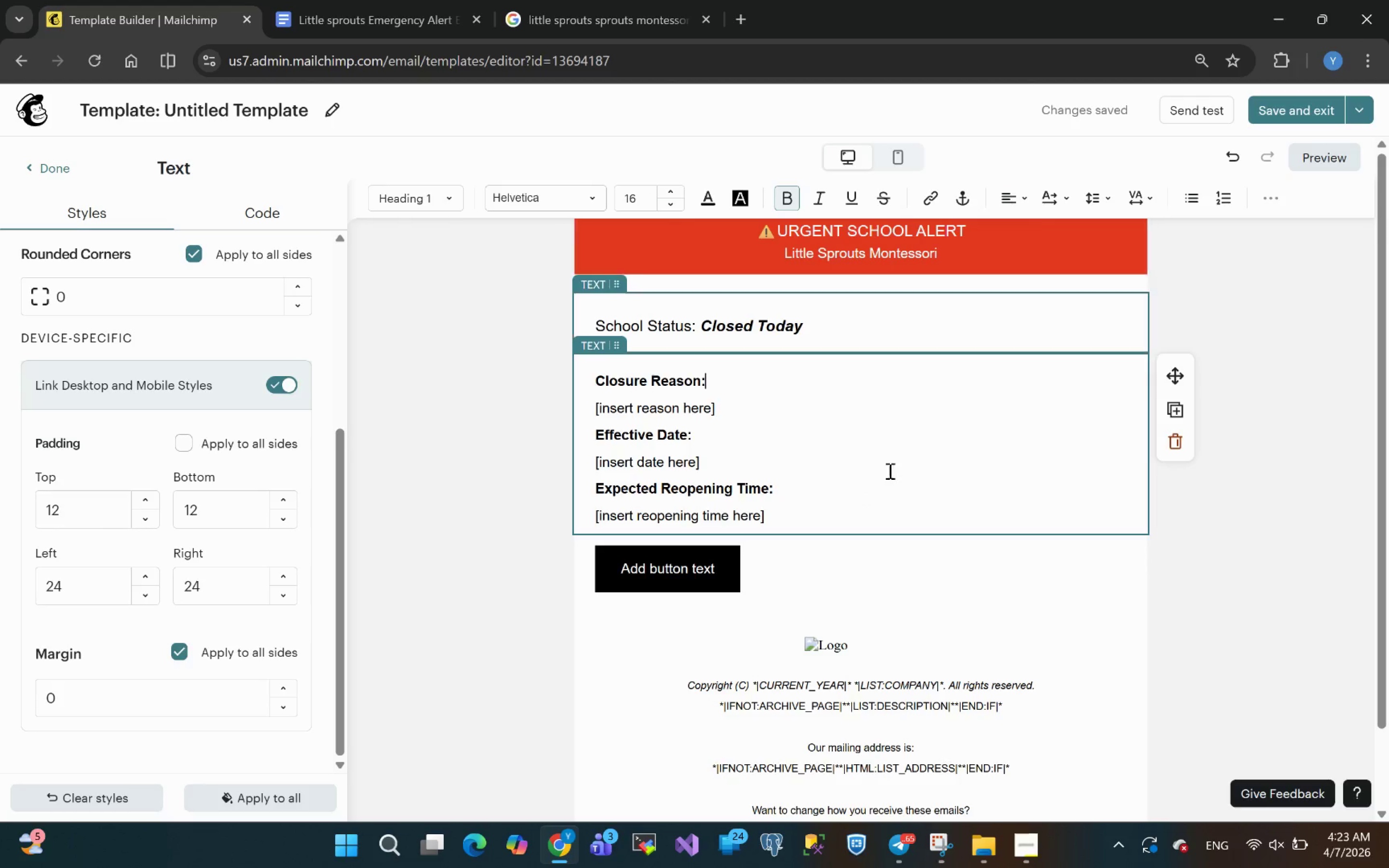 
left_click([930, 489])
 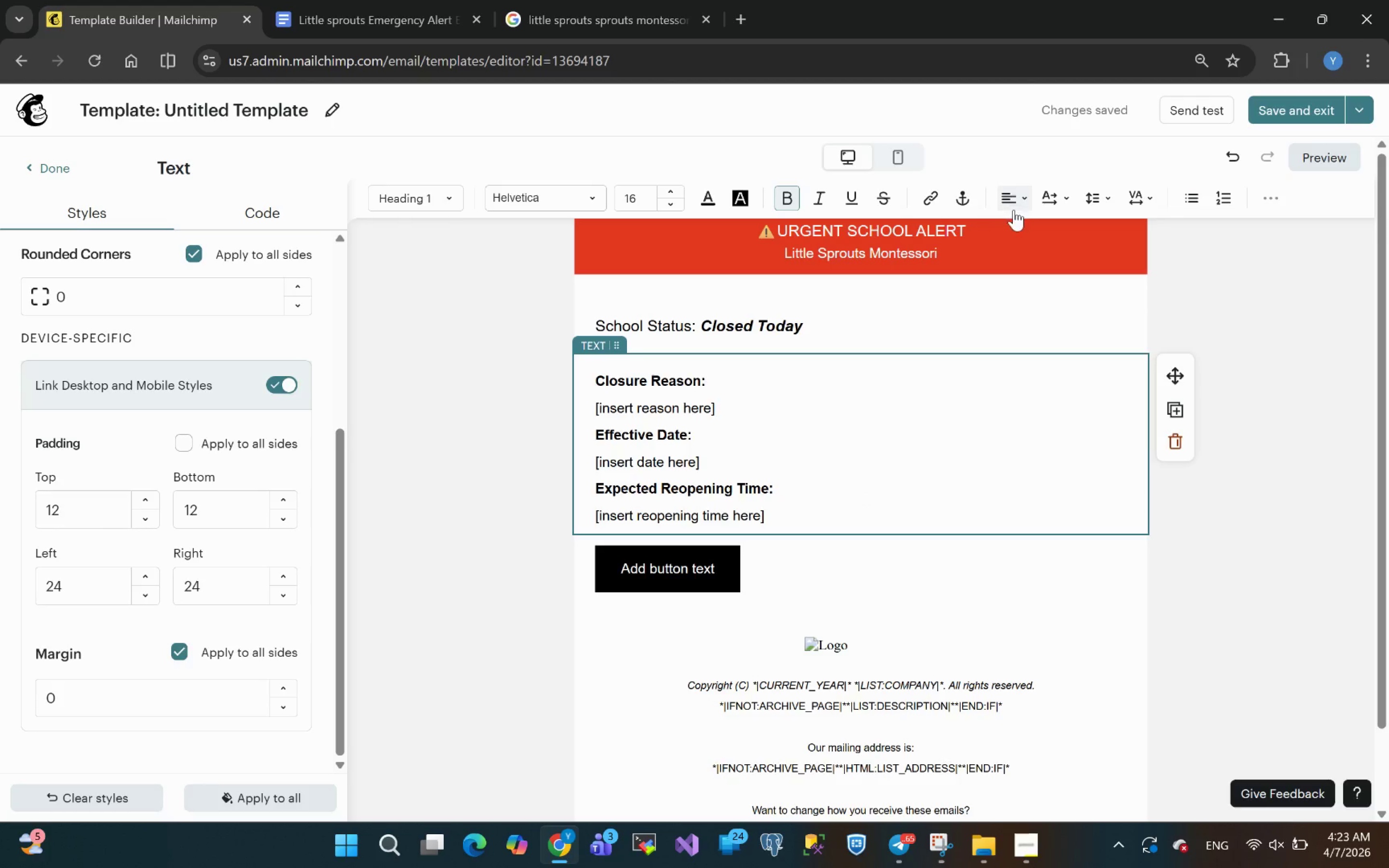 
left_click([1024, 201])
 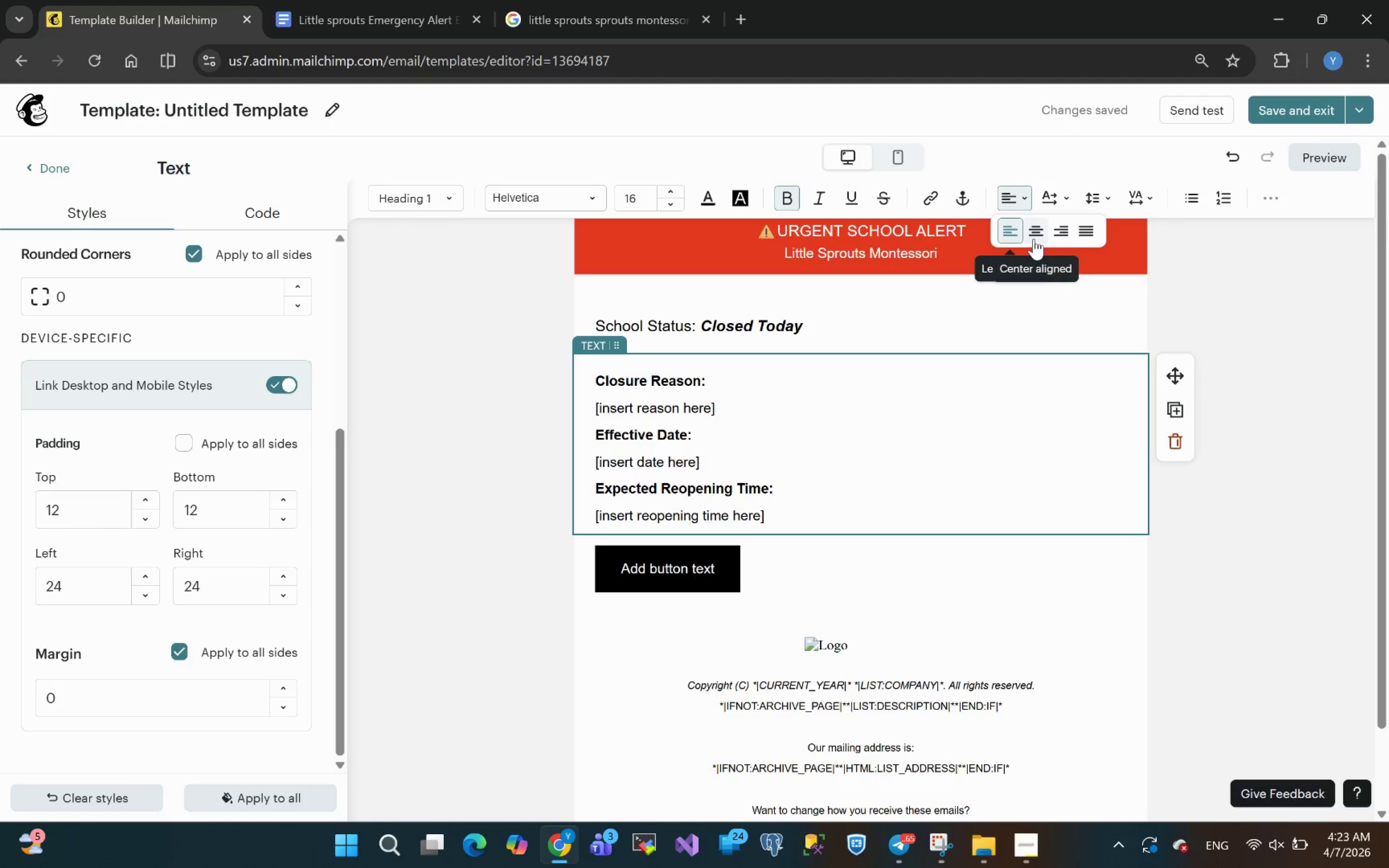 
left_click([1037, 235])
 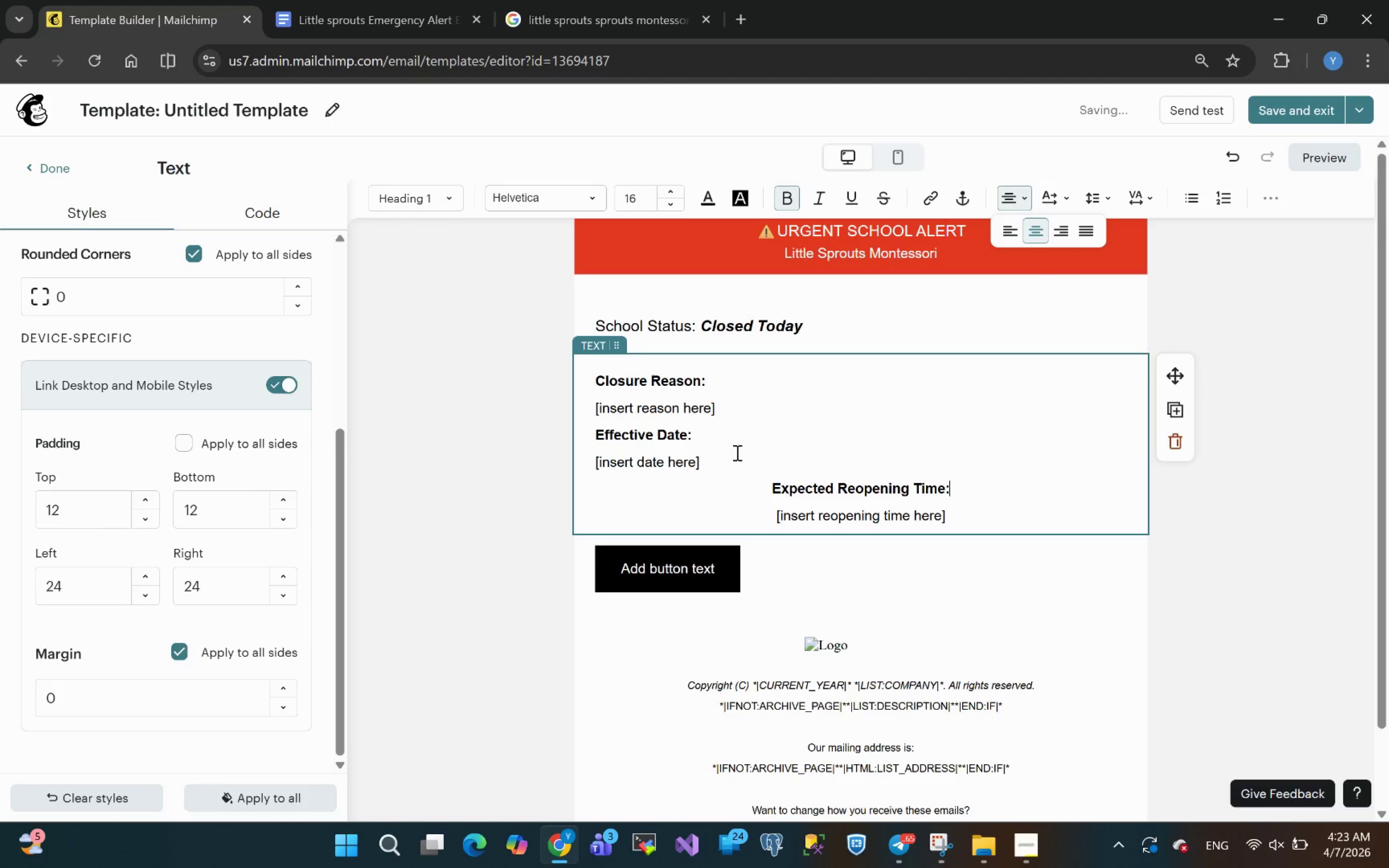 
left_click_drag(start_coordinate=[710, 460], to_coordinate=[584, 389])
 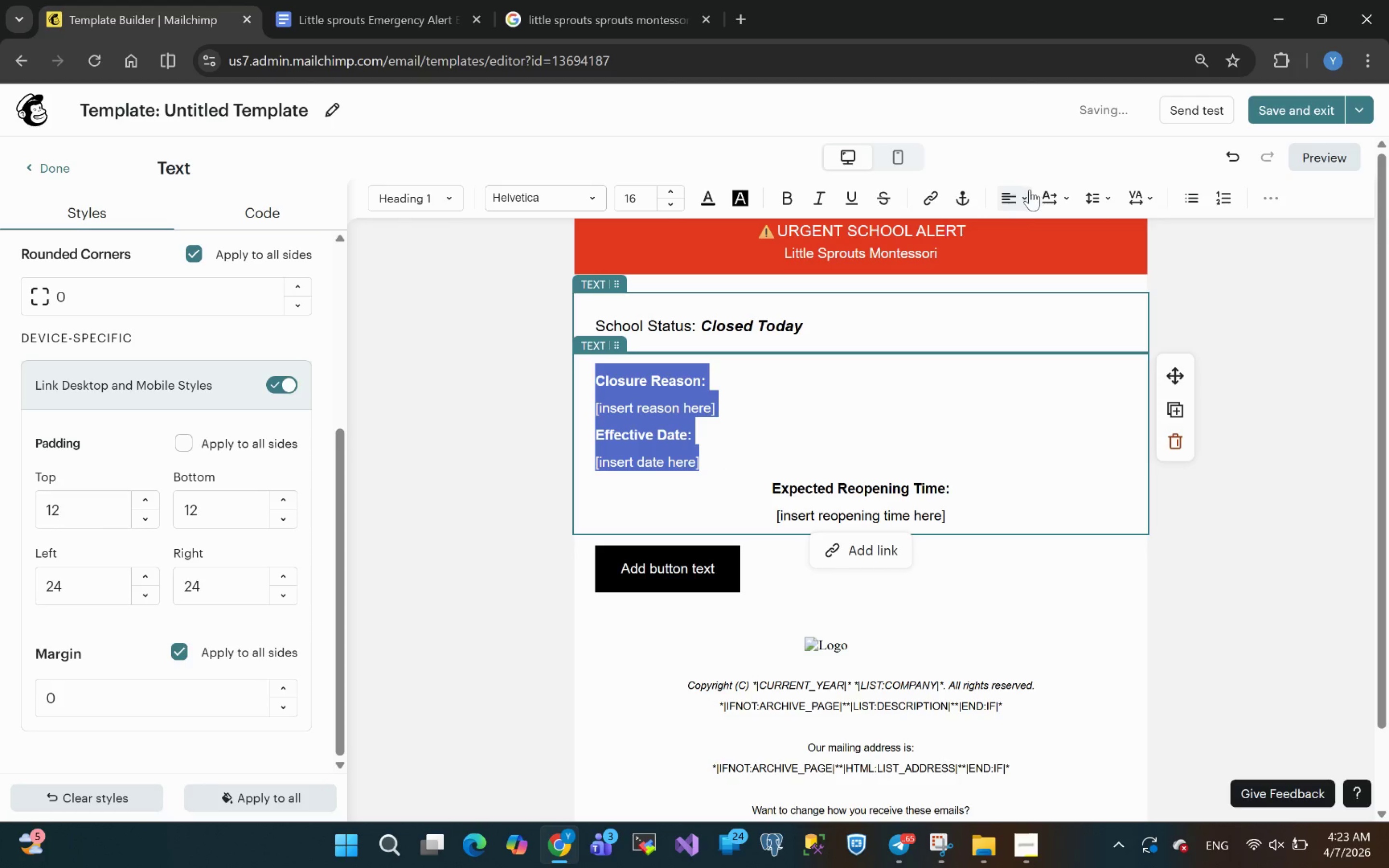 
left_click([1027, 191])
 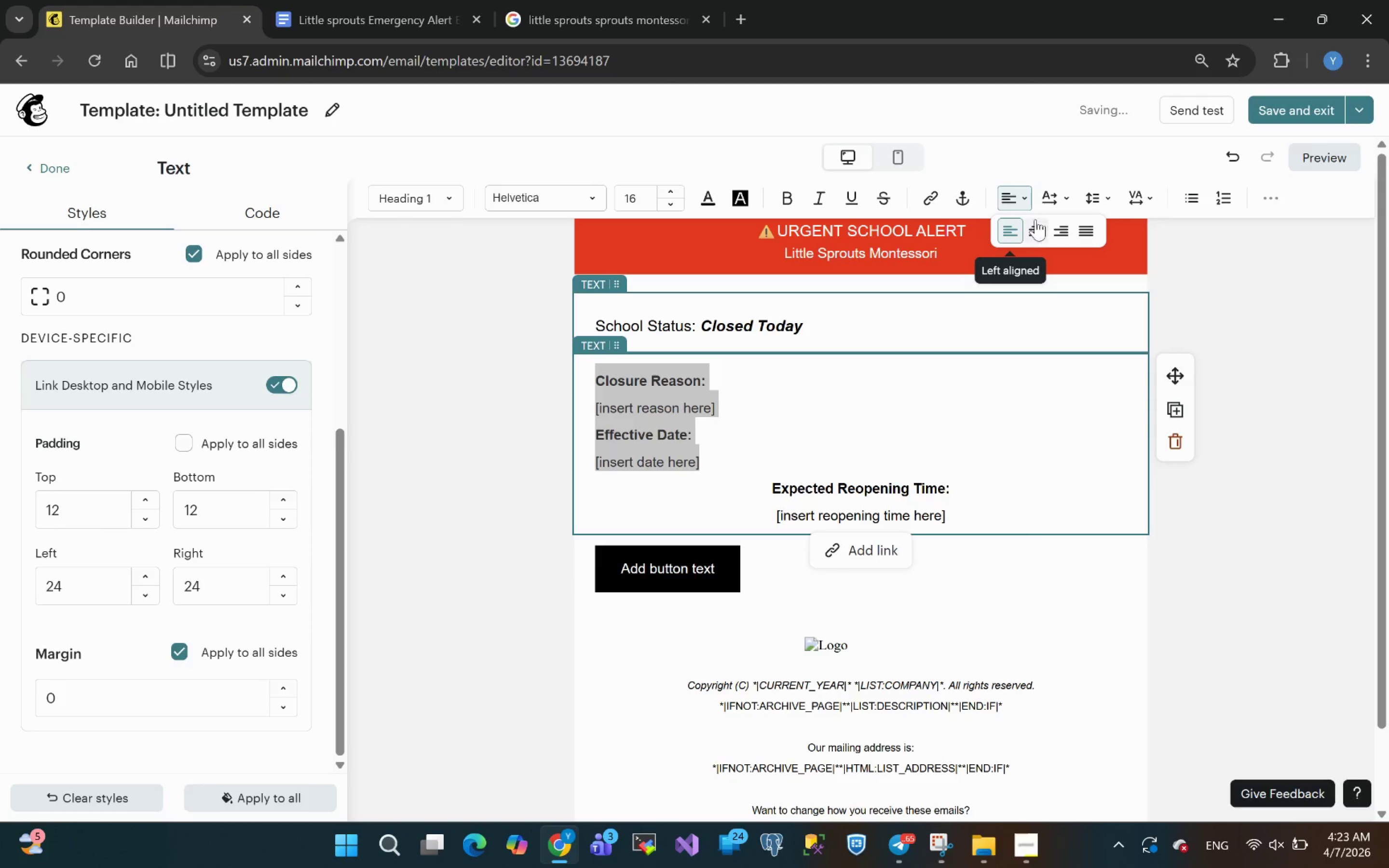 
left_click([1034, 235])
 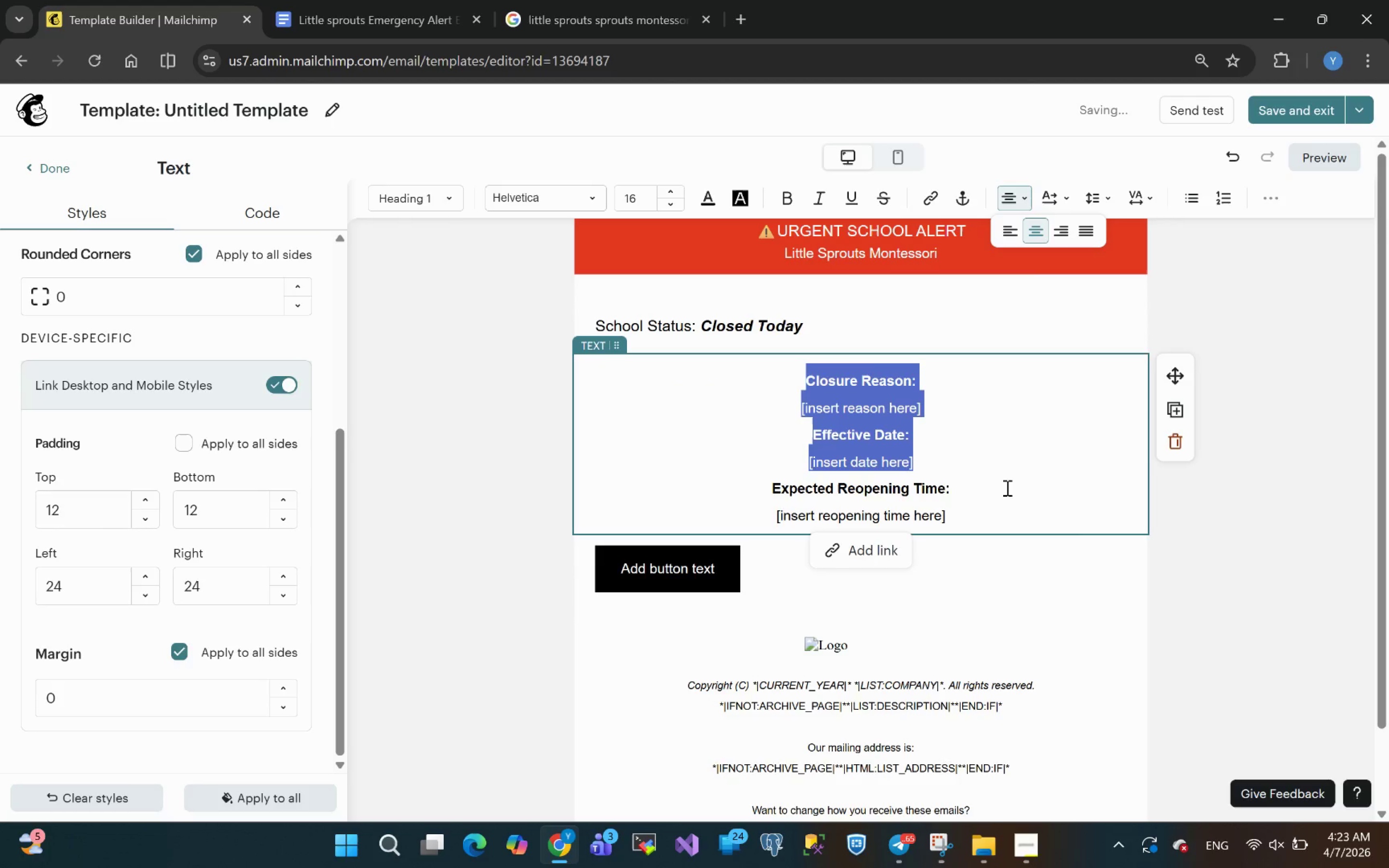 
left_click([1065, 620])
 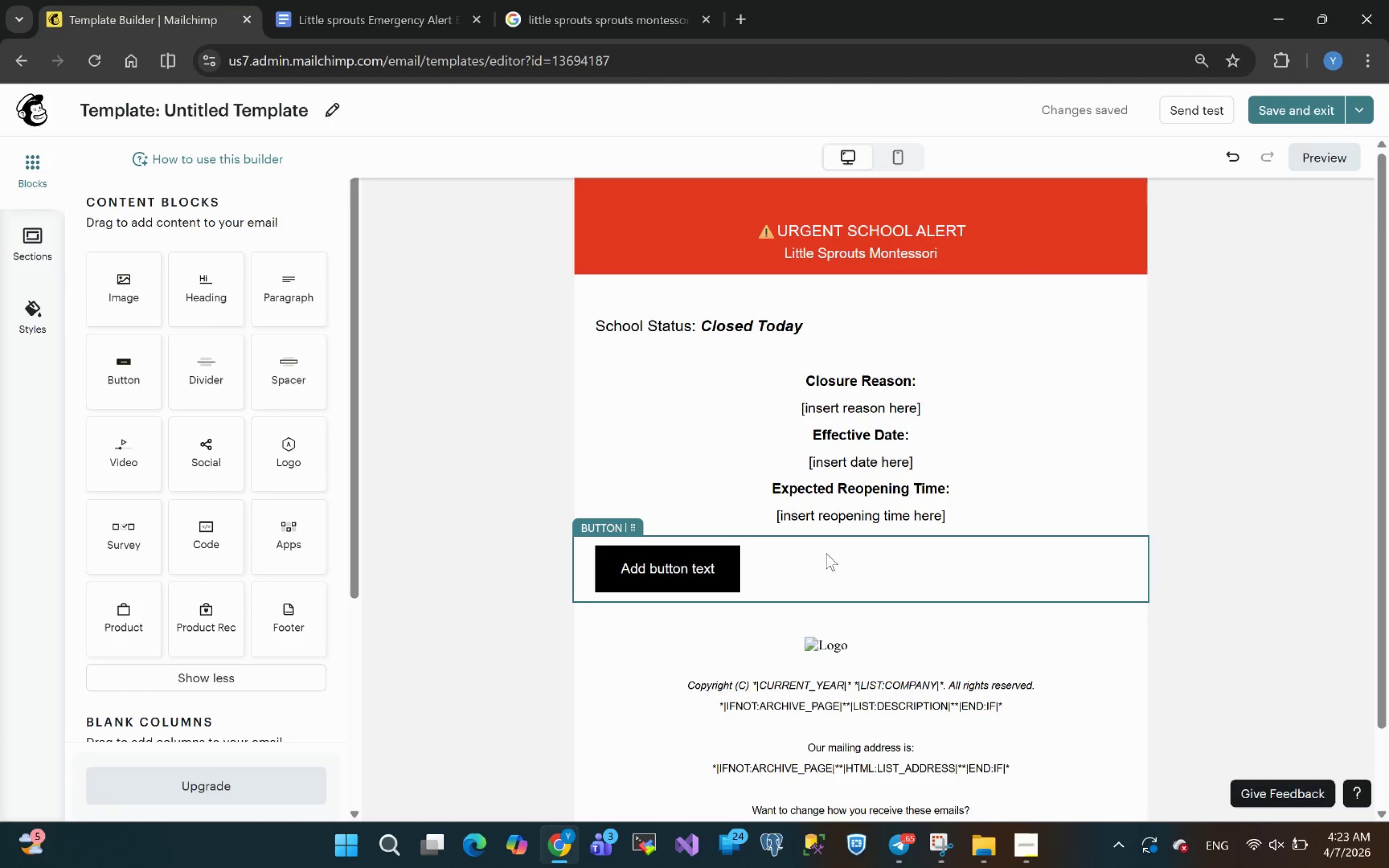 
wait(7.76)
 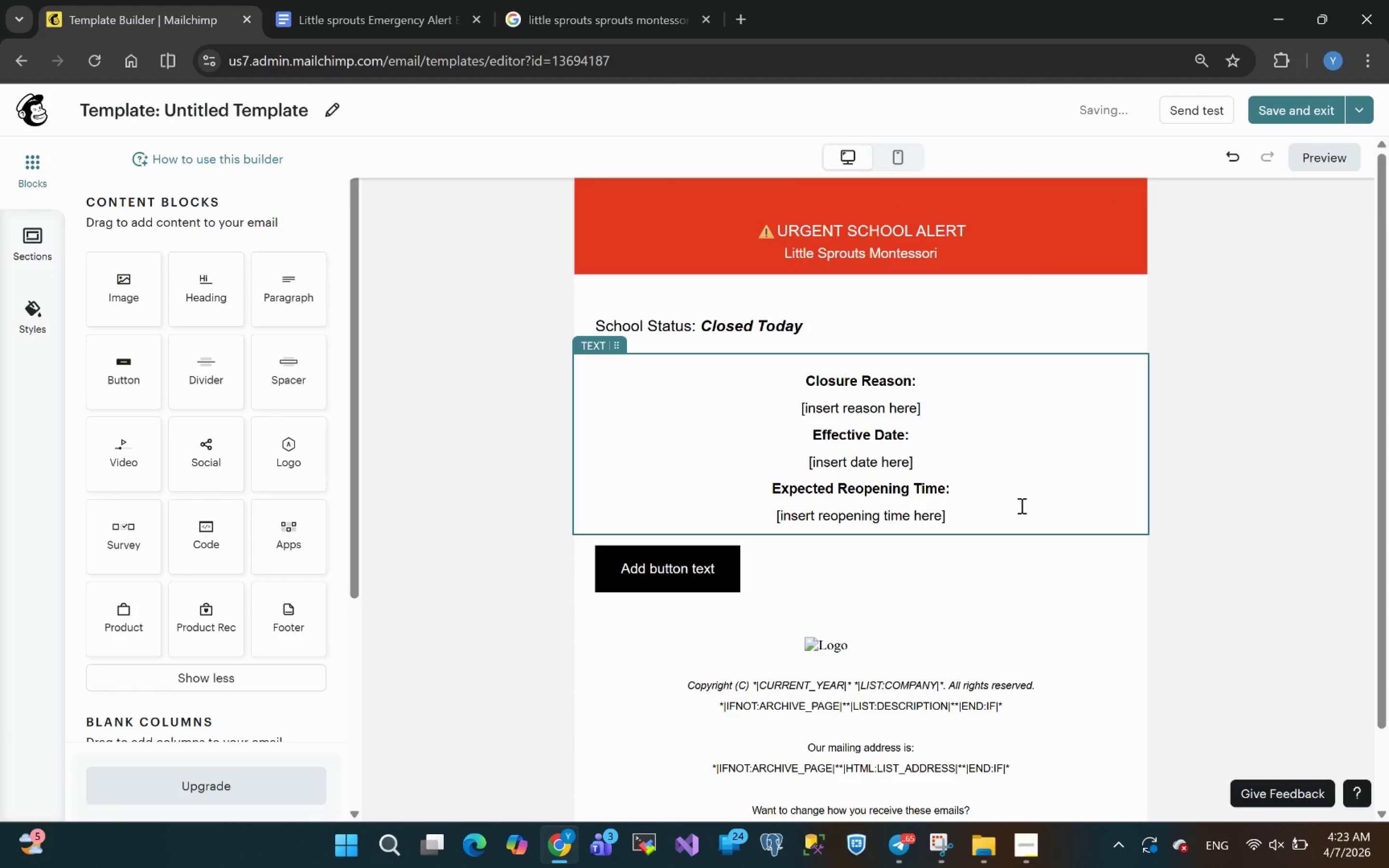 
left_click([727, 558])
 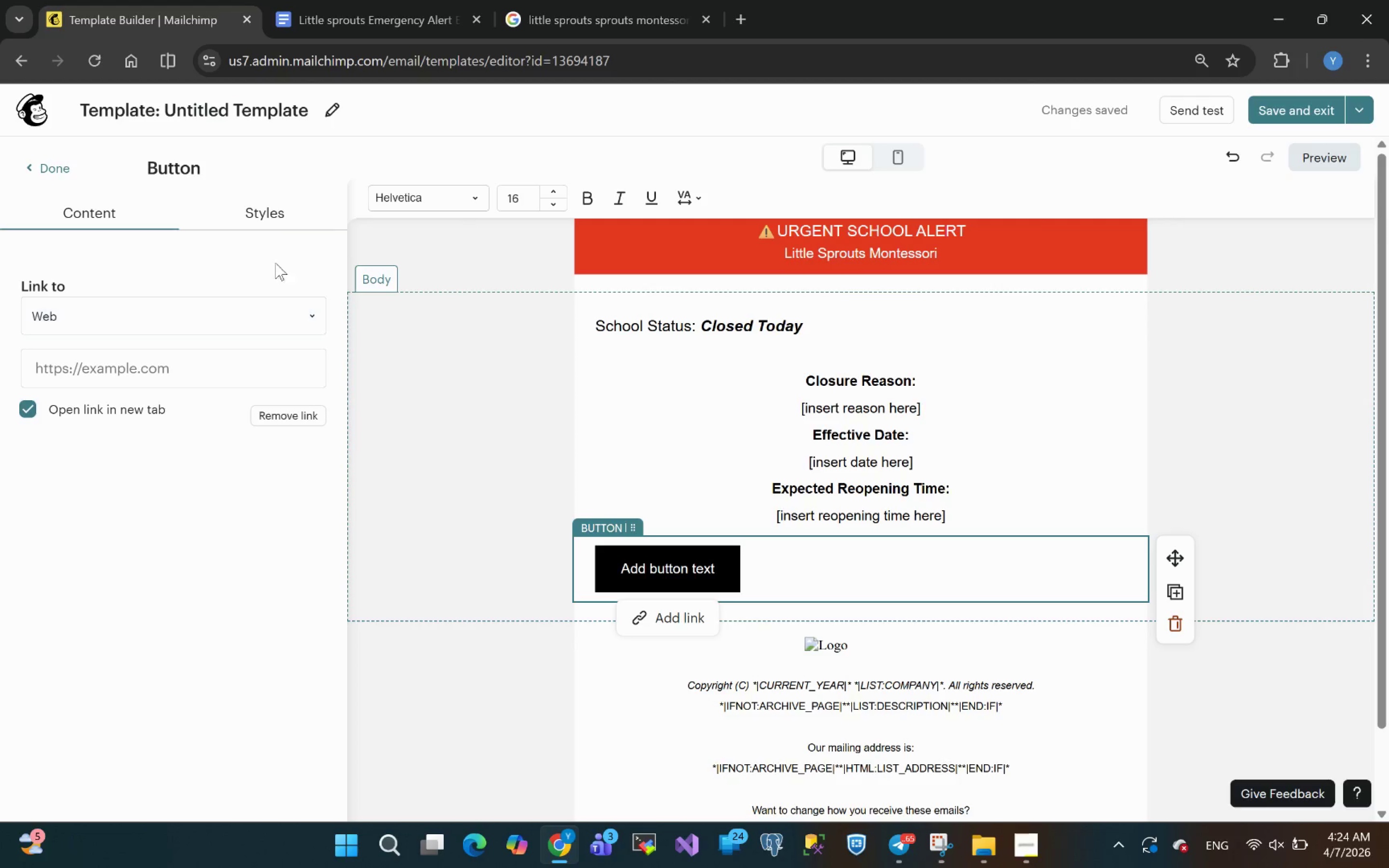 
left_click([268, 213])
 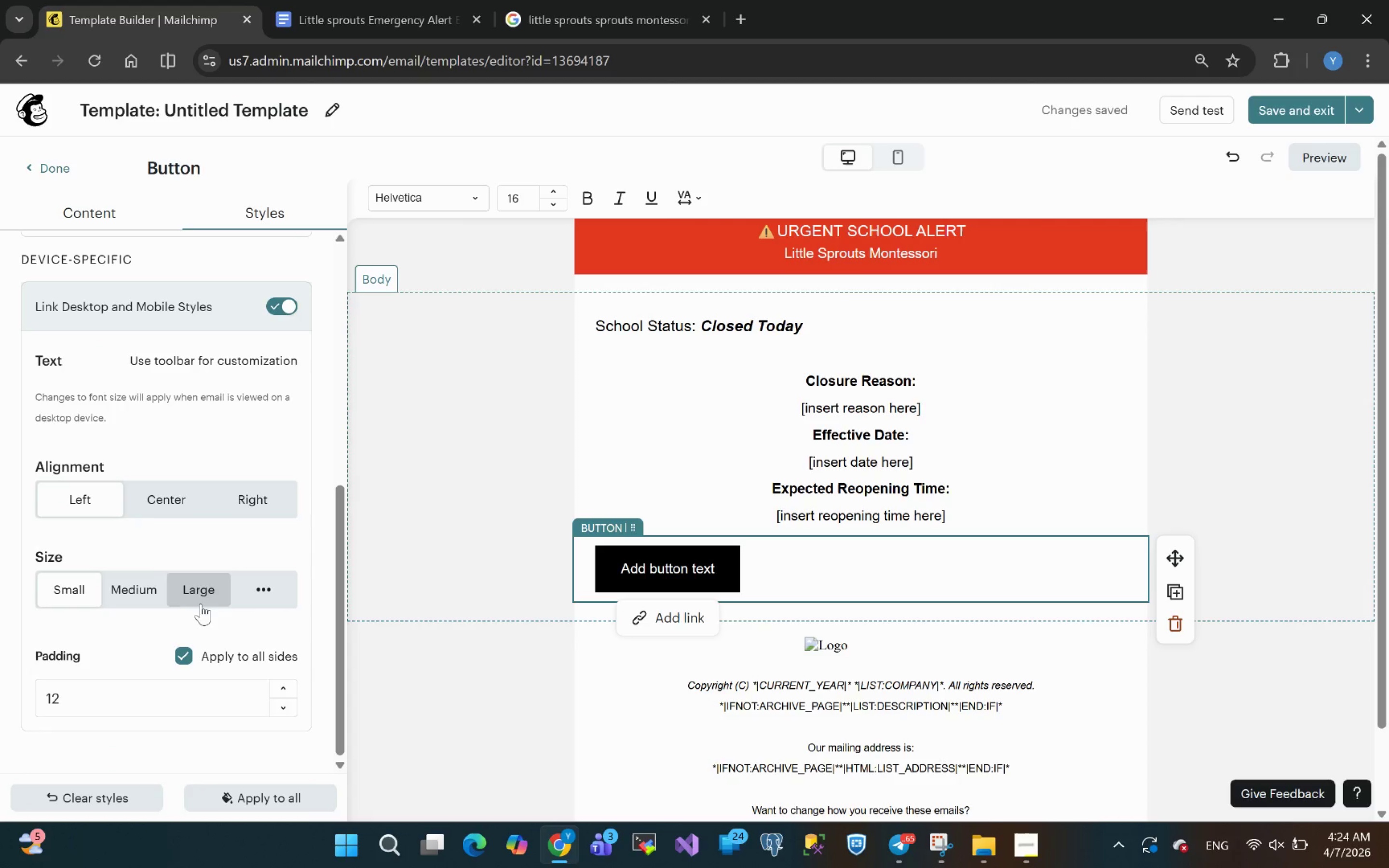 
left_click([177, 502])
 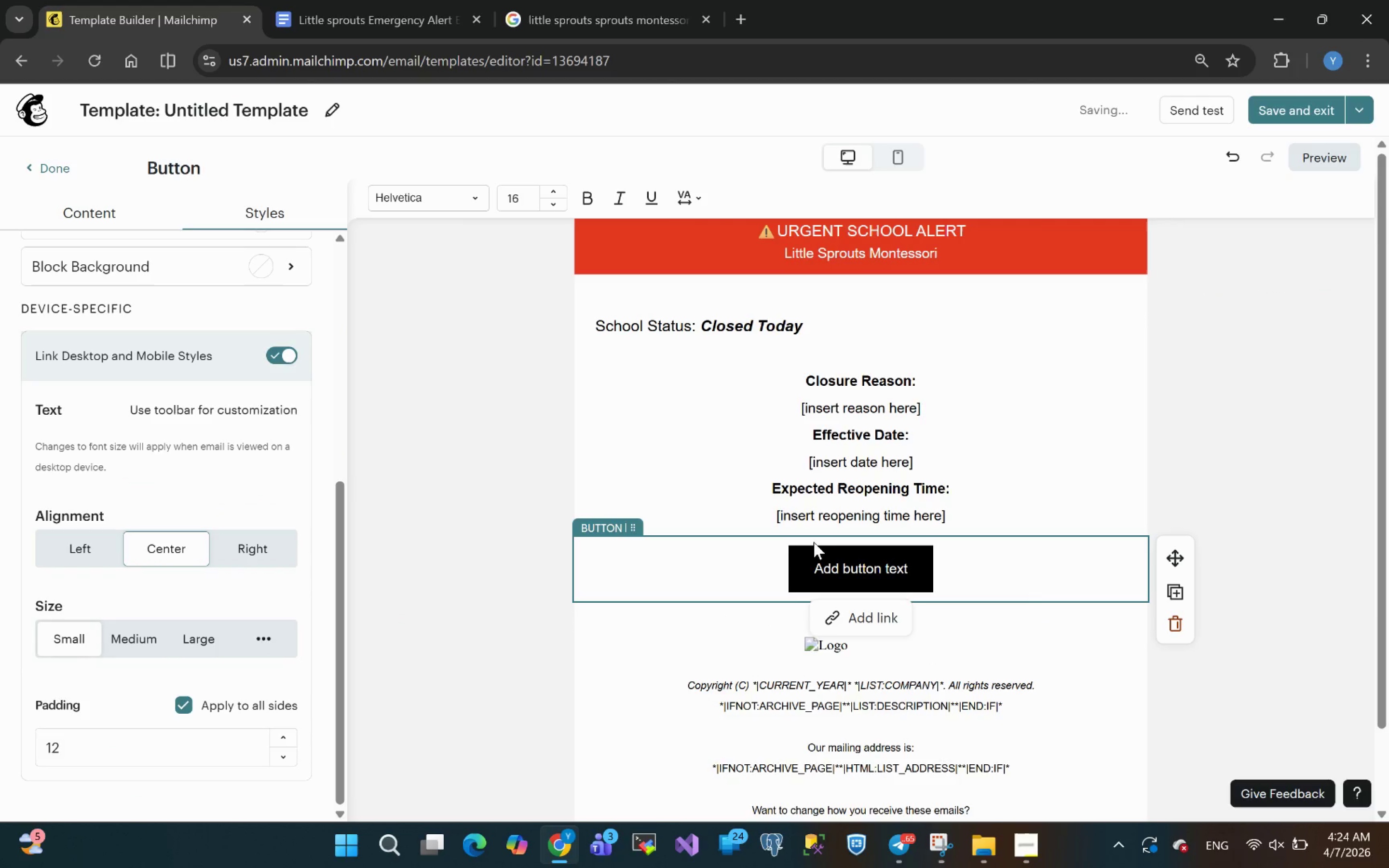 
double_click([836, 570])
 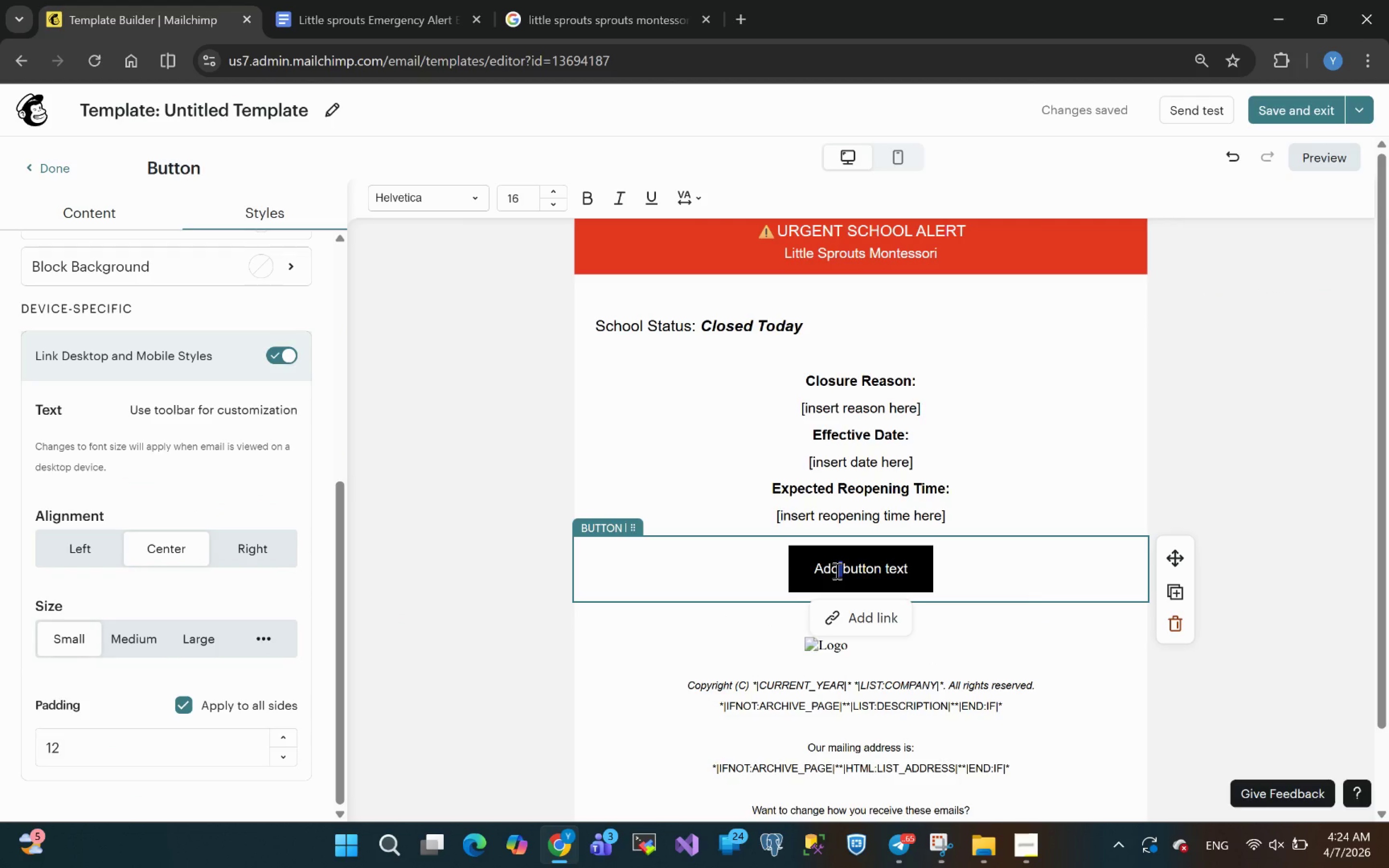 
key(Control+A)
 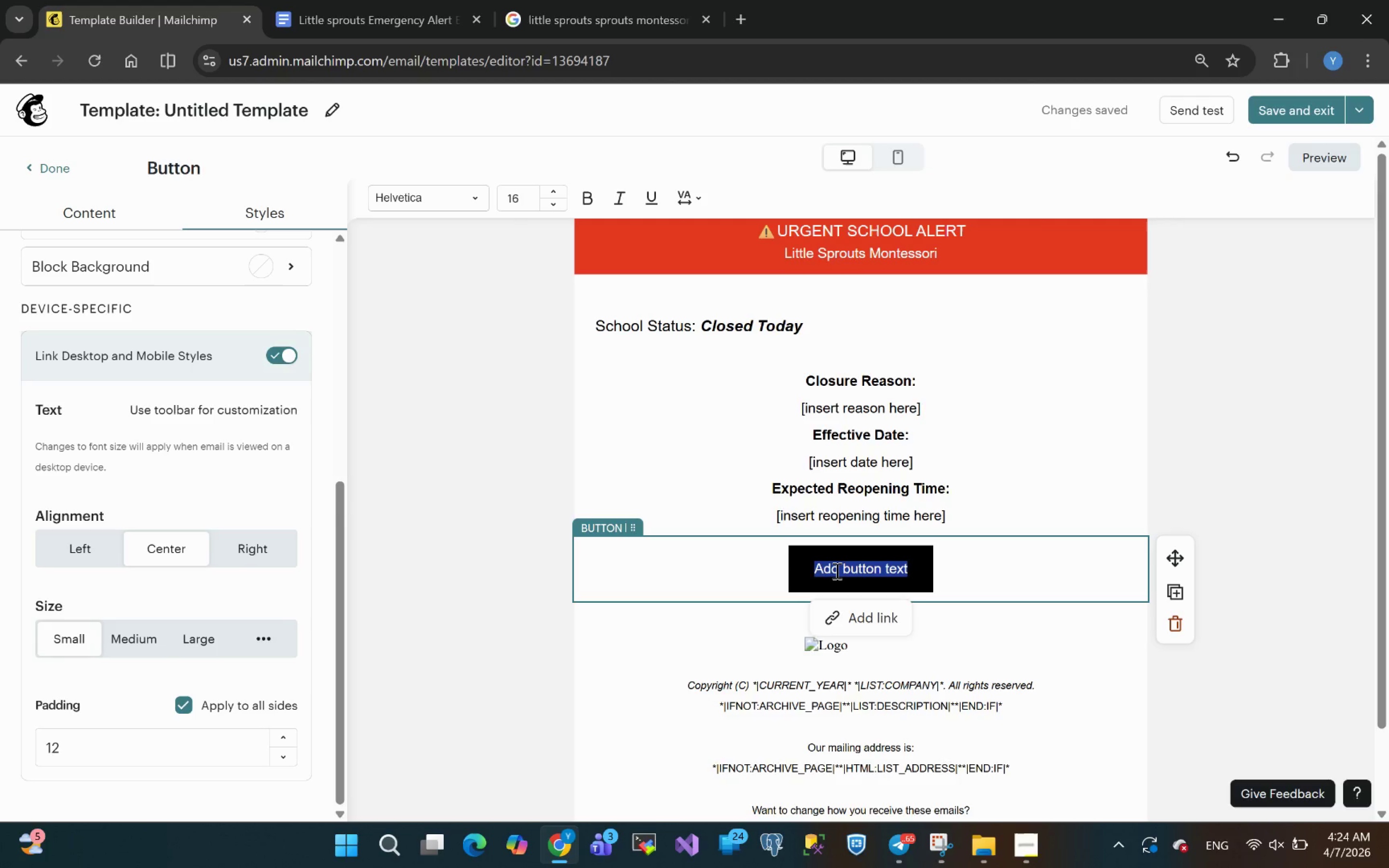 
hold_key(key=ShiftLeft, duration=1.02)
 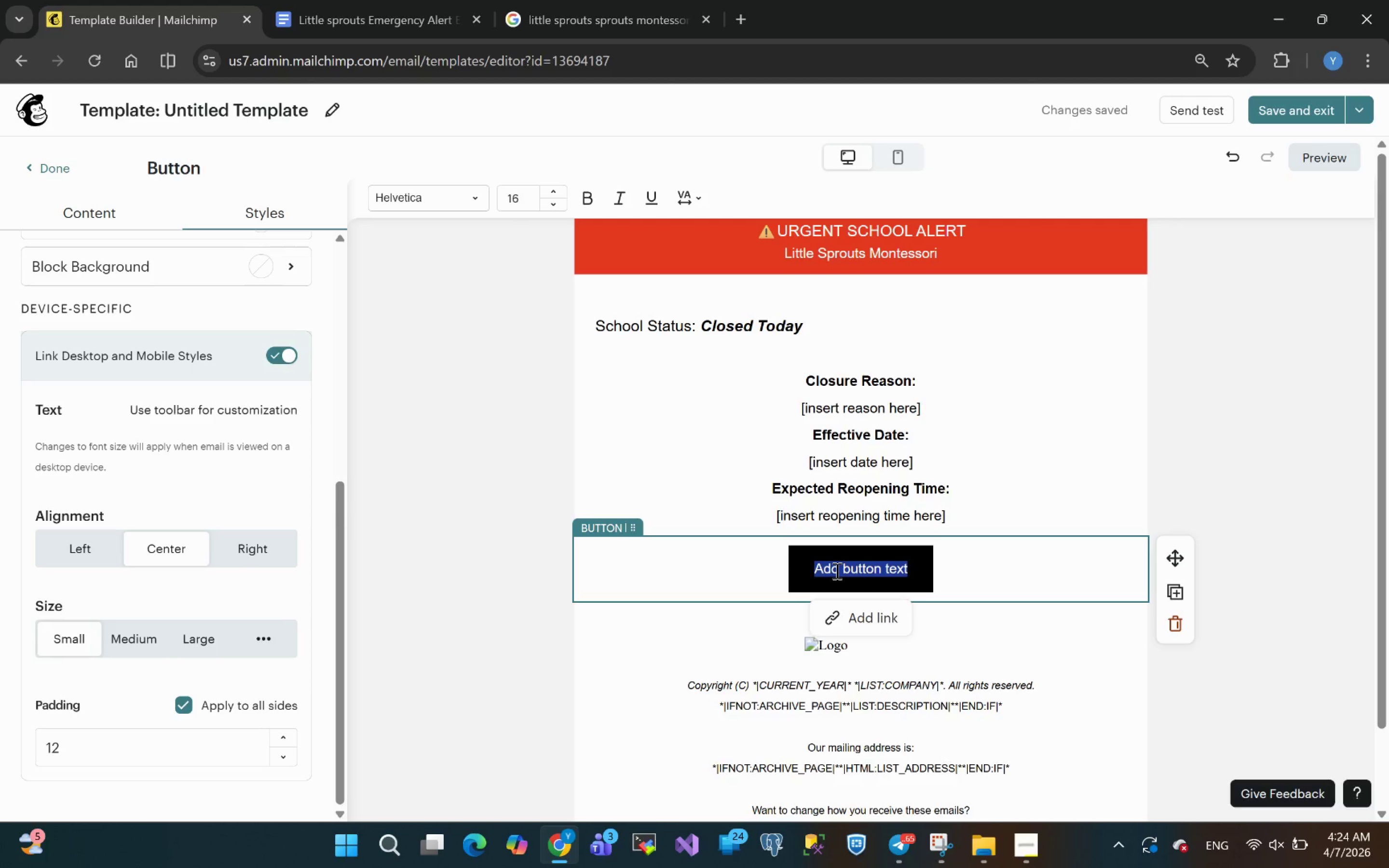 
wait(6.13)
 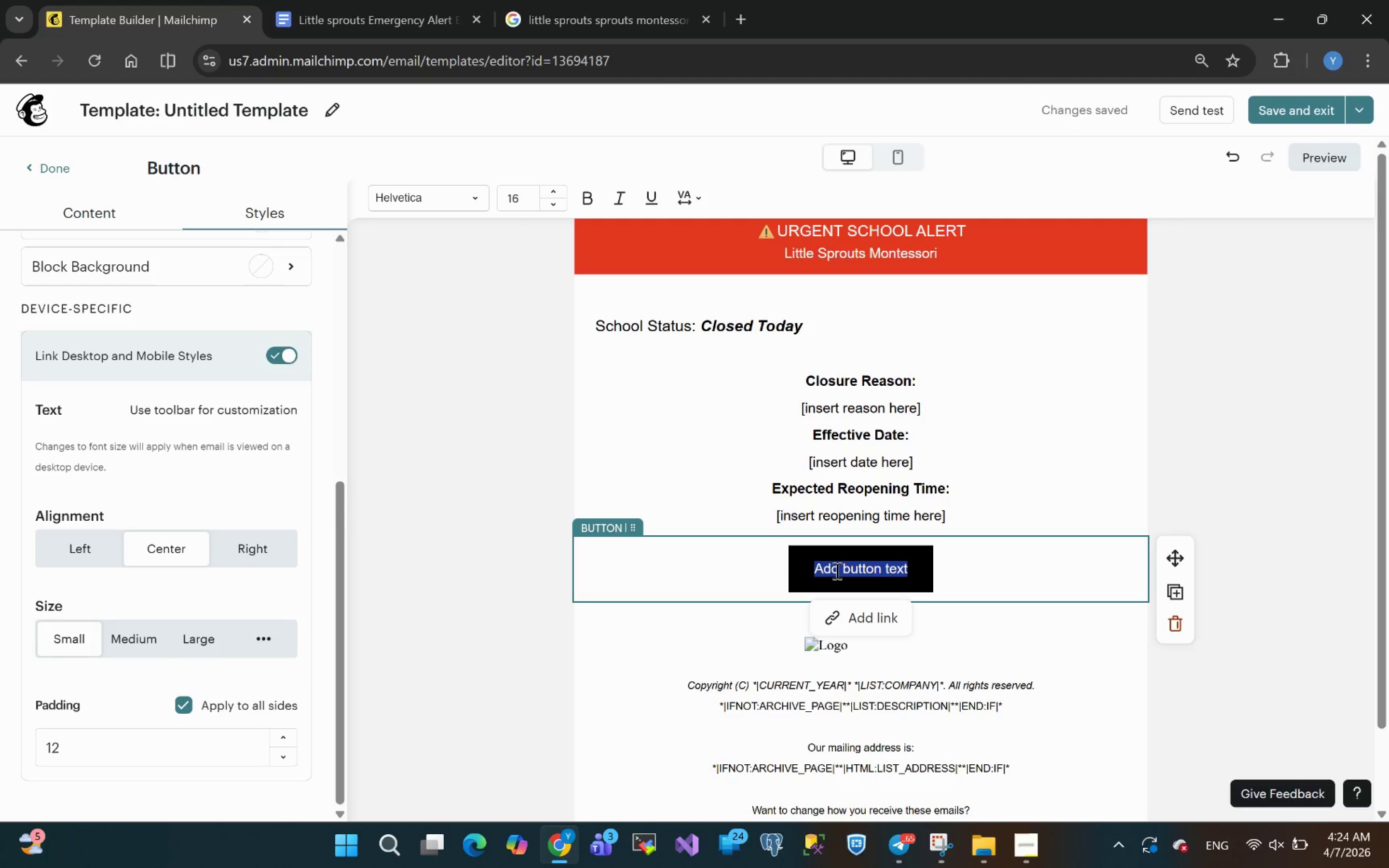 
type(View Live Status Page)
 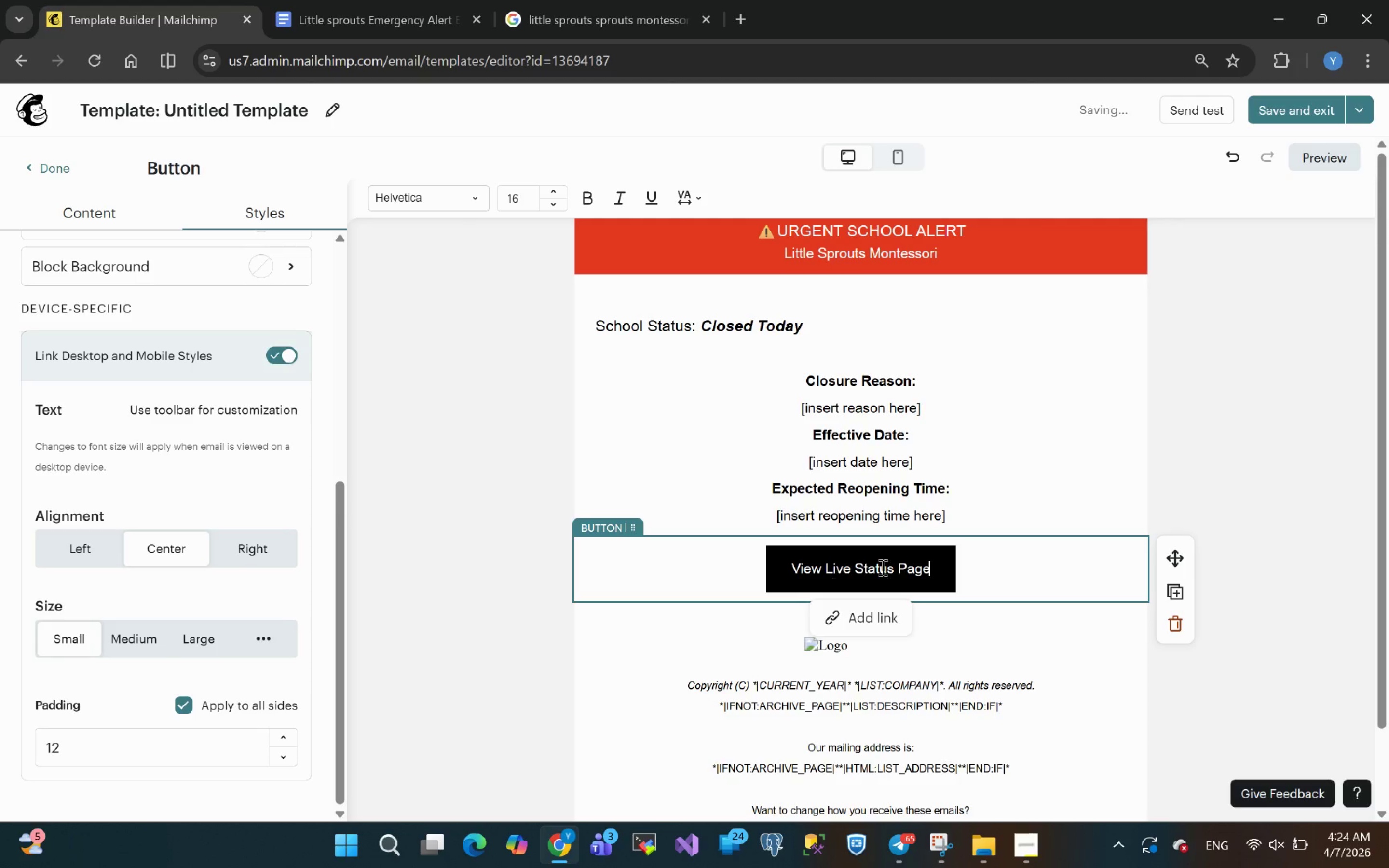 
left_click([876, 618])
 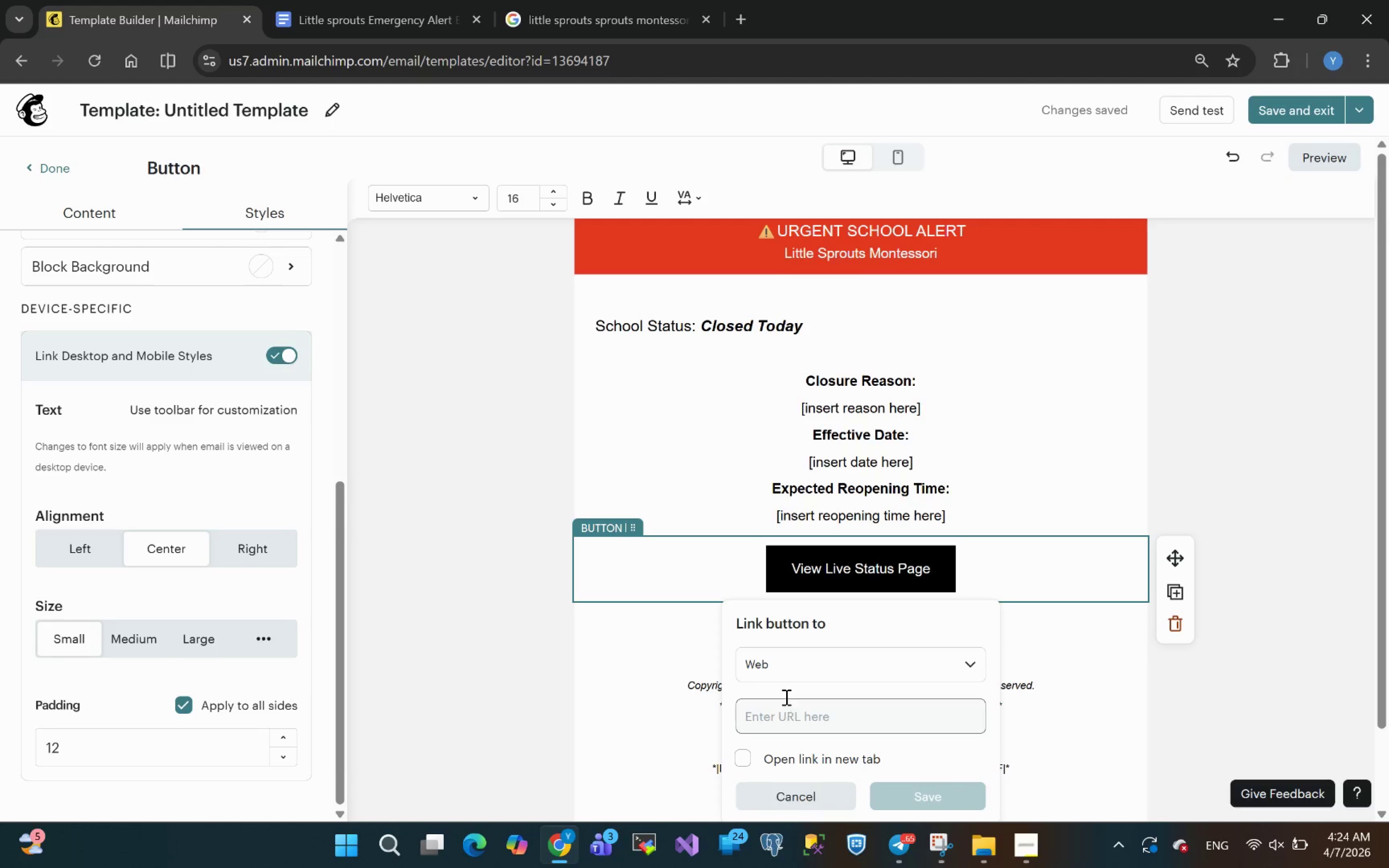 
left_click([773, 720])
 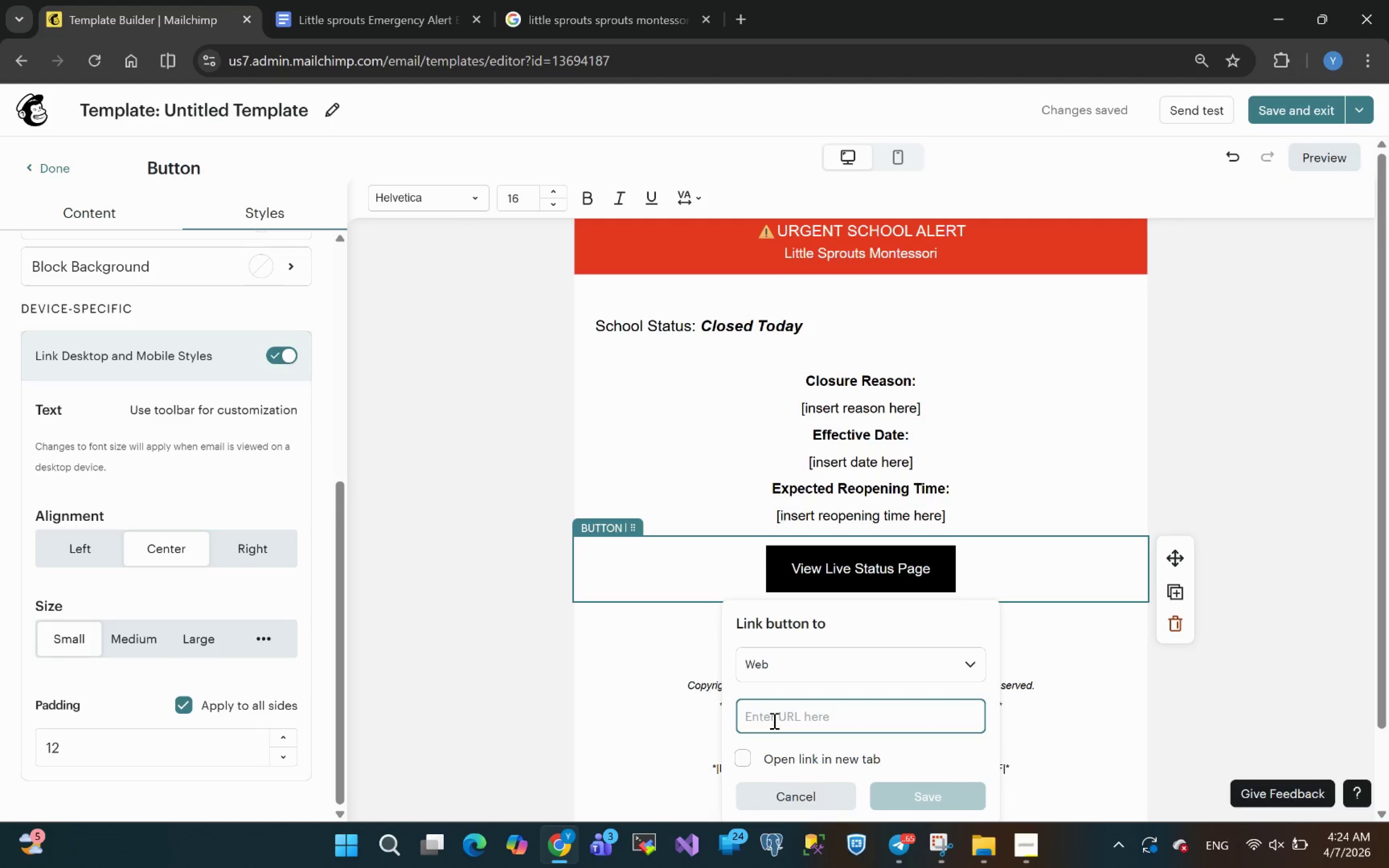 
type(htt)
 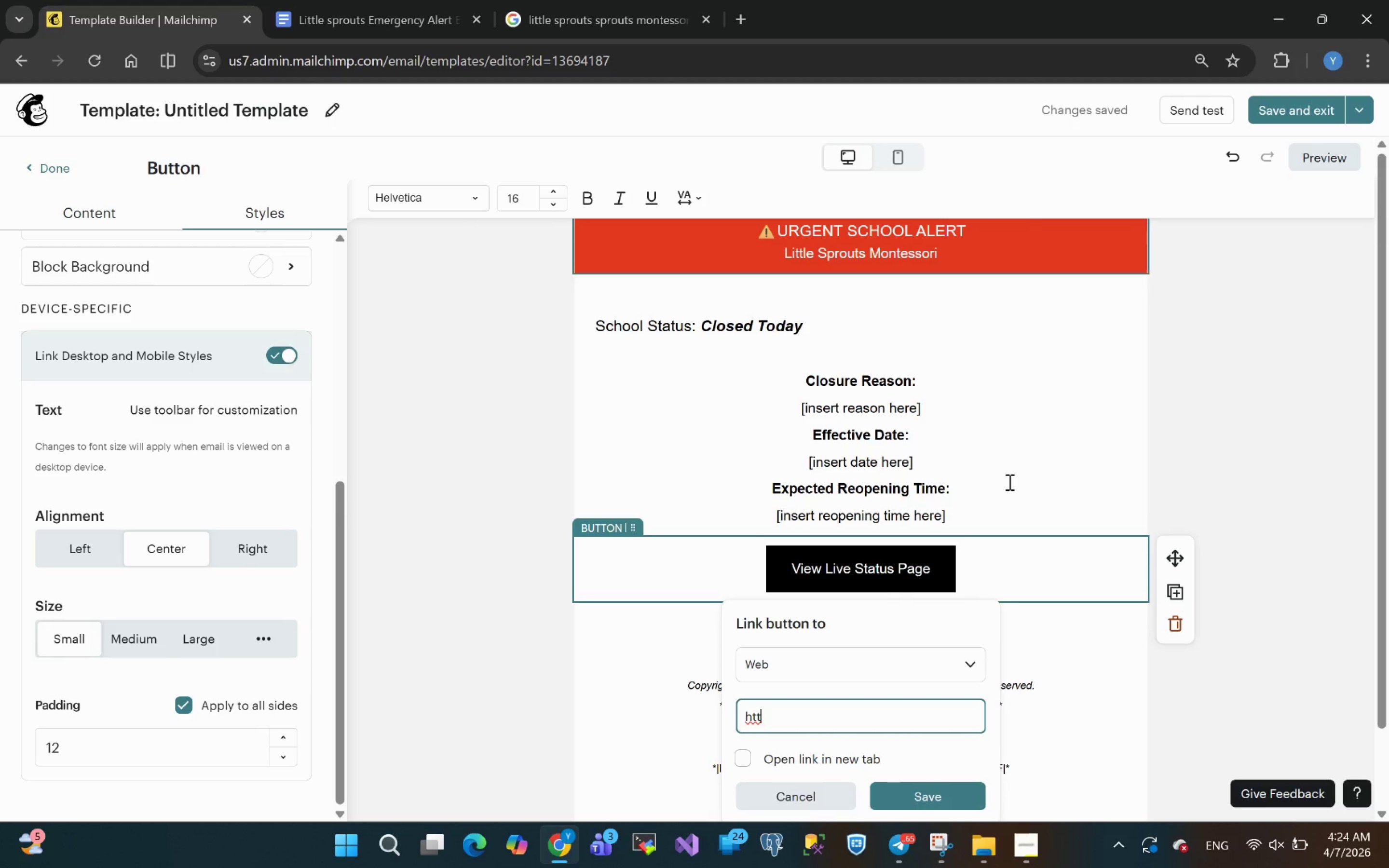 
left_click([614, 17])
 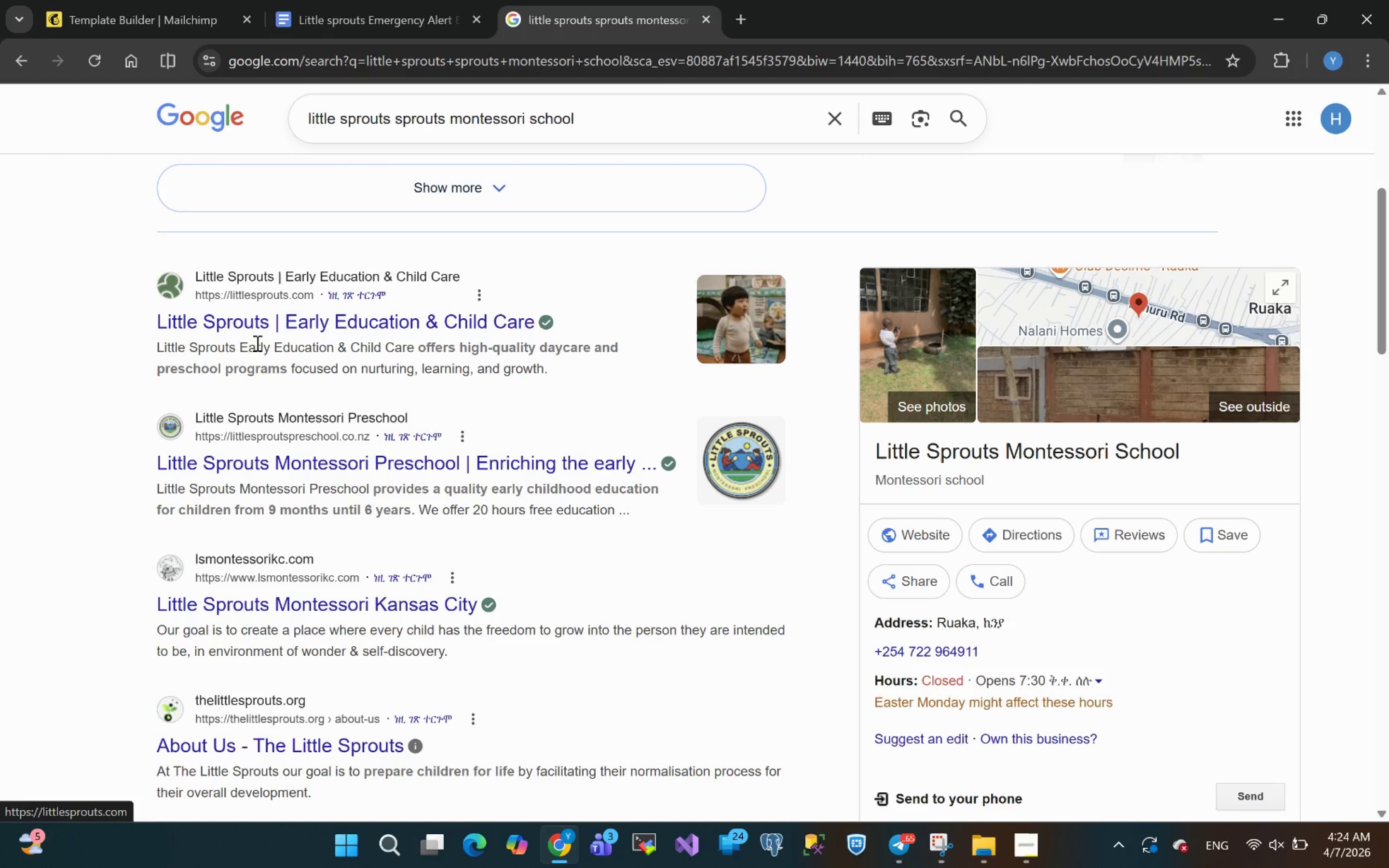 
wait(12.35)
 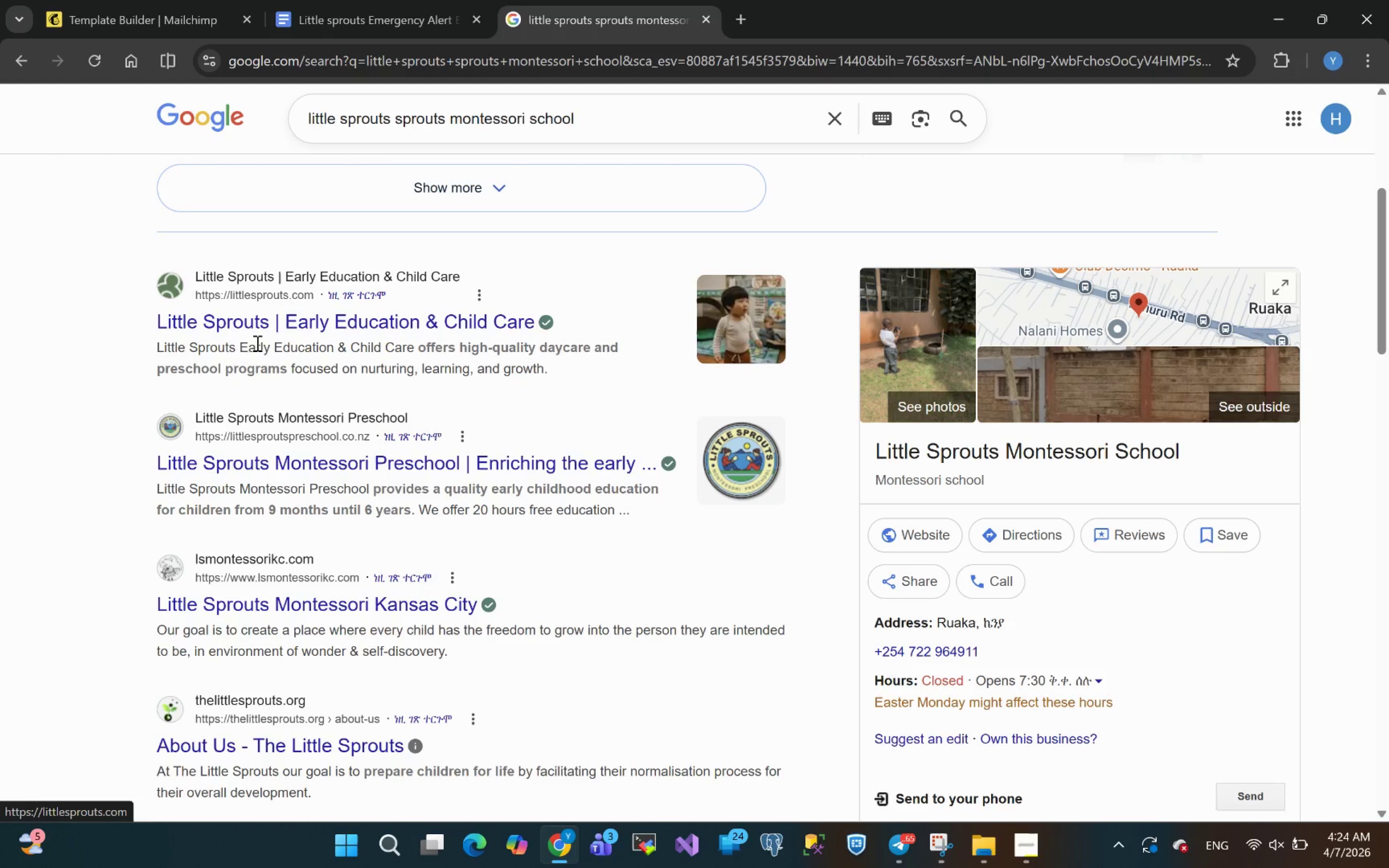 
left_click([359, 19])
 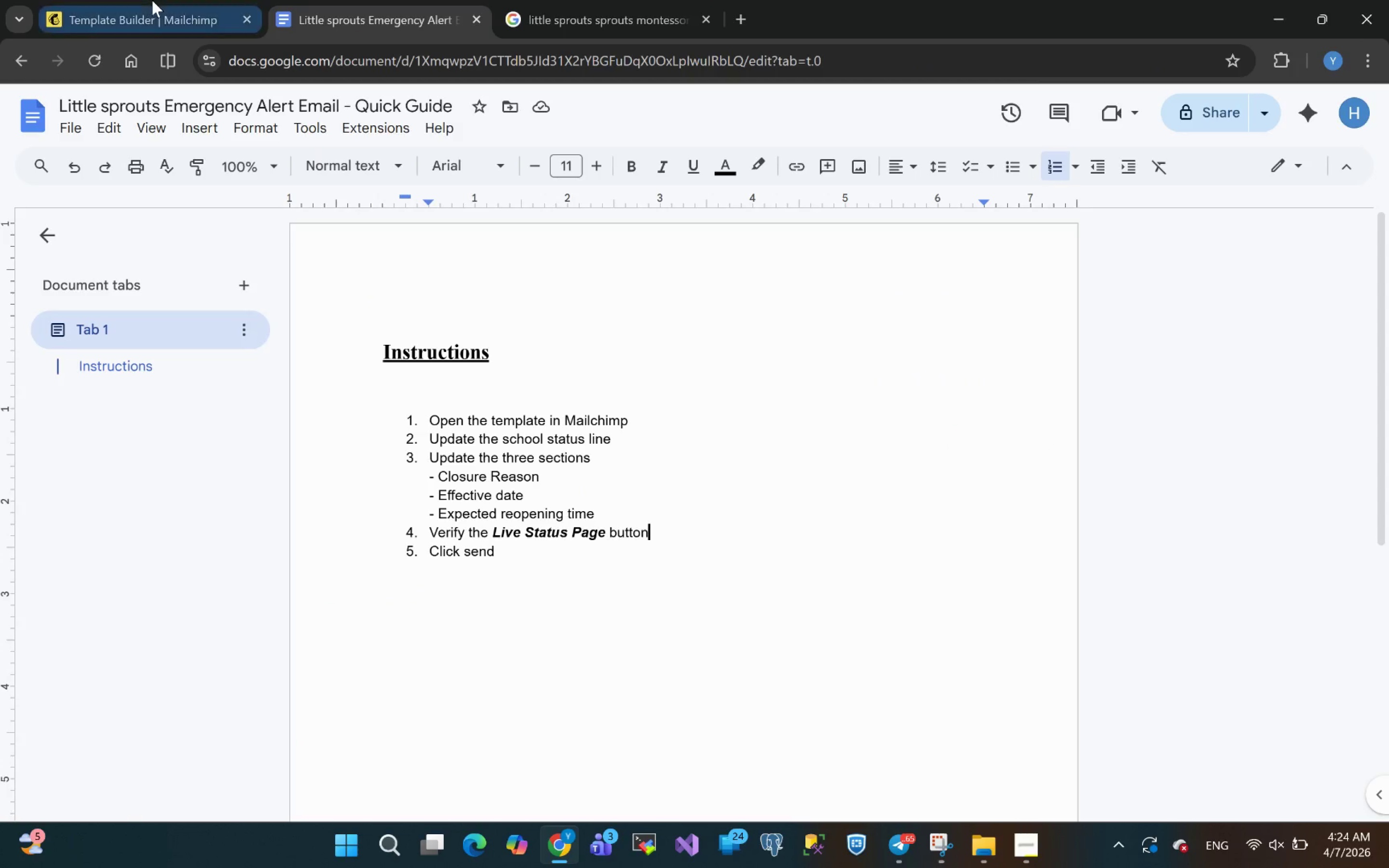 
left_click([152, 13])
 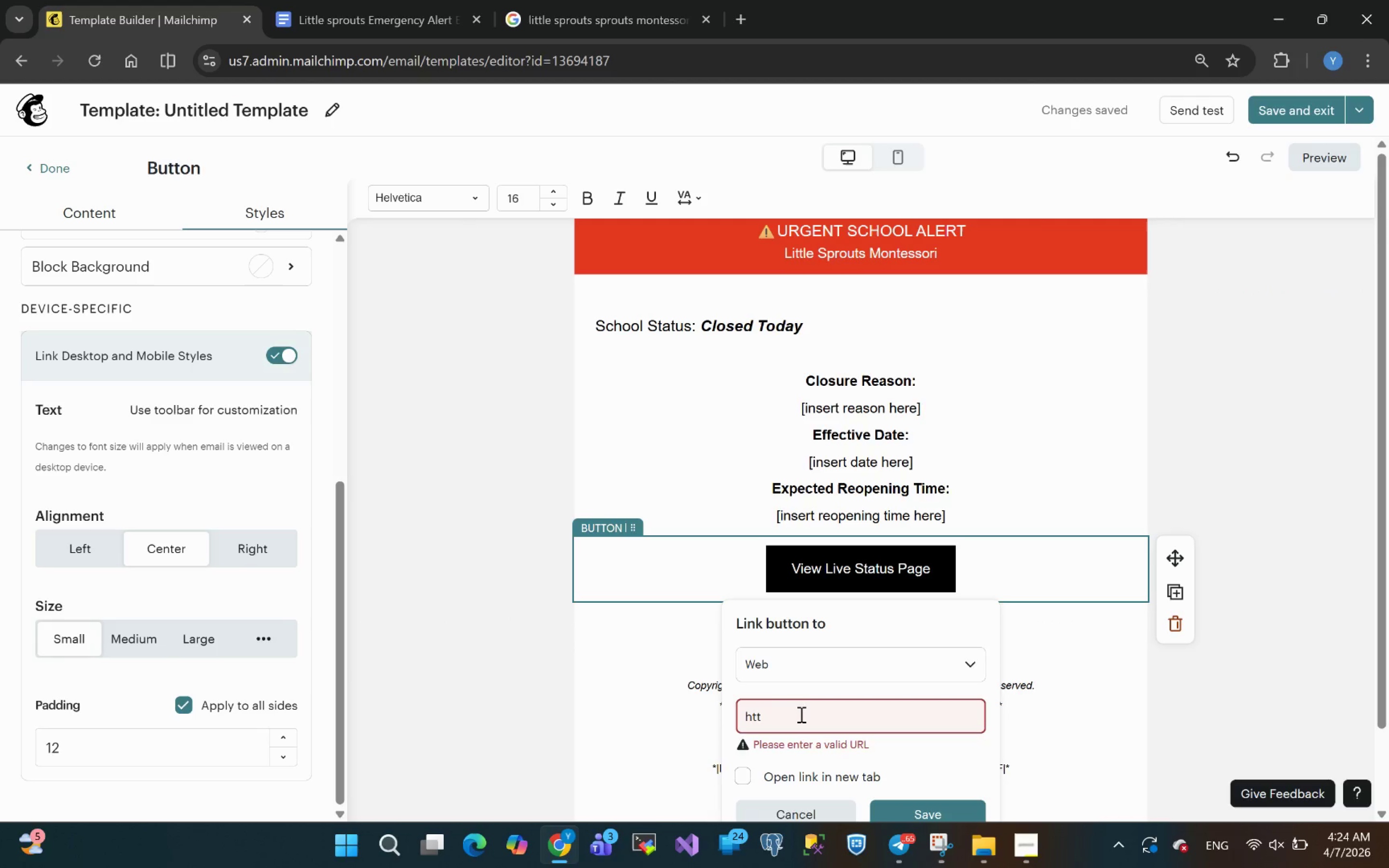 
left_click([617, 13])
 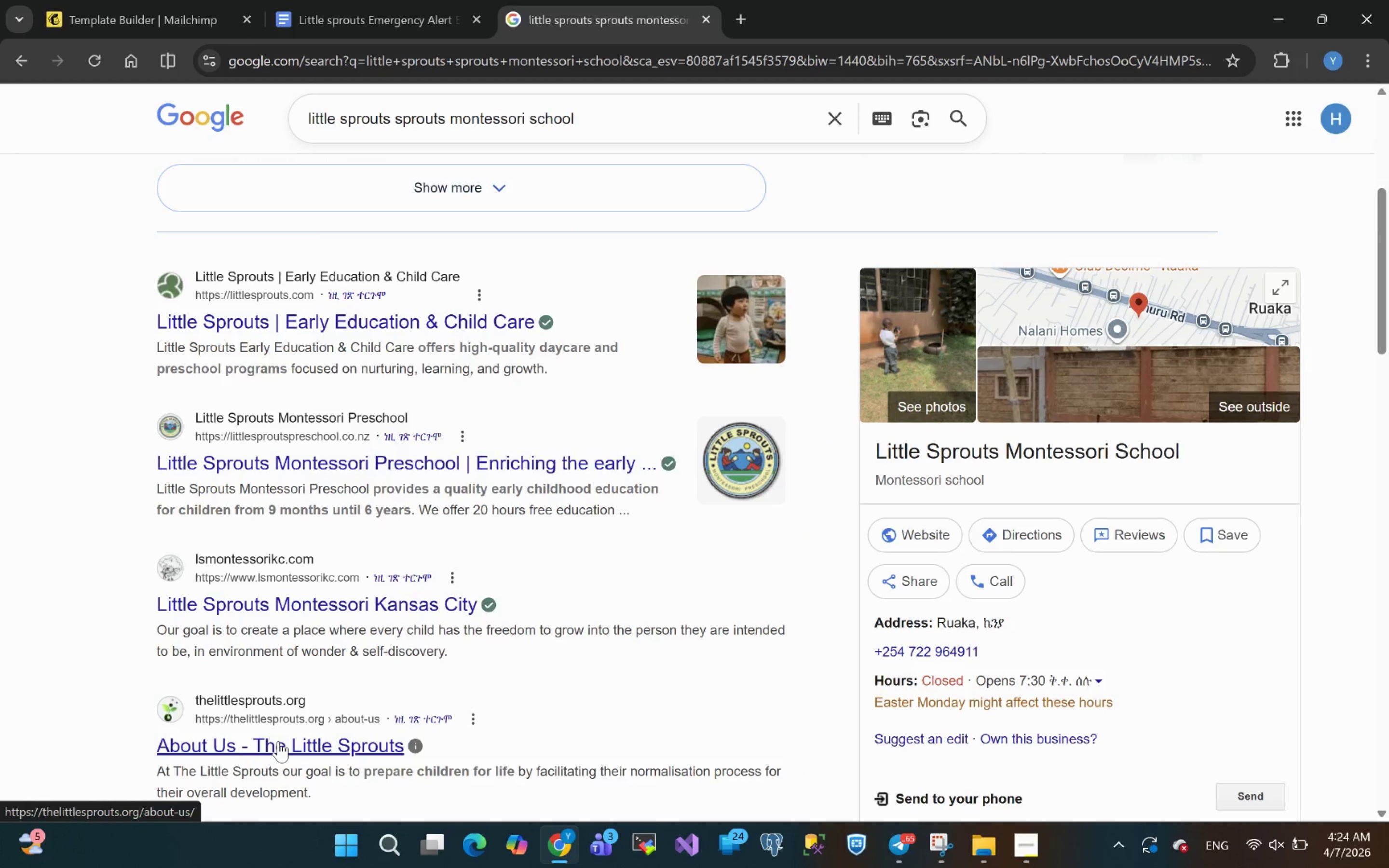 
wait(6.8)
 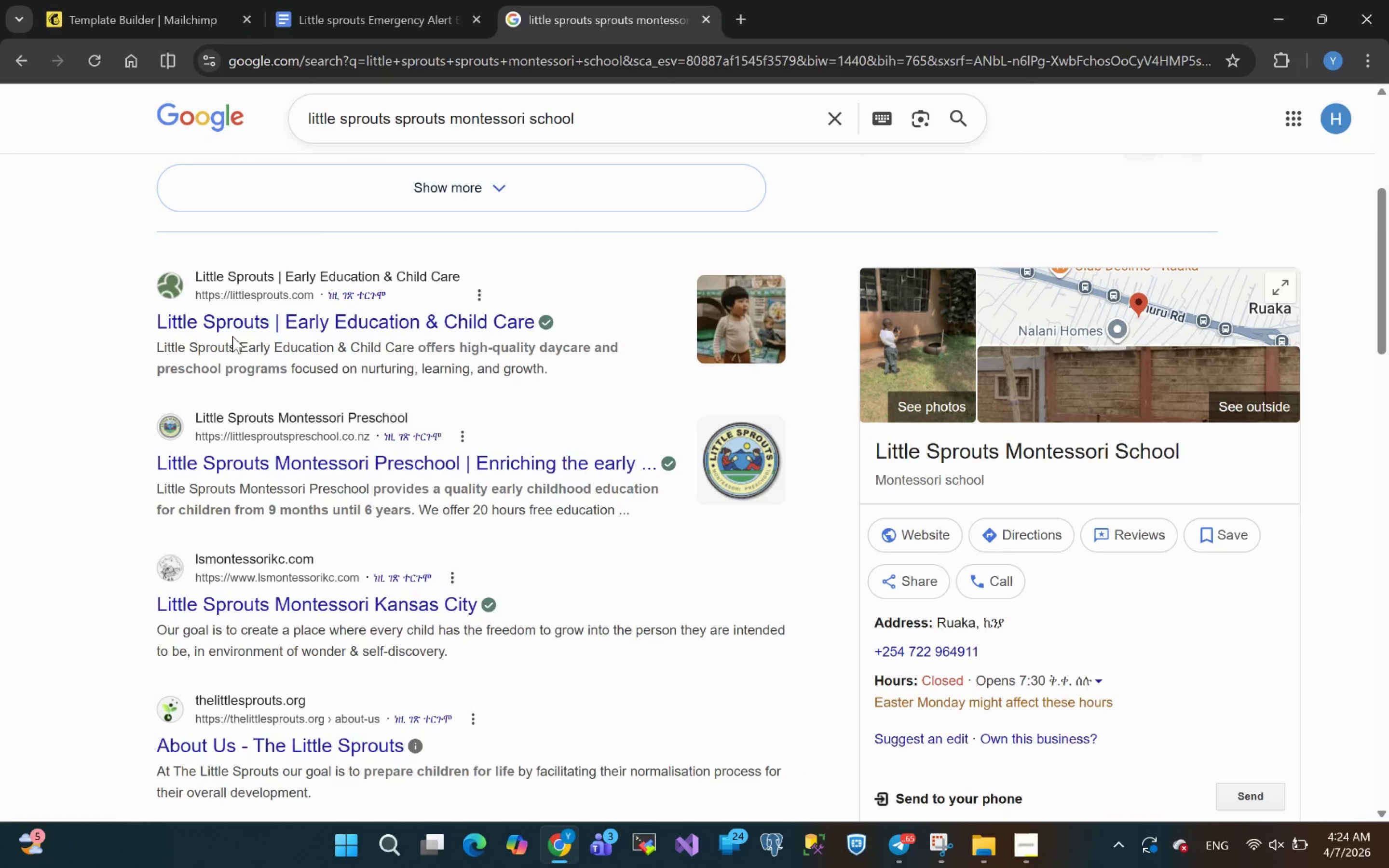 
left_click([110, 13])
 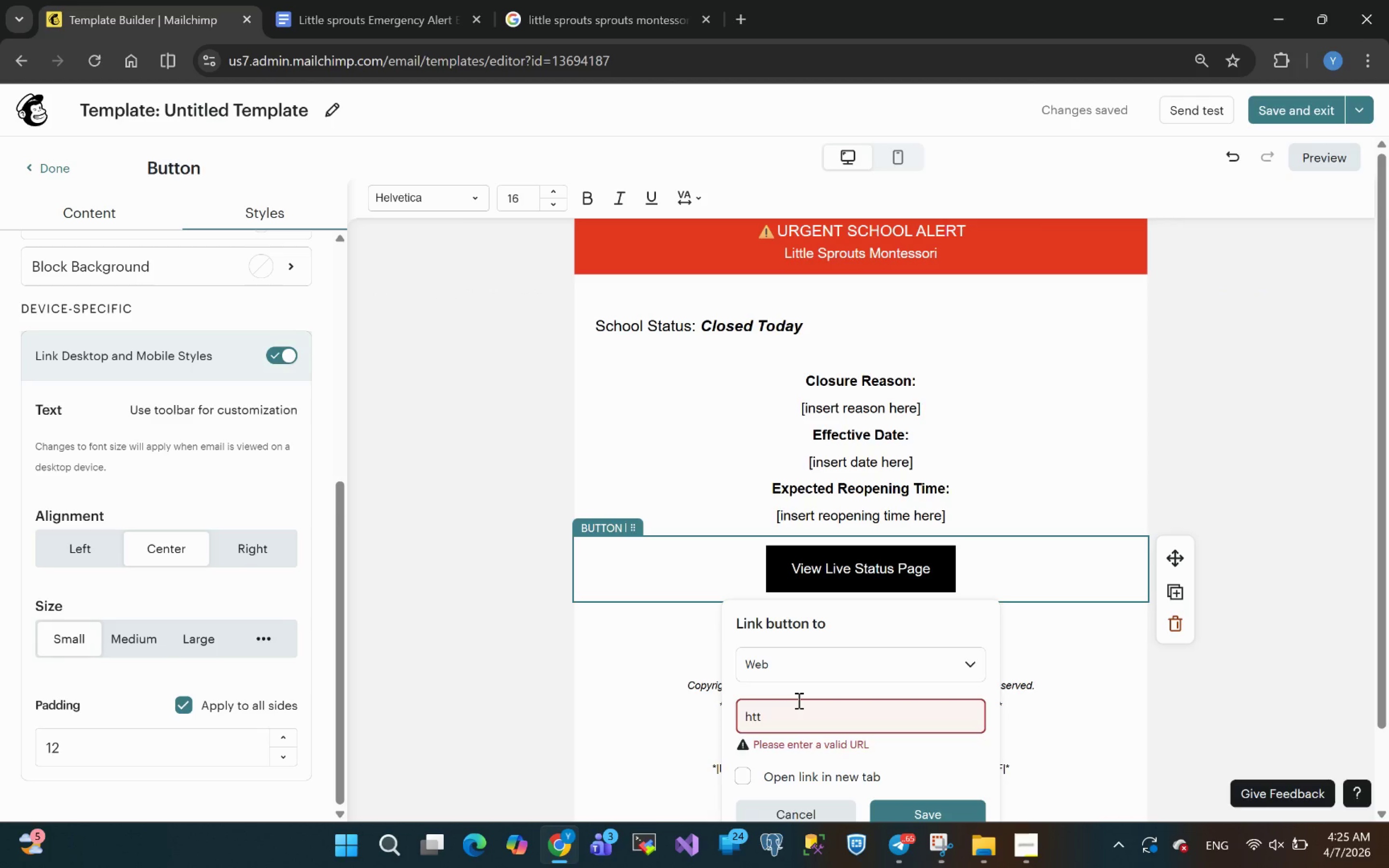 
type(ps://littlesprouts.com)
 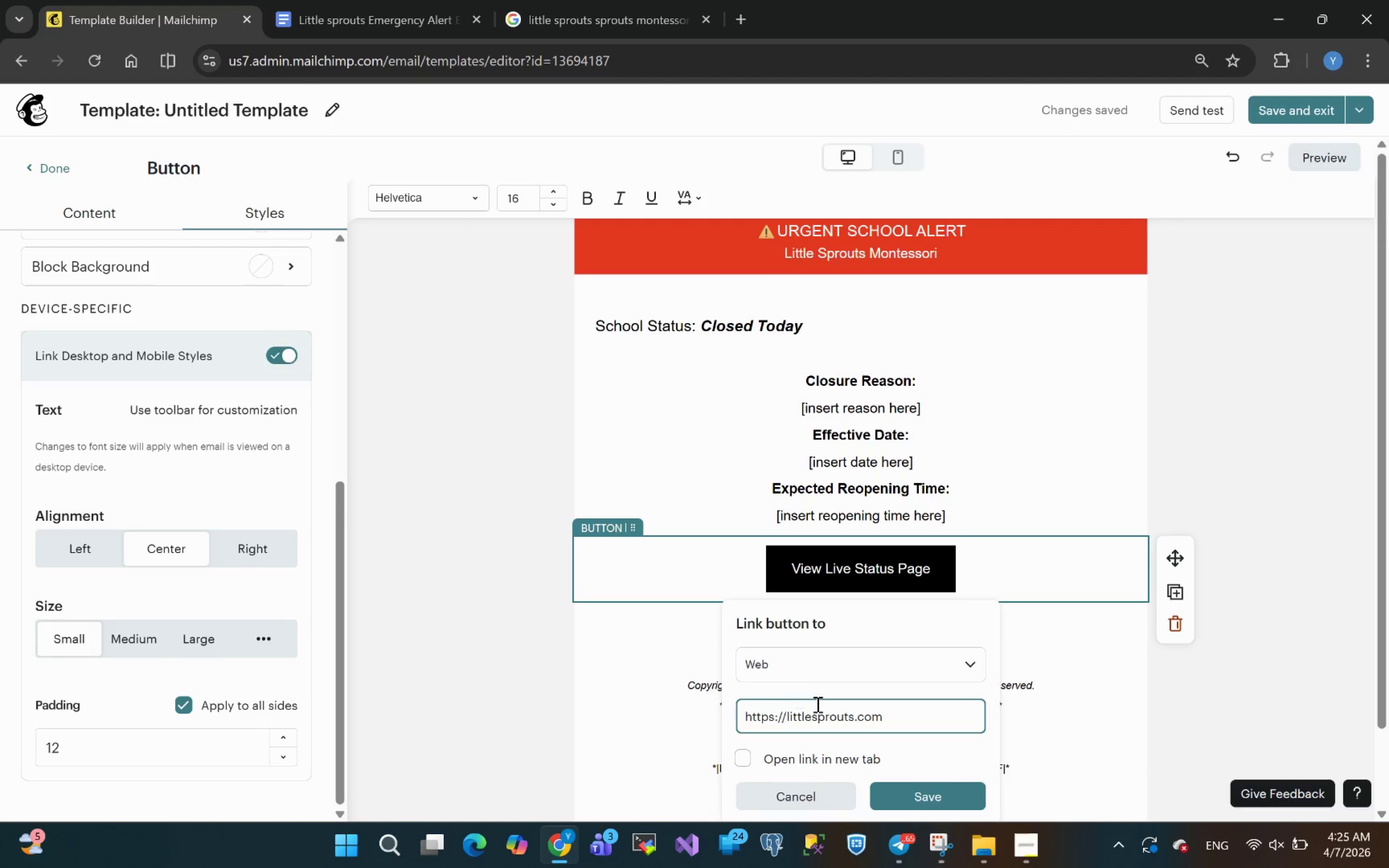 
left_click([926, 707])
 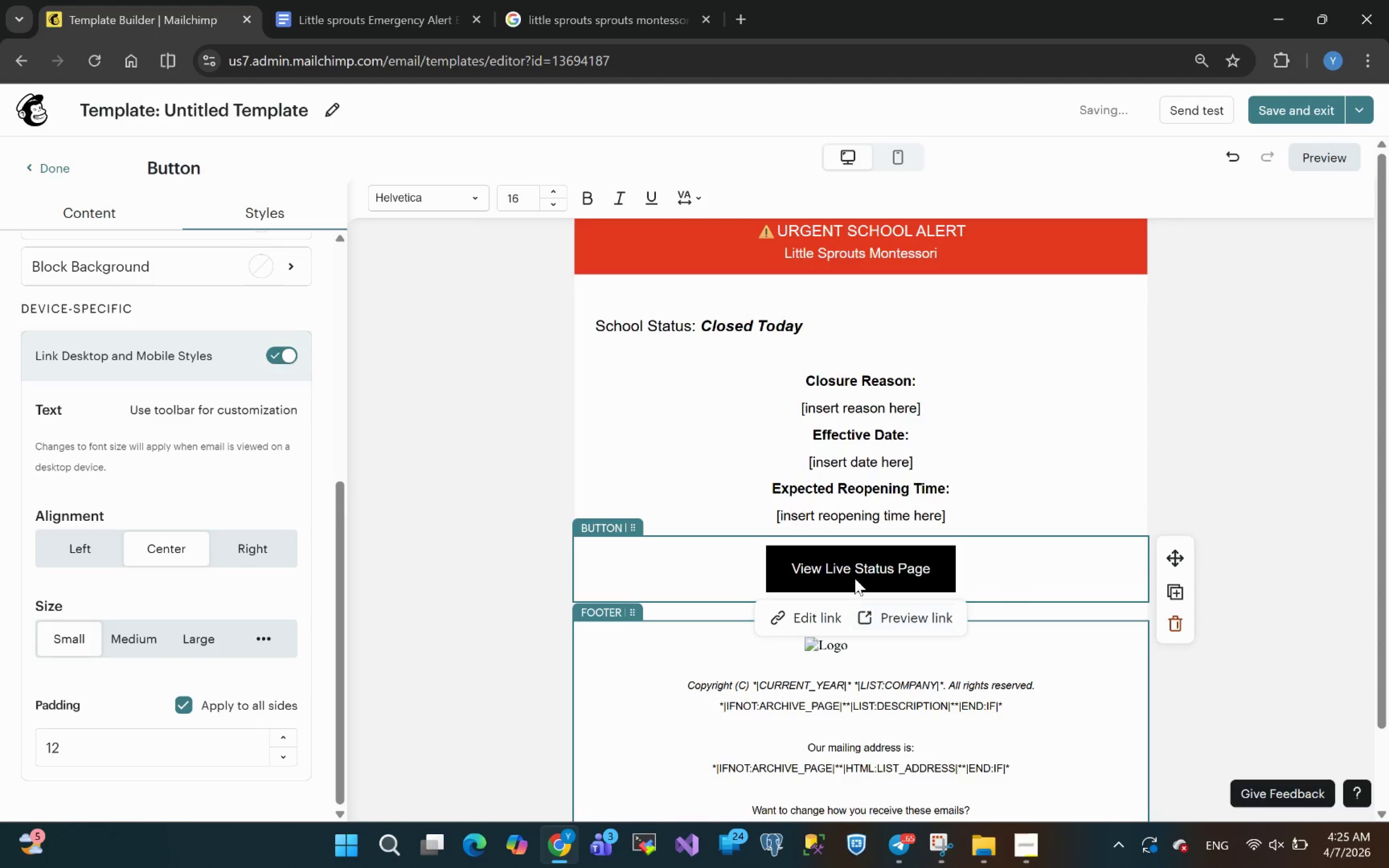 
left_click([885, 553])
 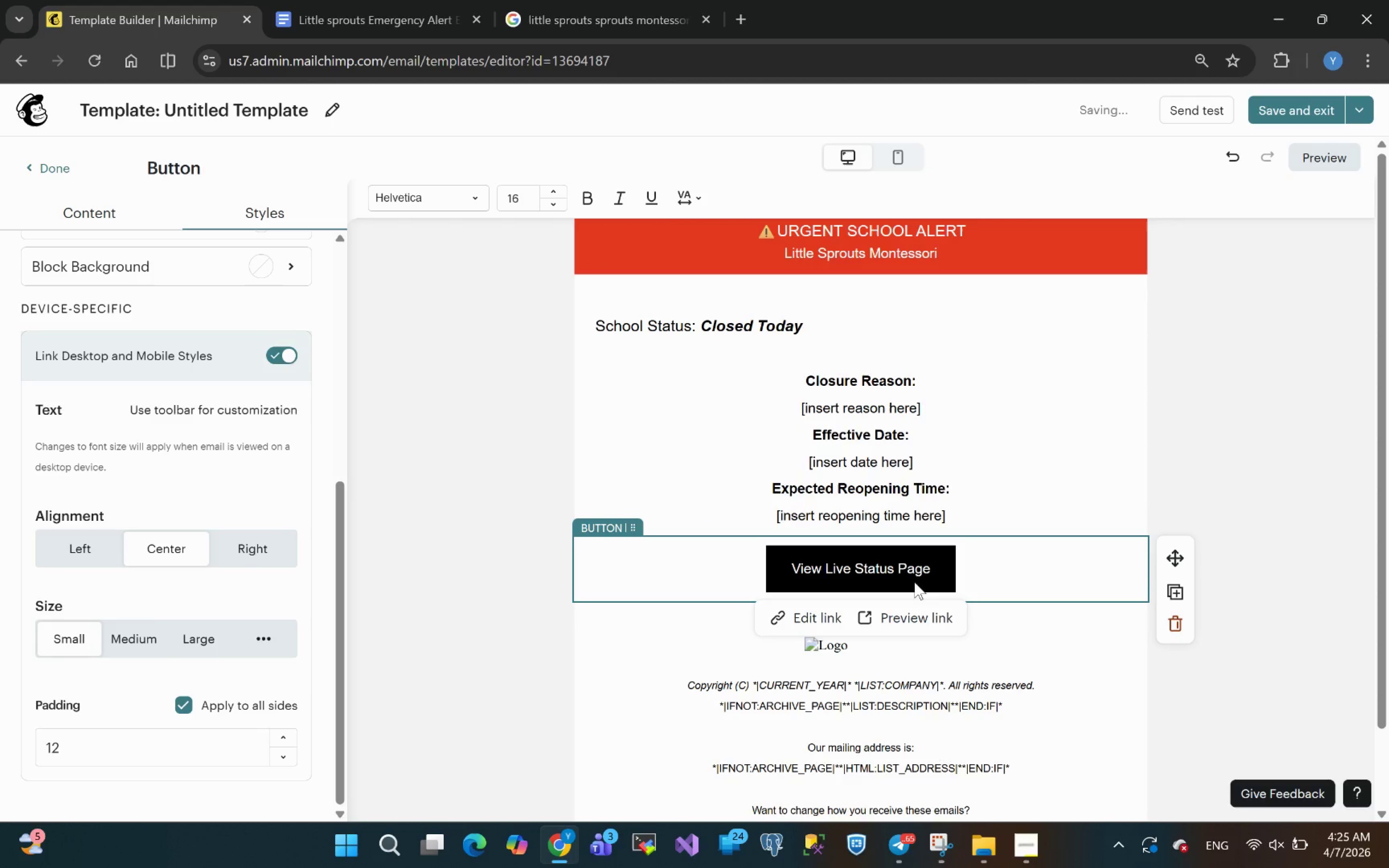 
left_click([909, 562])
 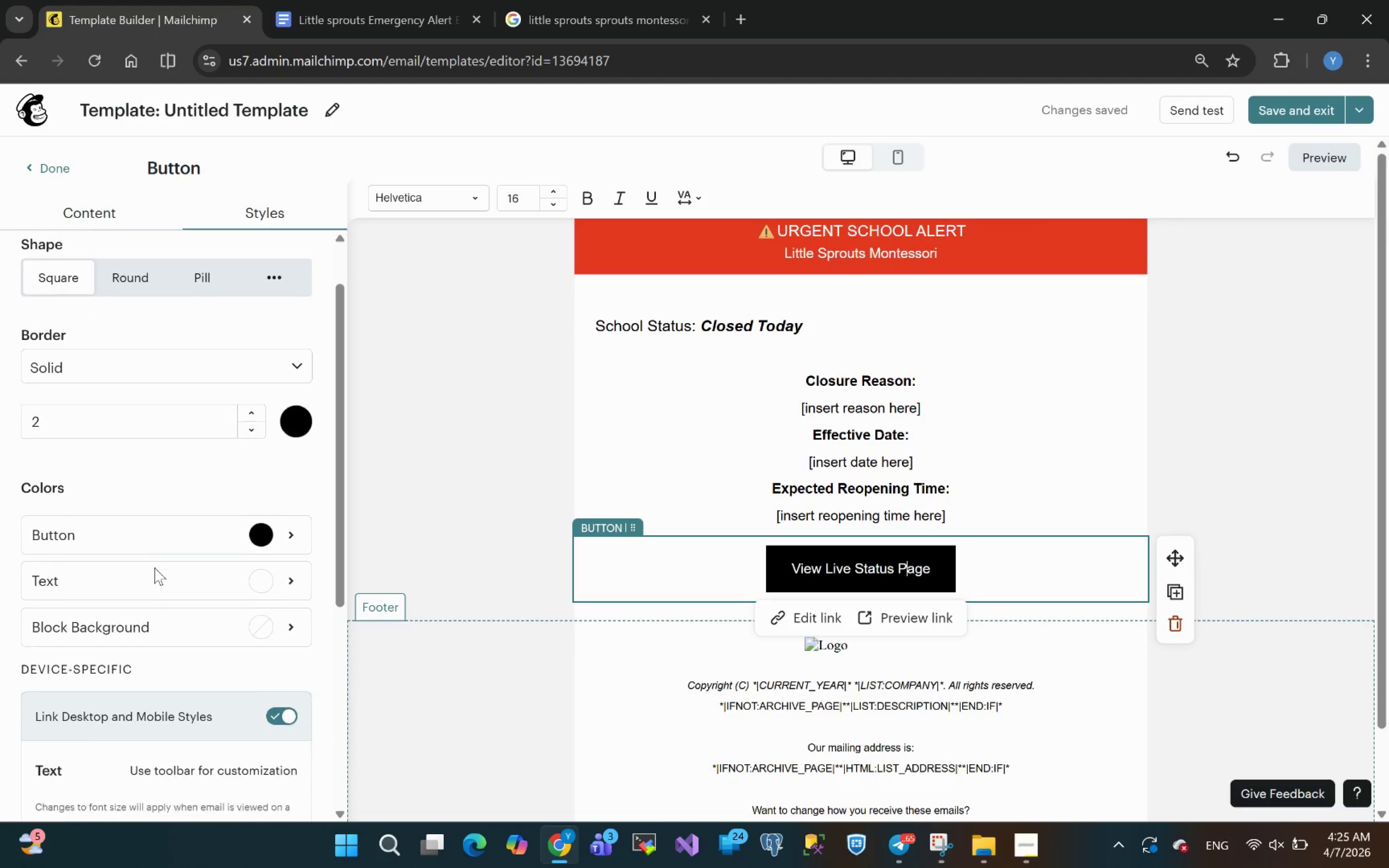 
wait(6.64)
 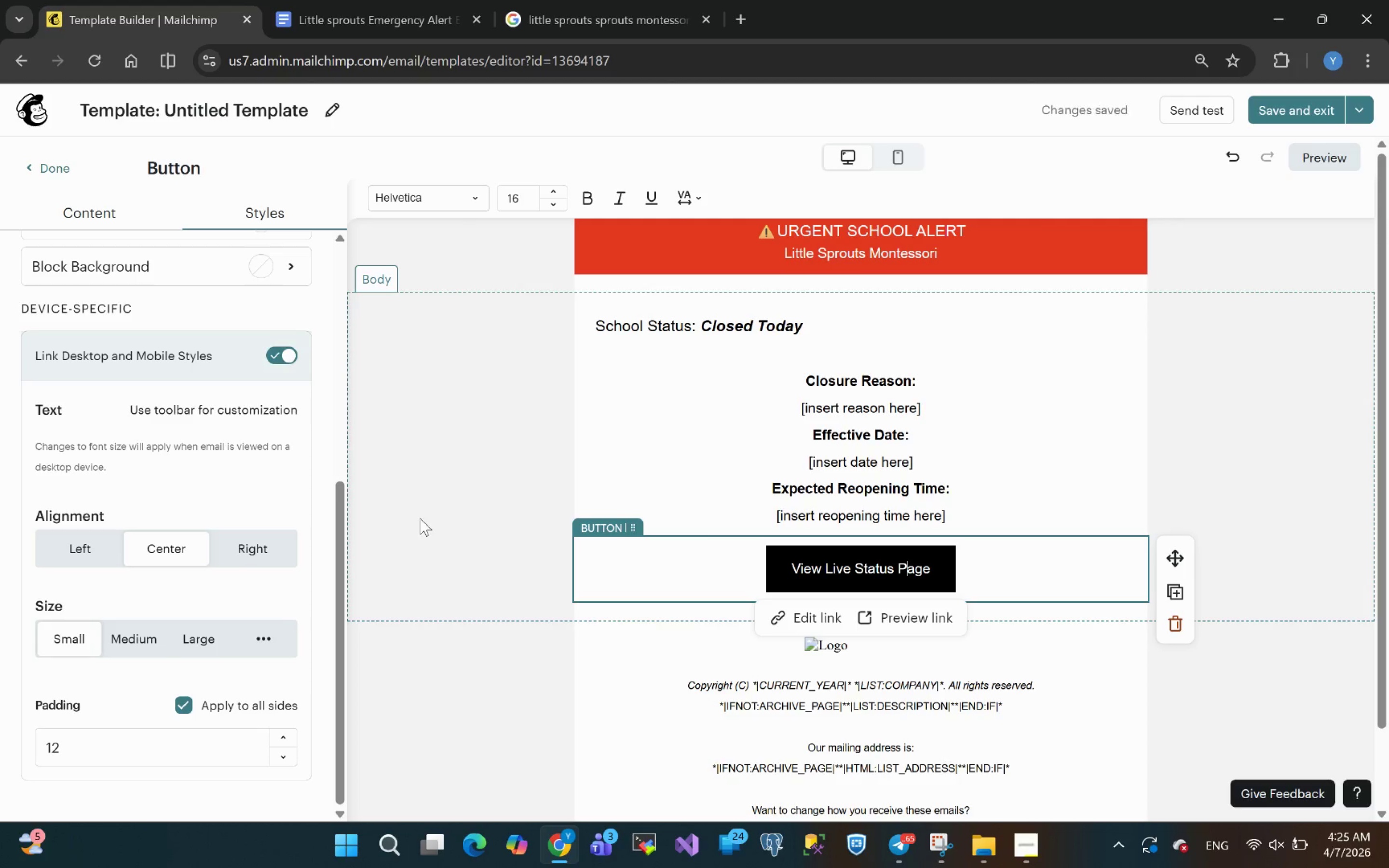 
left_click([267, 534])
 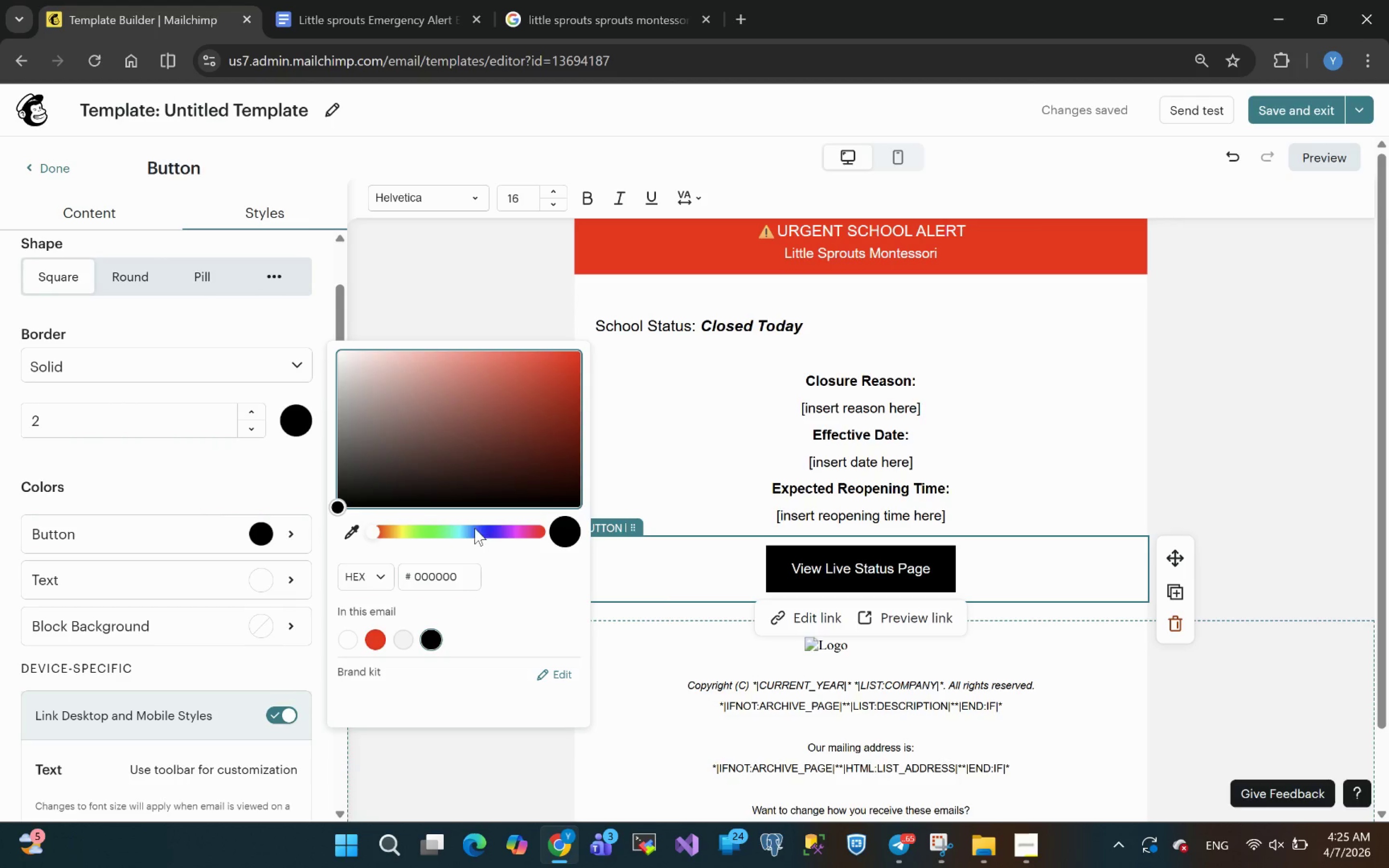 
left_click_drag(start_coordinate=[464, 531], to_coordinate=[465, 535])
 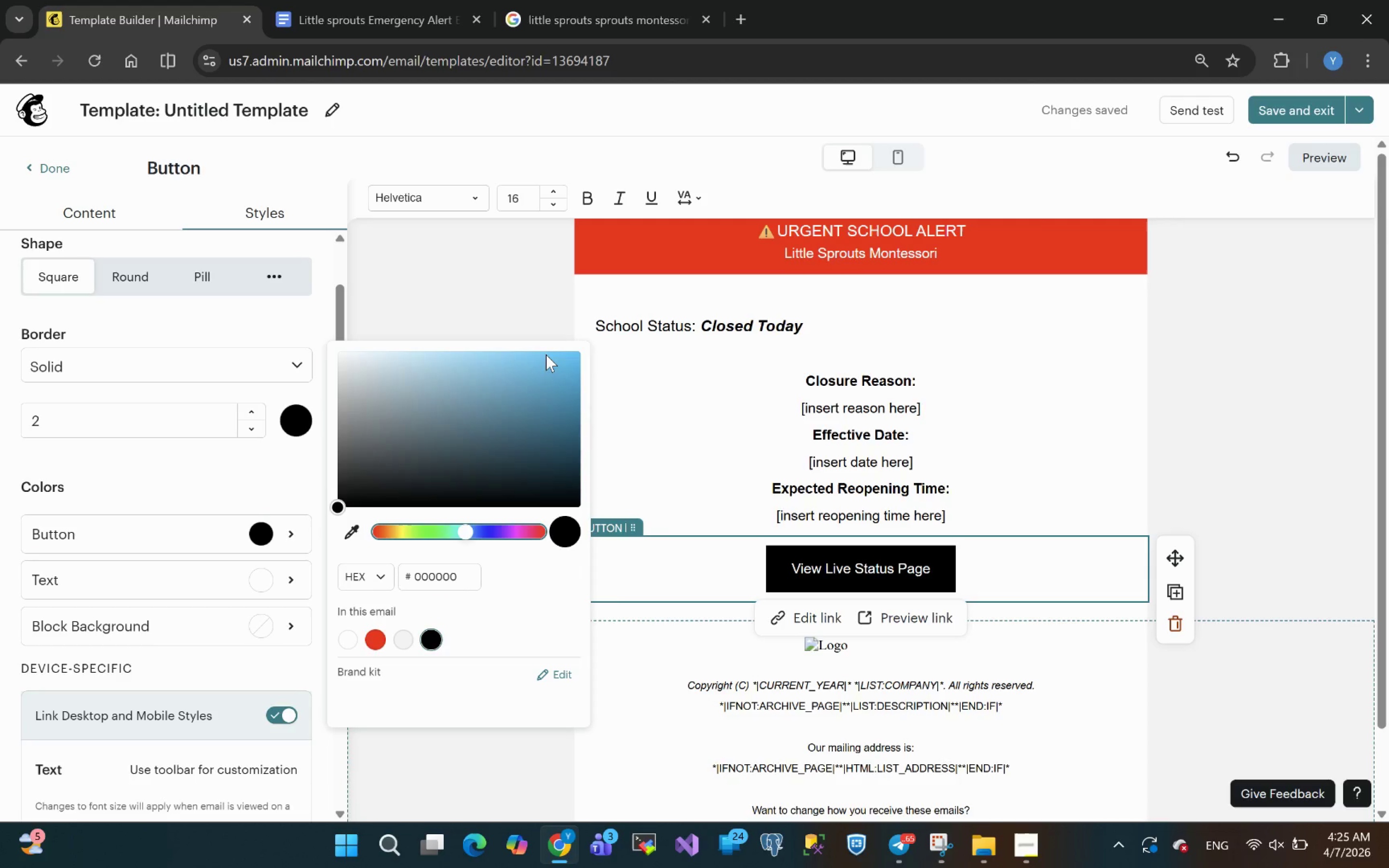 
left_click([546, 355])
 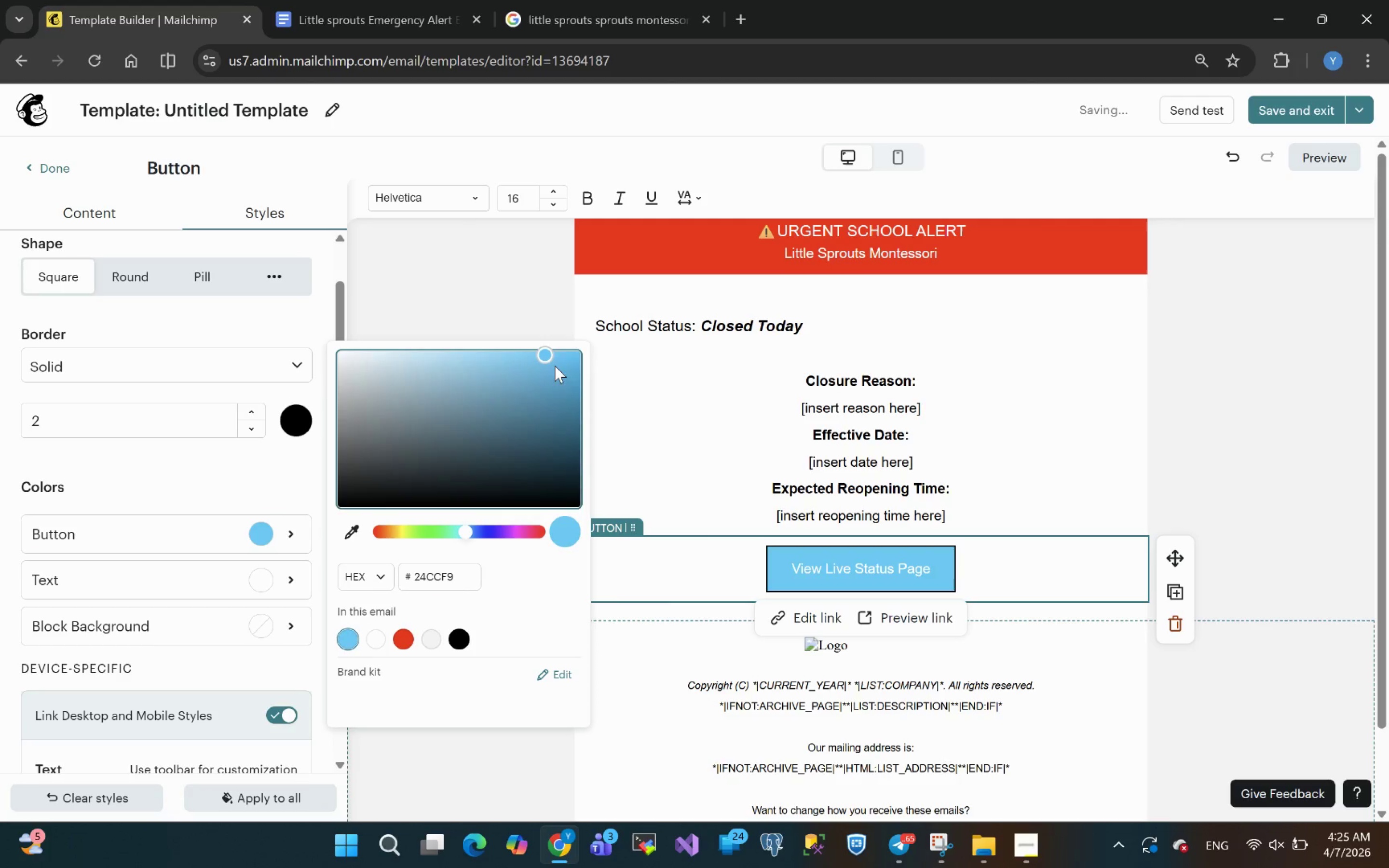 
left_click([556, 366])
 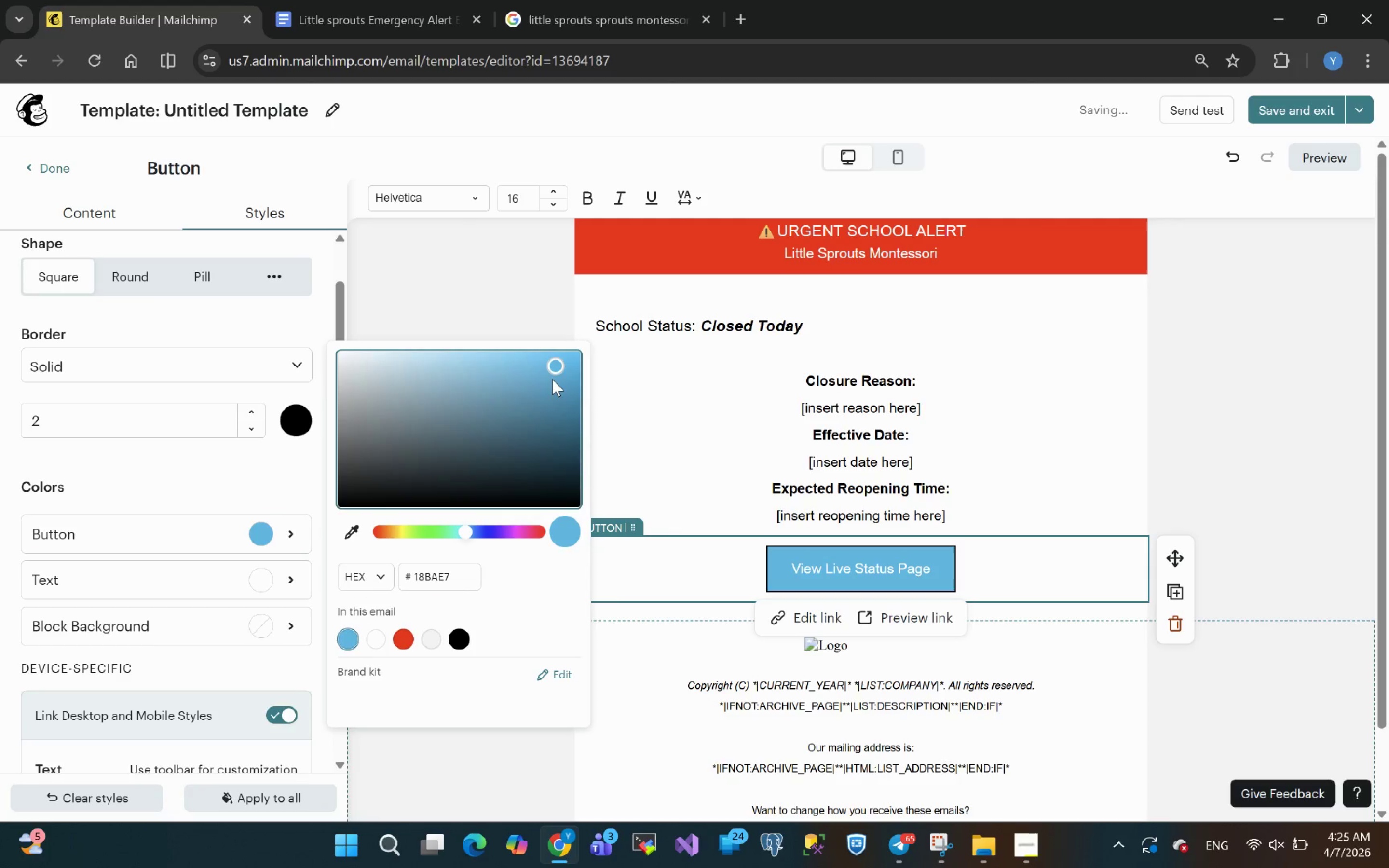 
left_click([550, 383])
 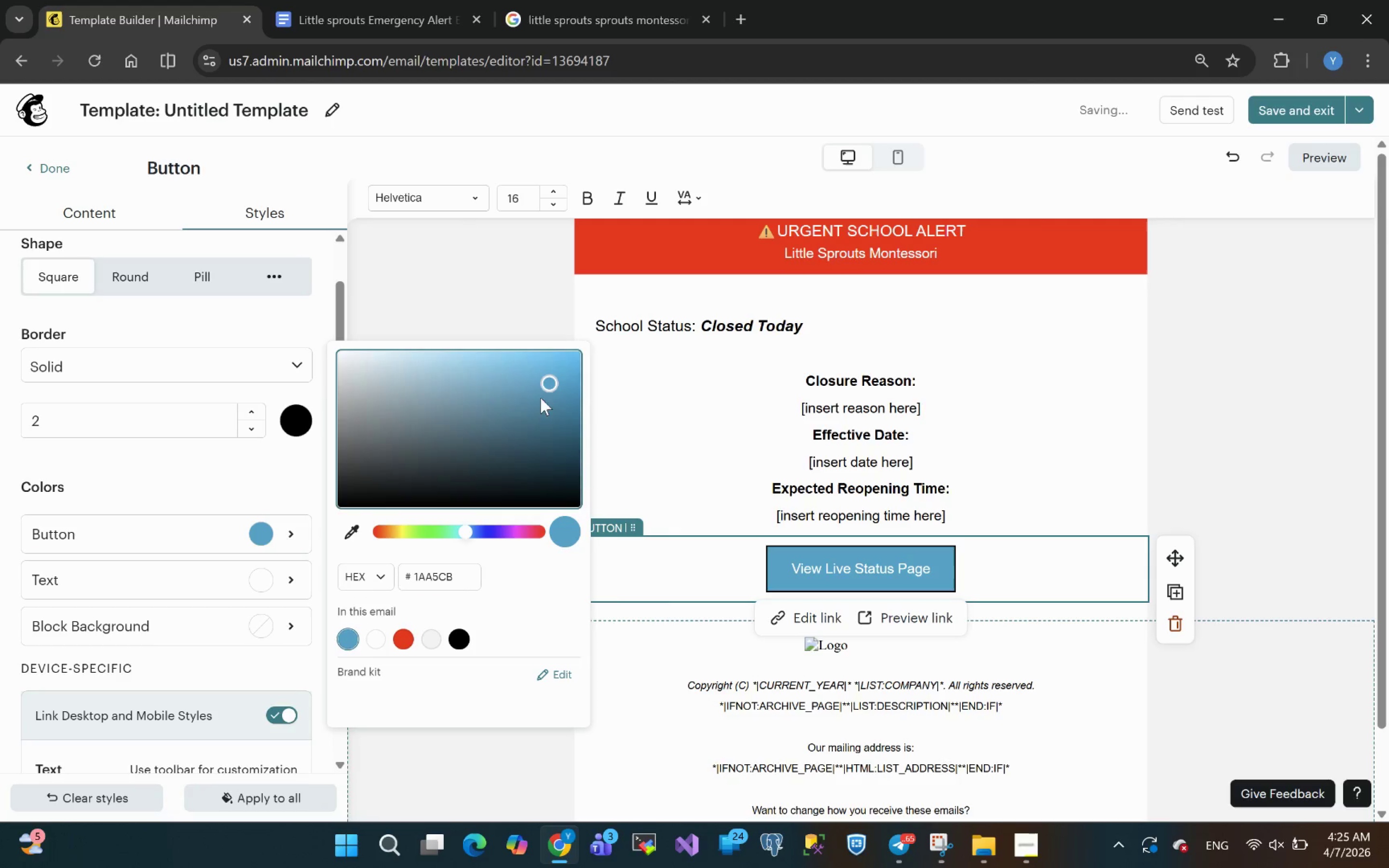 
left_click([532, 396])
 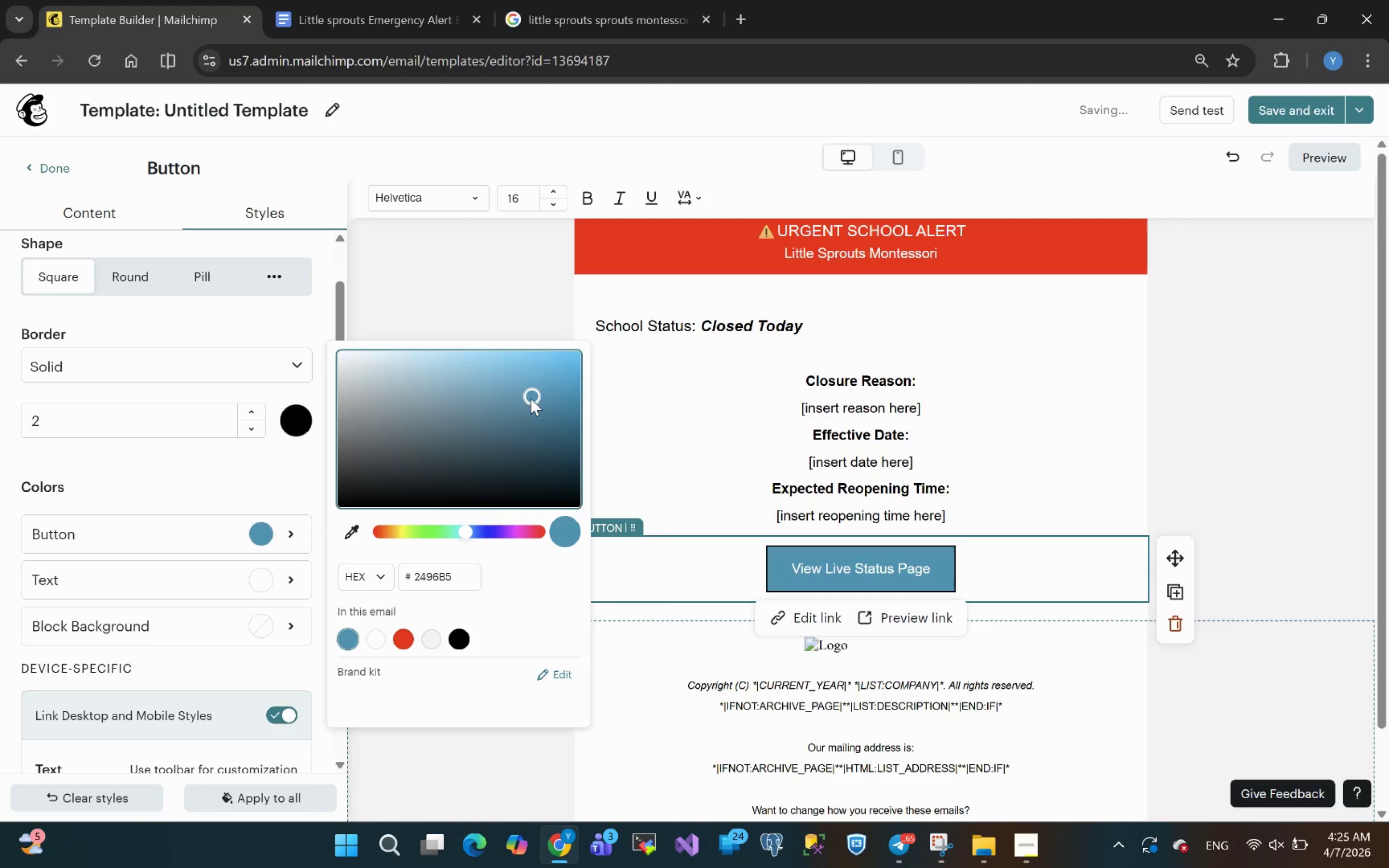 
left_click([526, 401])
 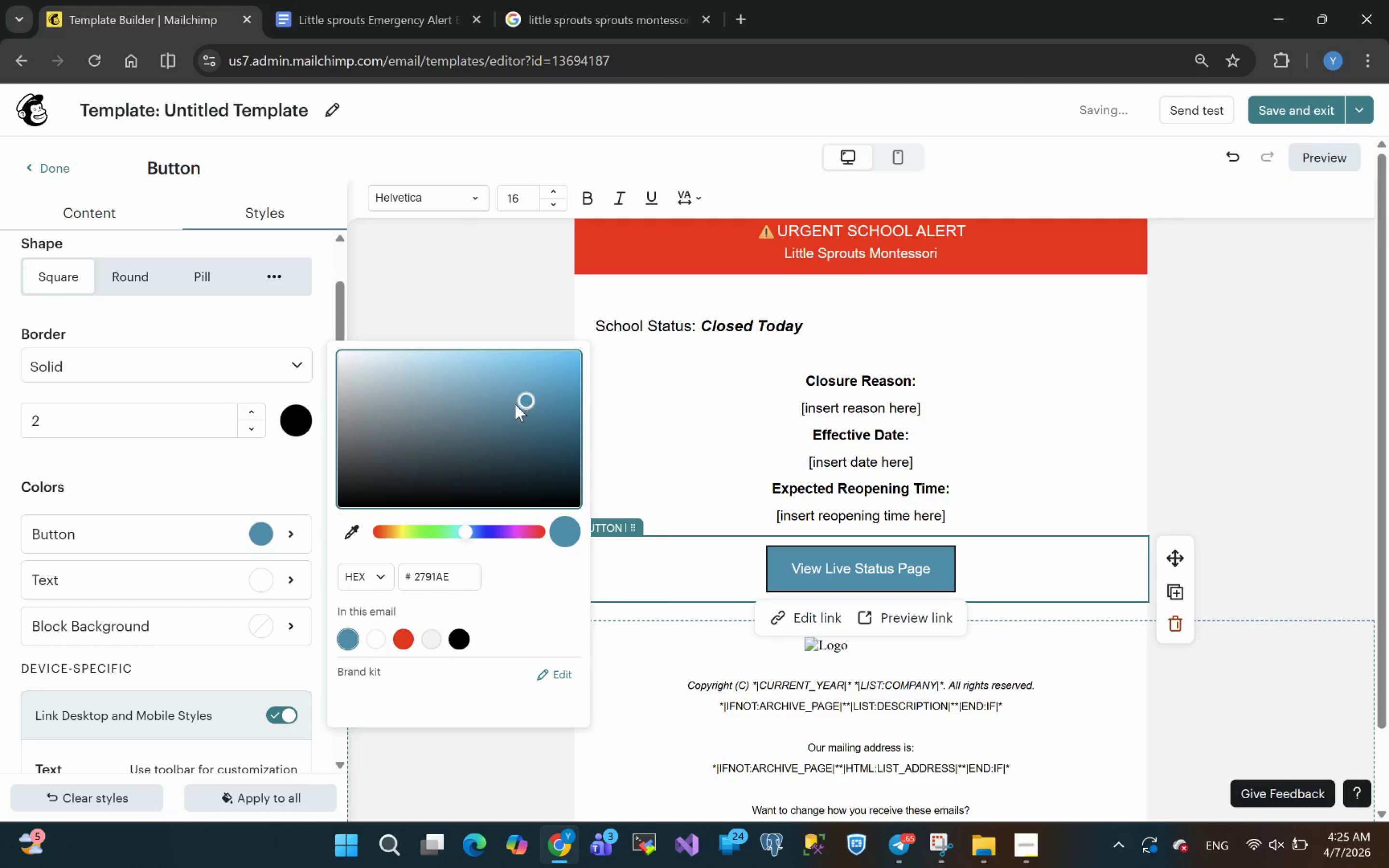 
left_click([501, 403])
 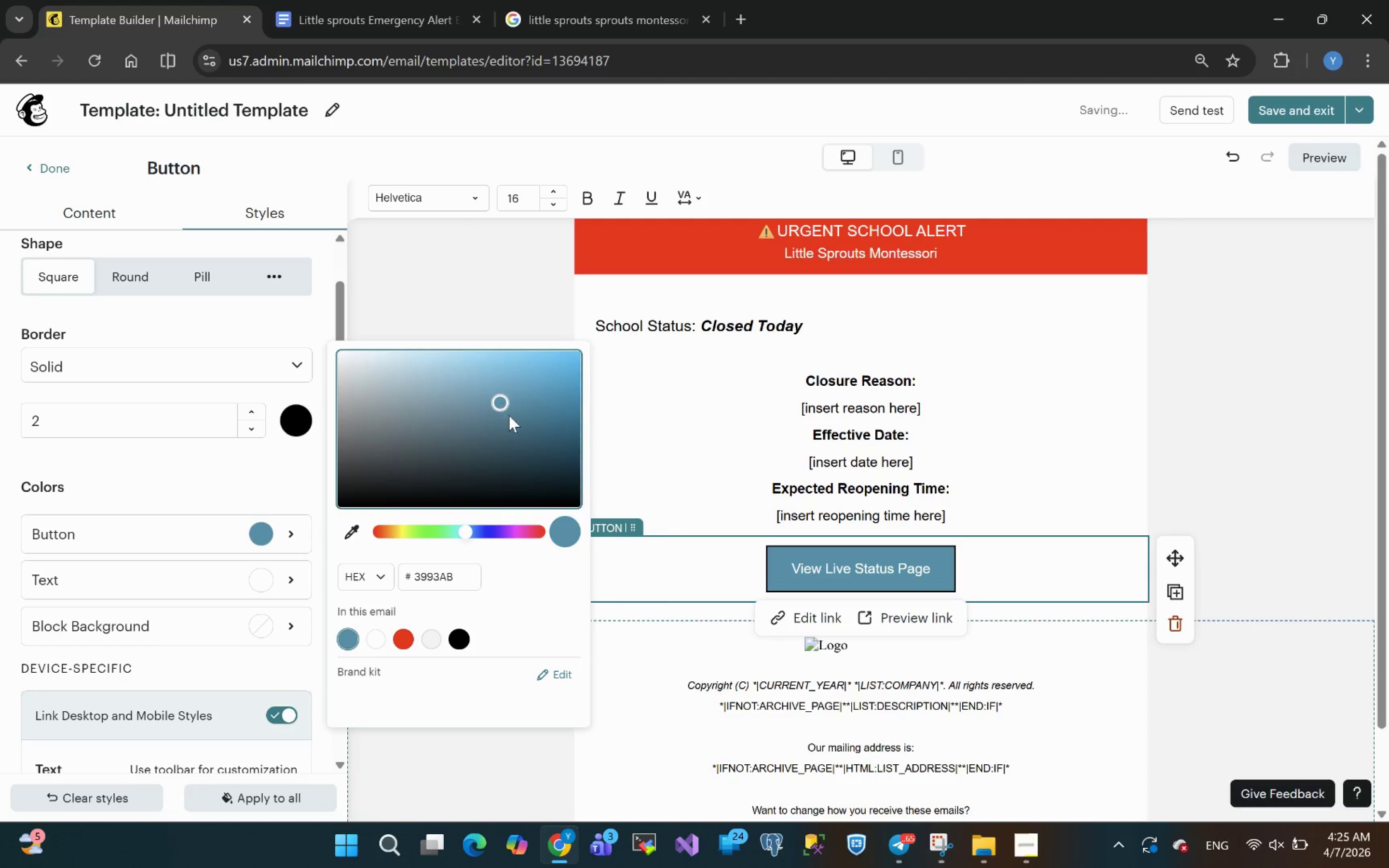 
left_click([514, 421])
 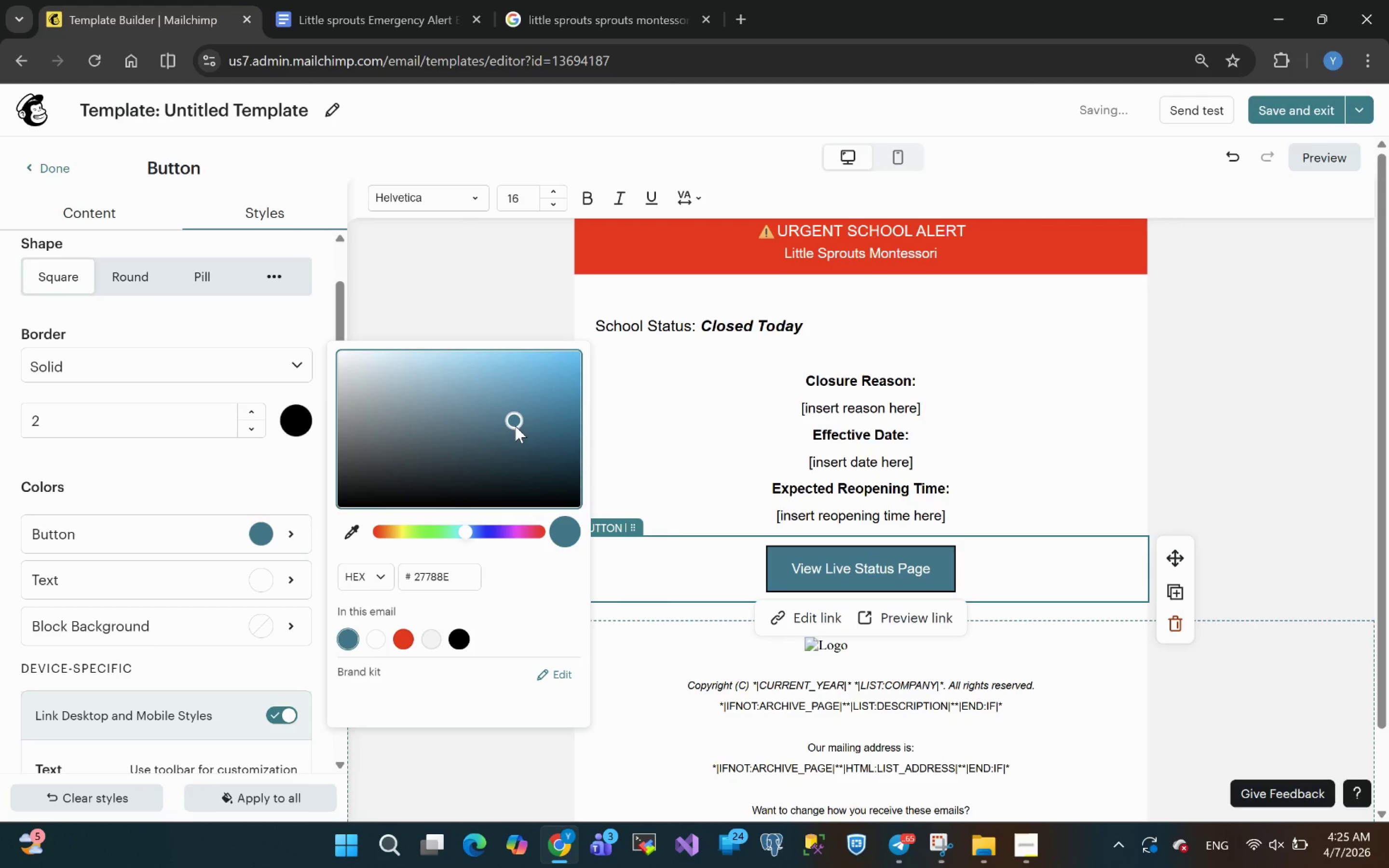 
left_click([523, 435])
 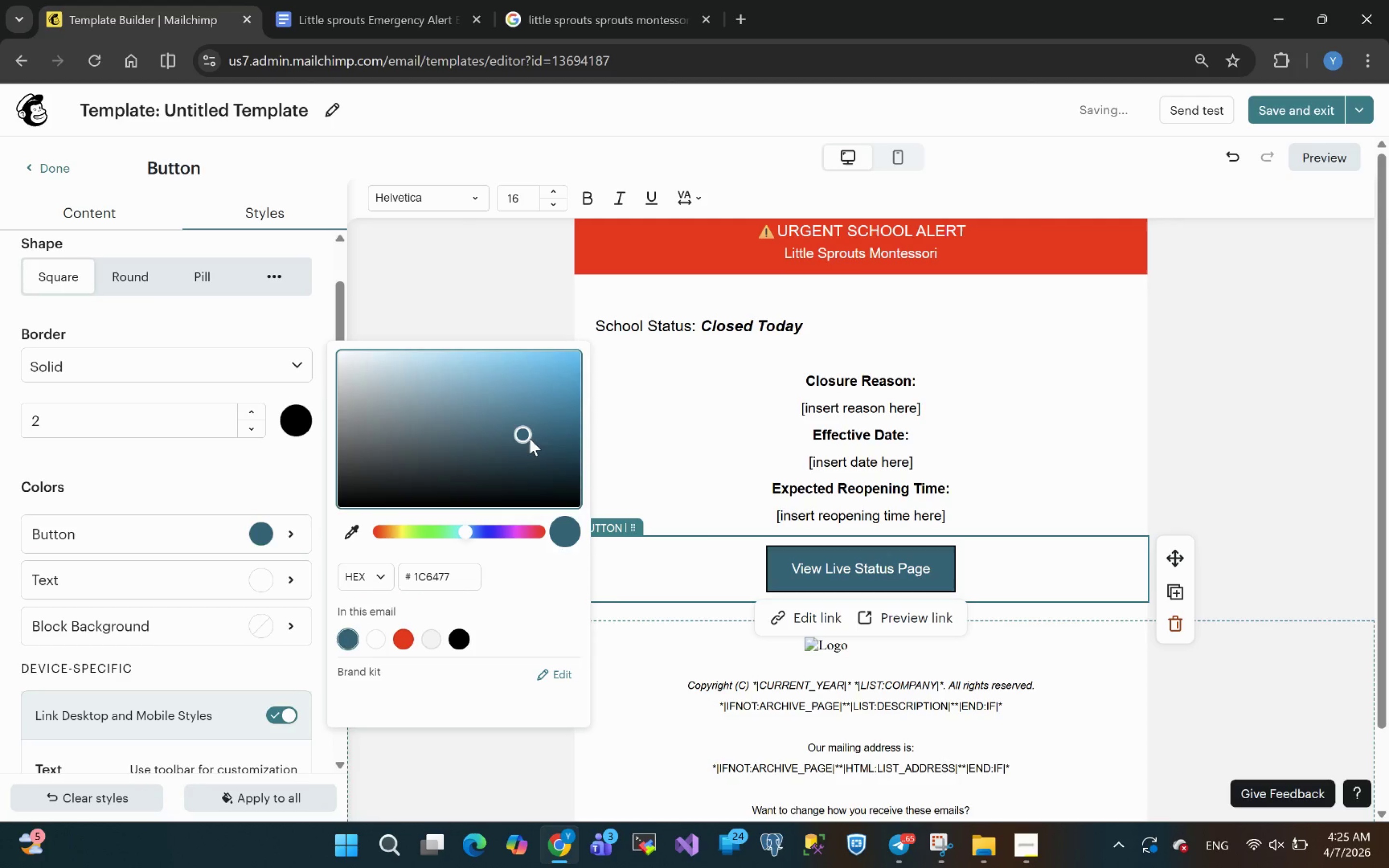 
left_click([531, 443])
 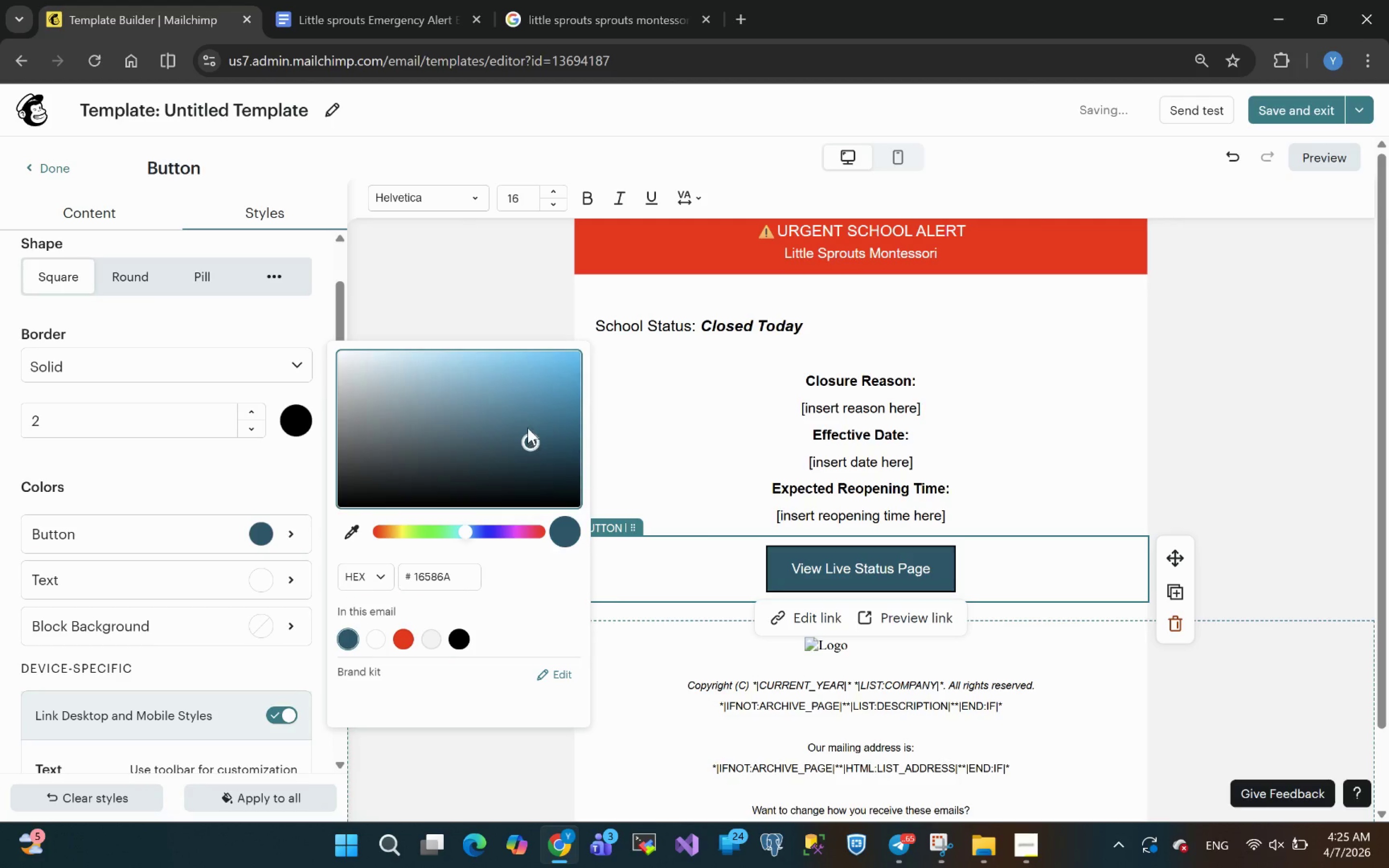 
left_click([527, 425])
 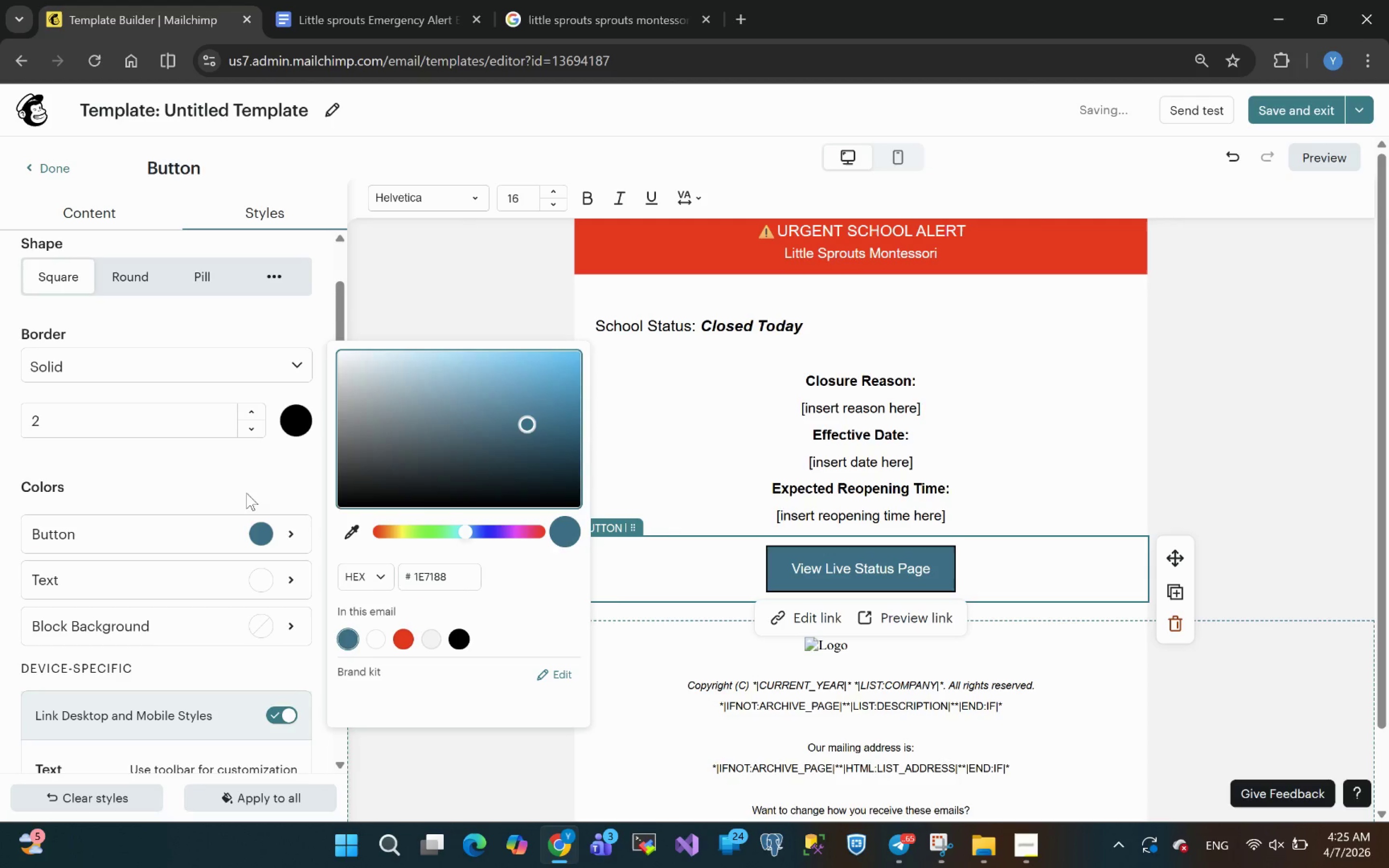 
mouse_move([201, 550])
 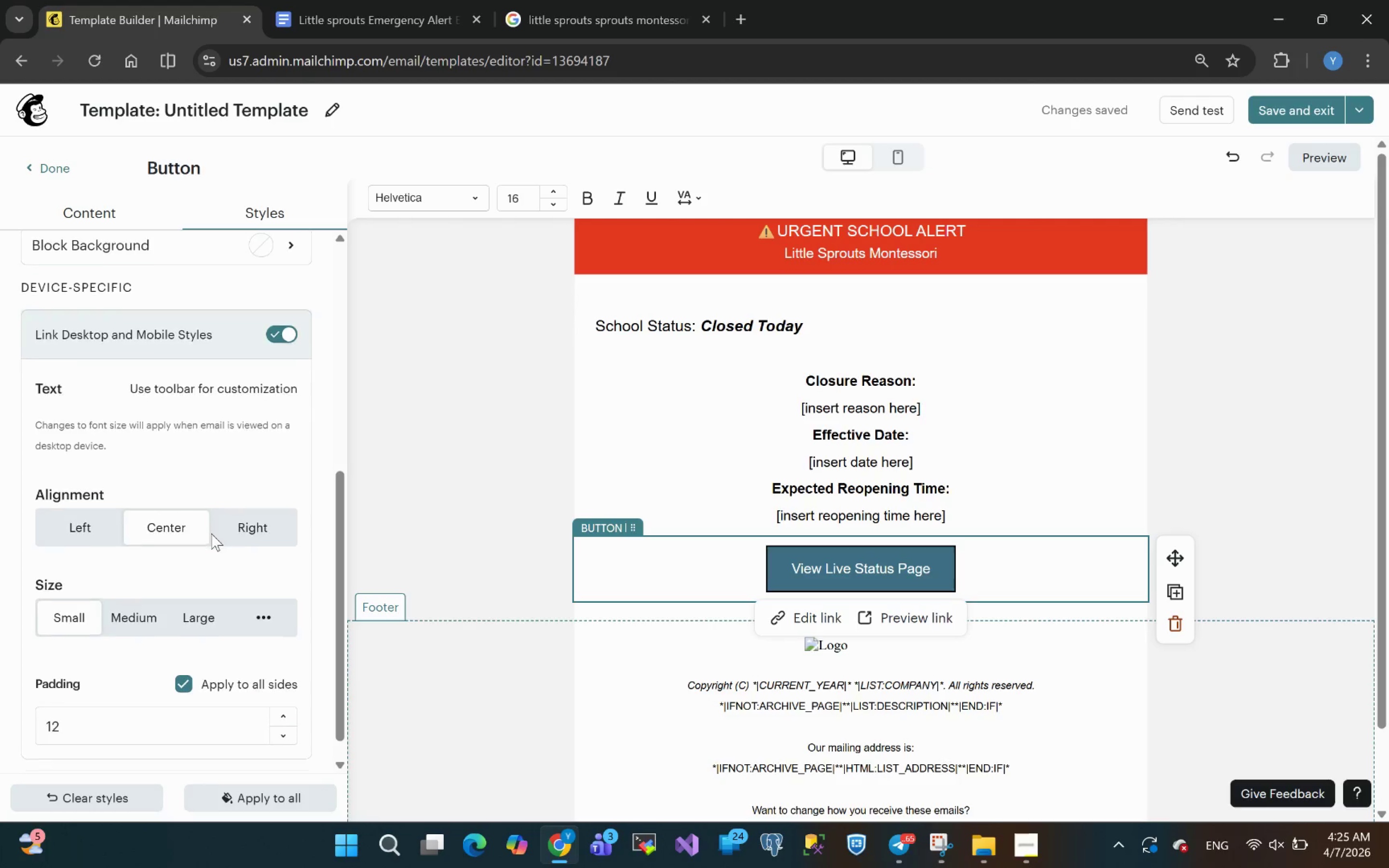 
wait(16.34)
 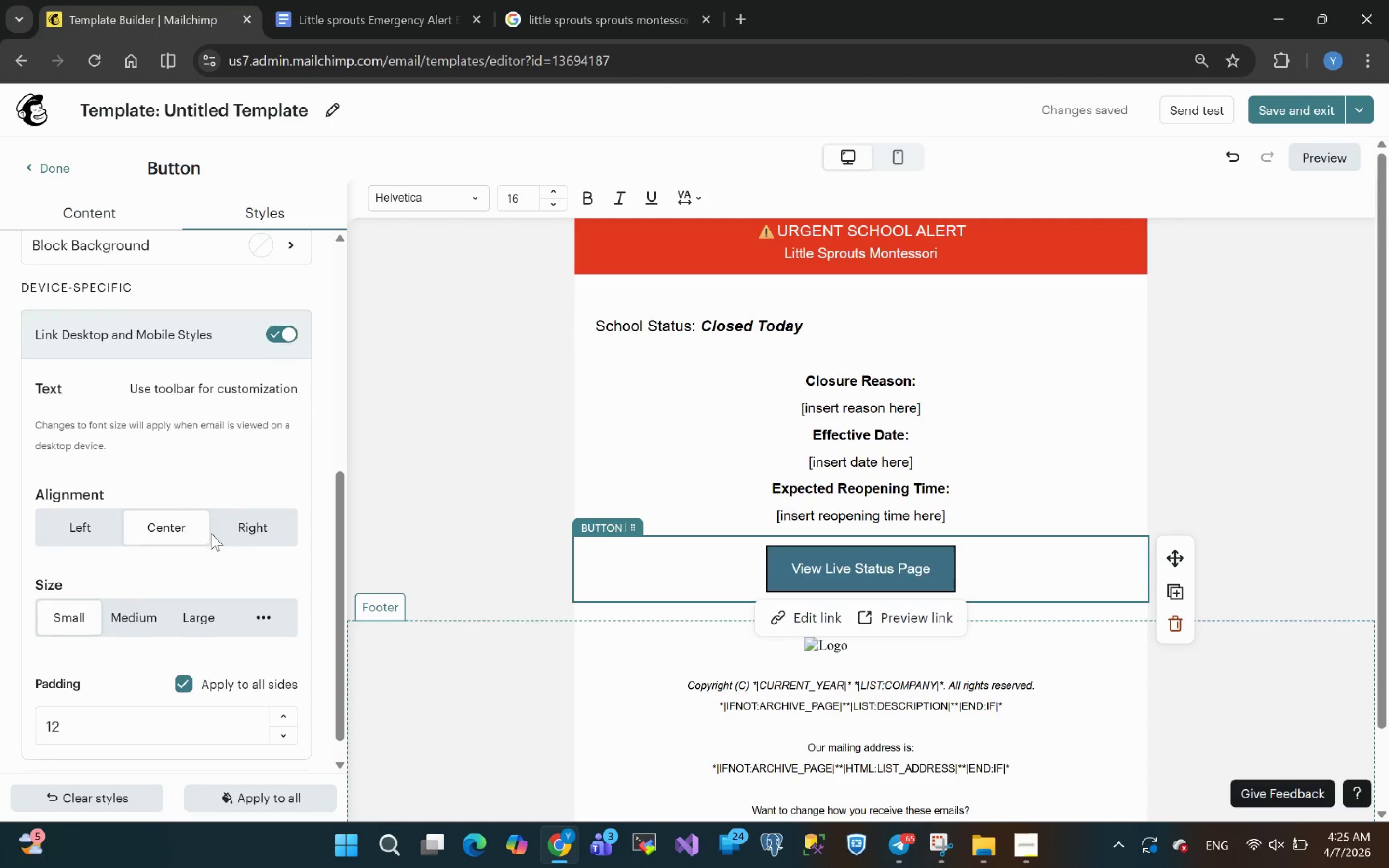 
left_click([170, 398])
 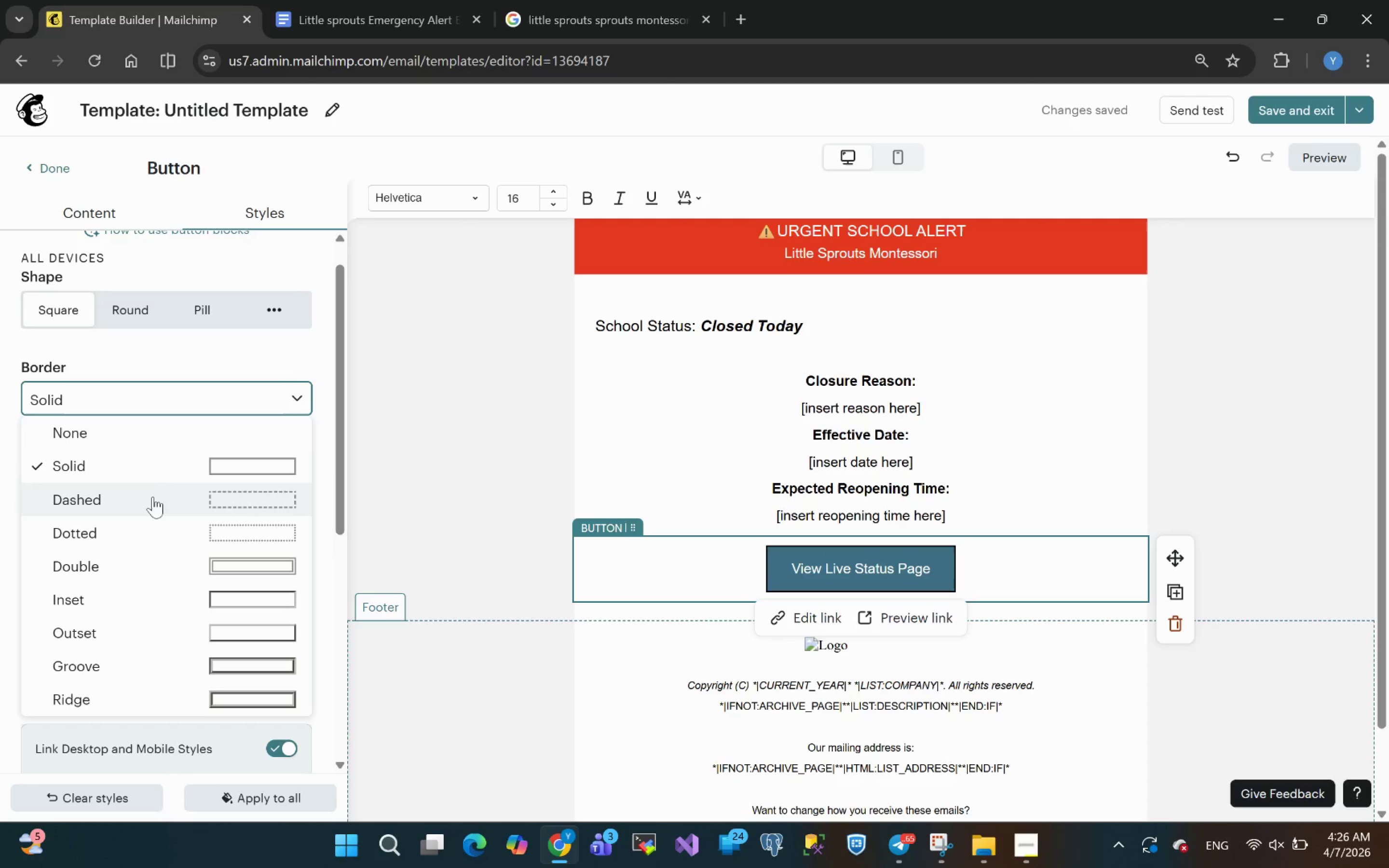 
wait(6.83)
 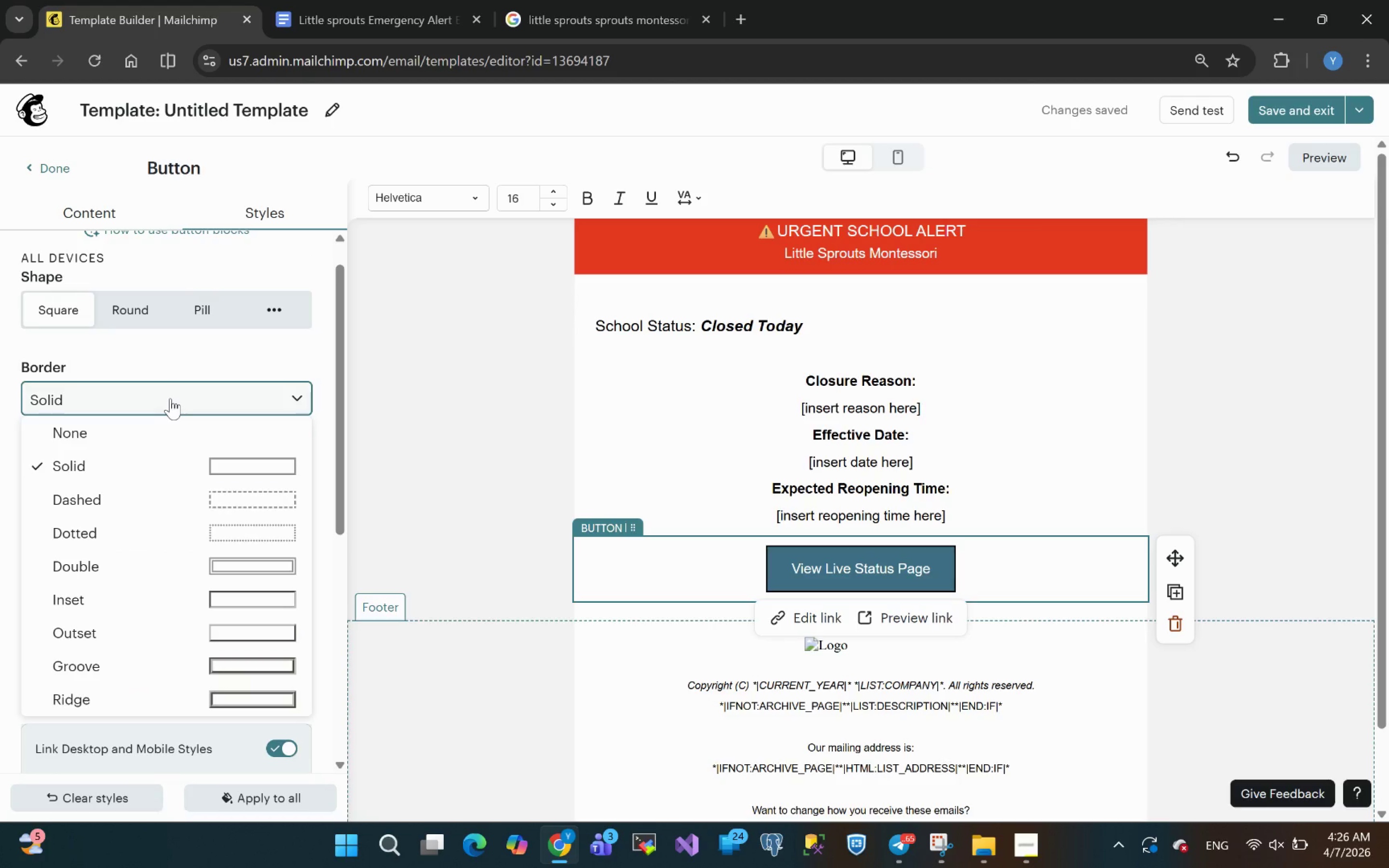 
left_click([137, 311])
 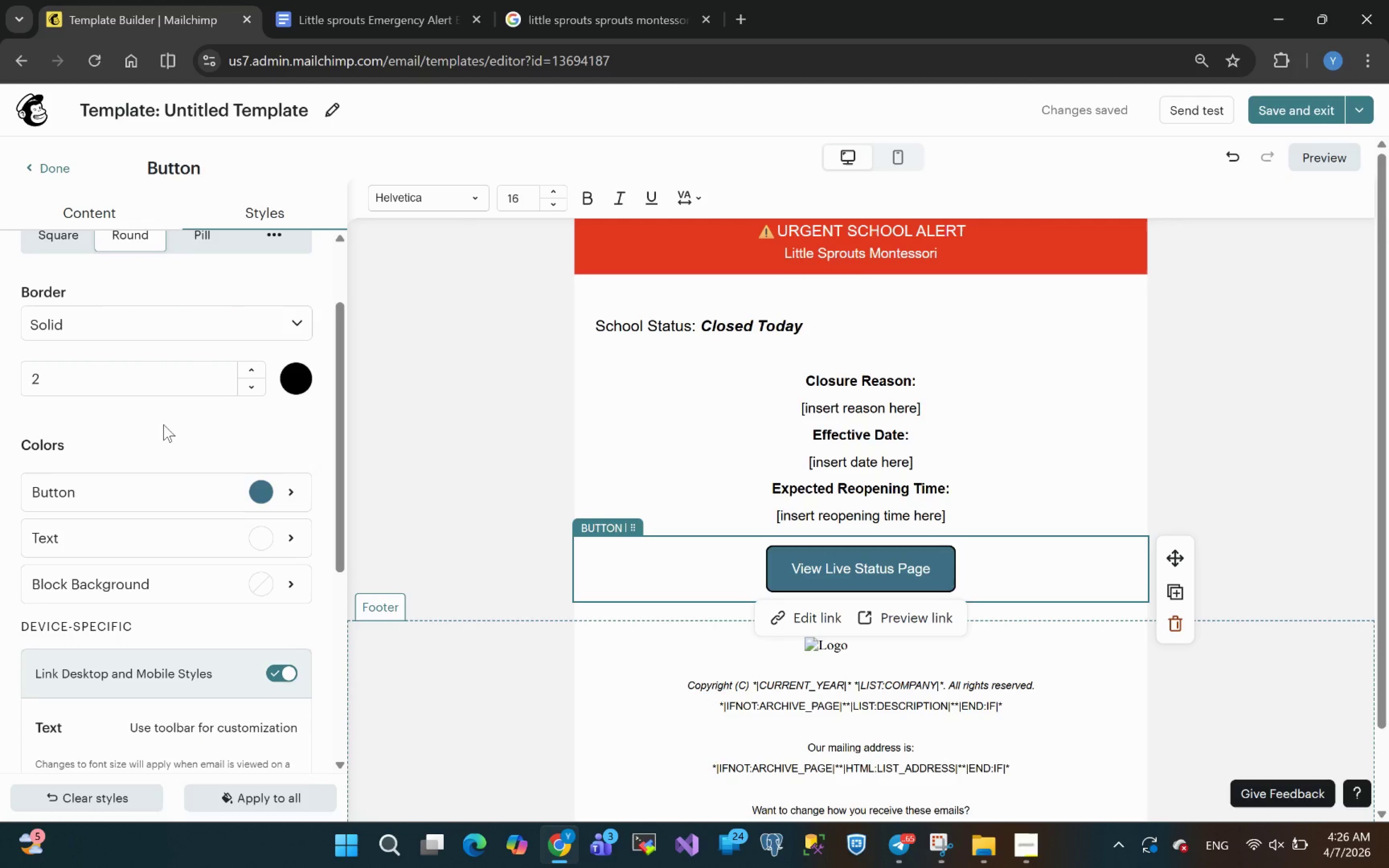 
wait(5.96)
 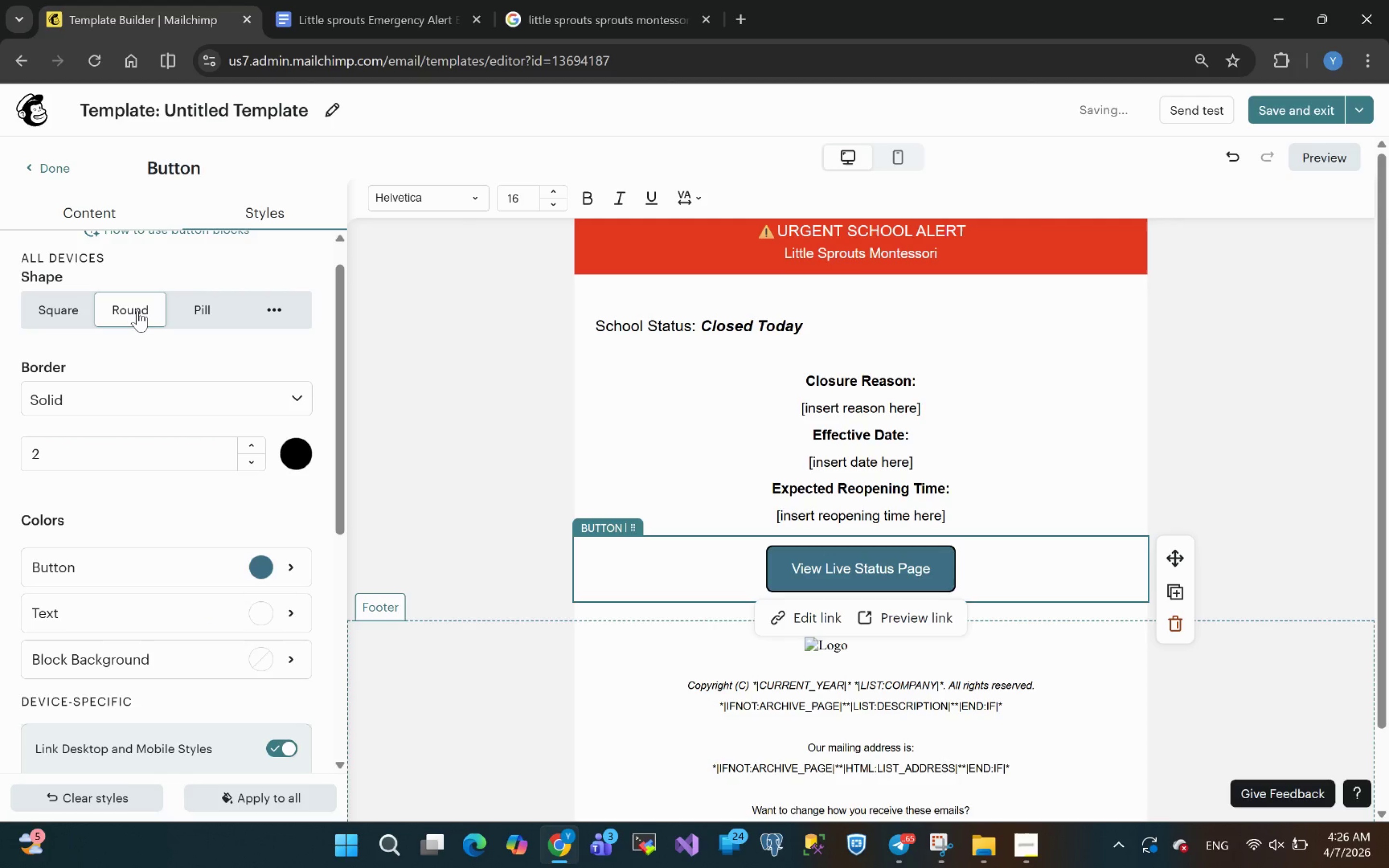 
left_click([149, 334])
 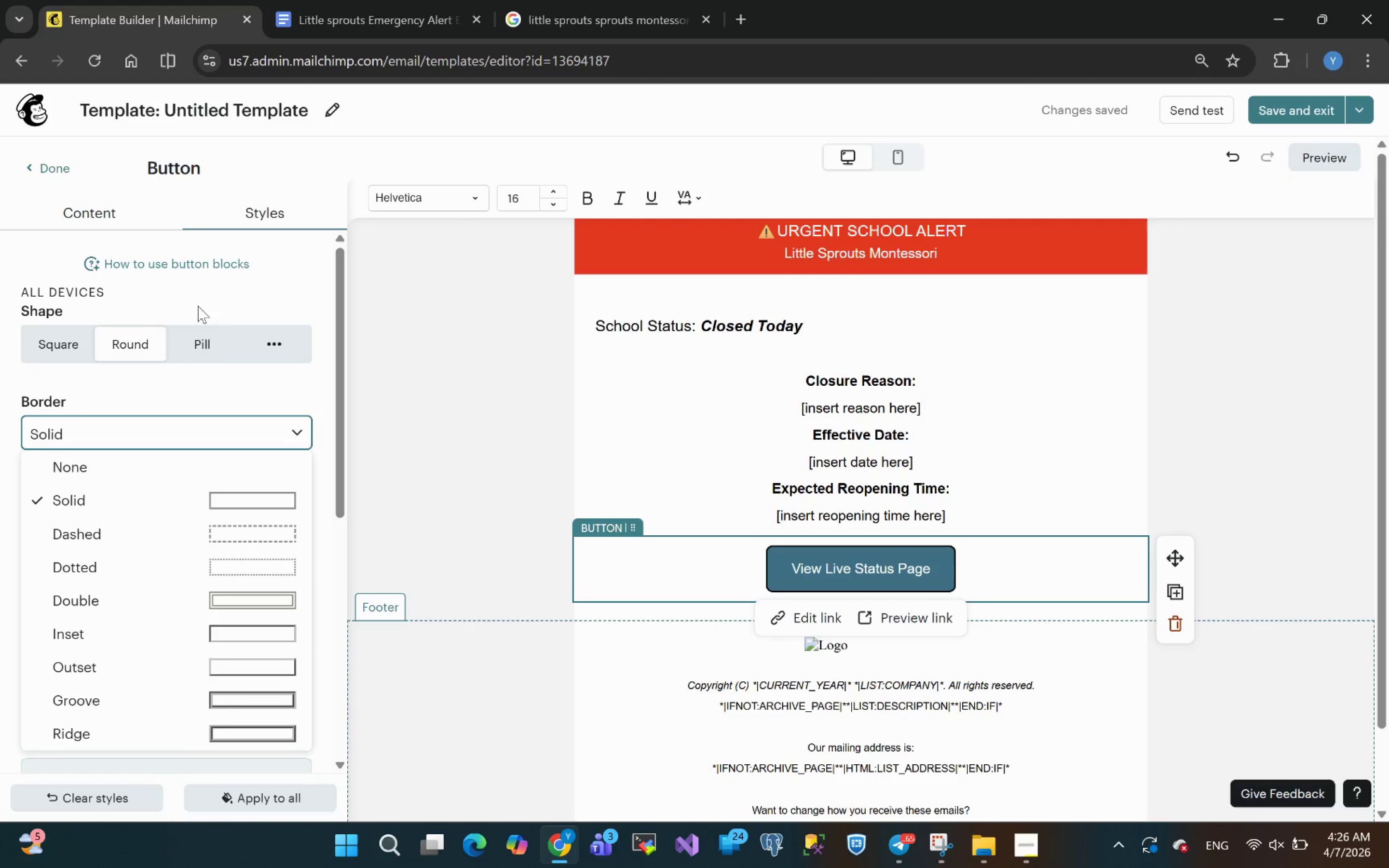 
wait(5.47)
 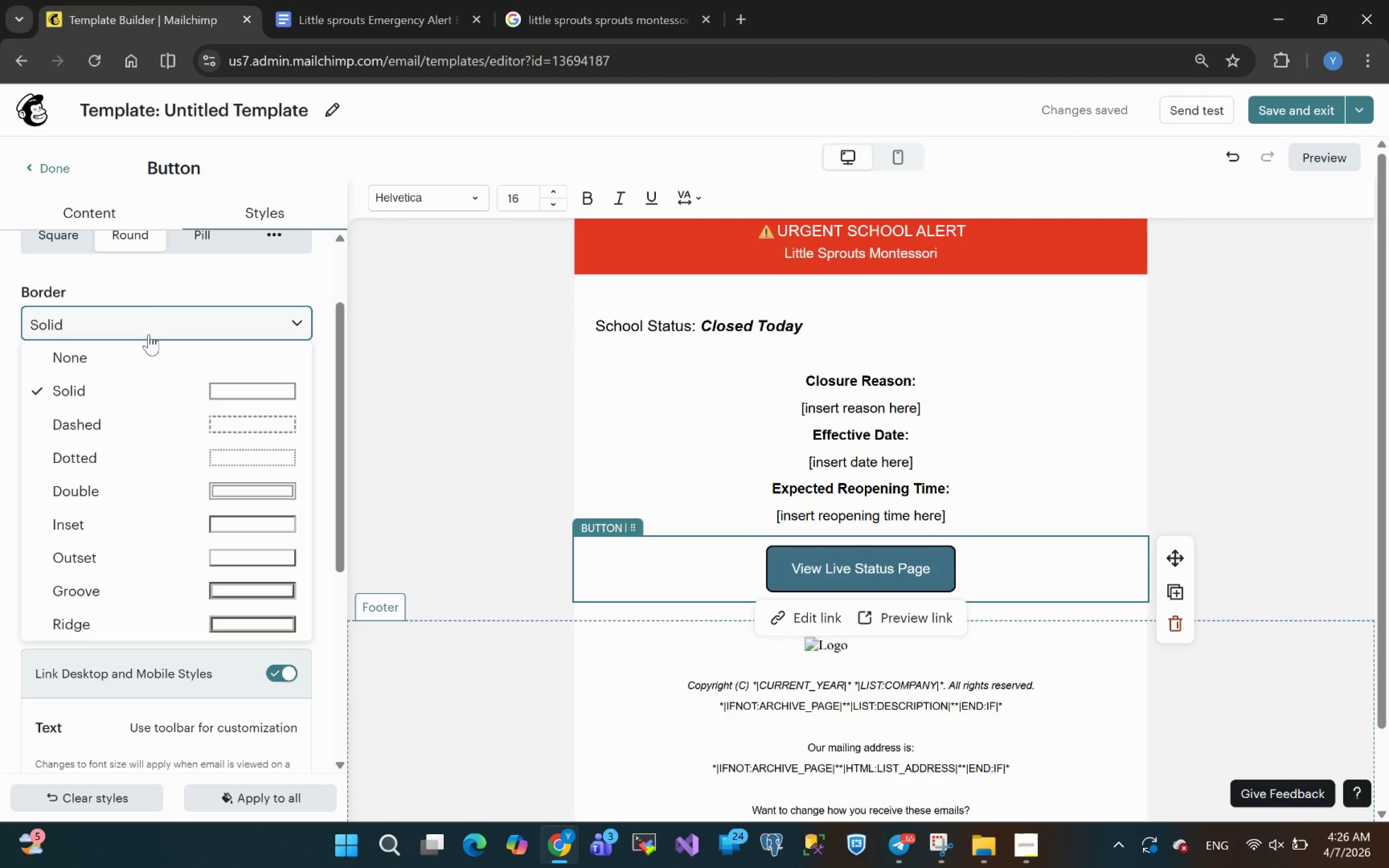 
left_click([500, 414])
 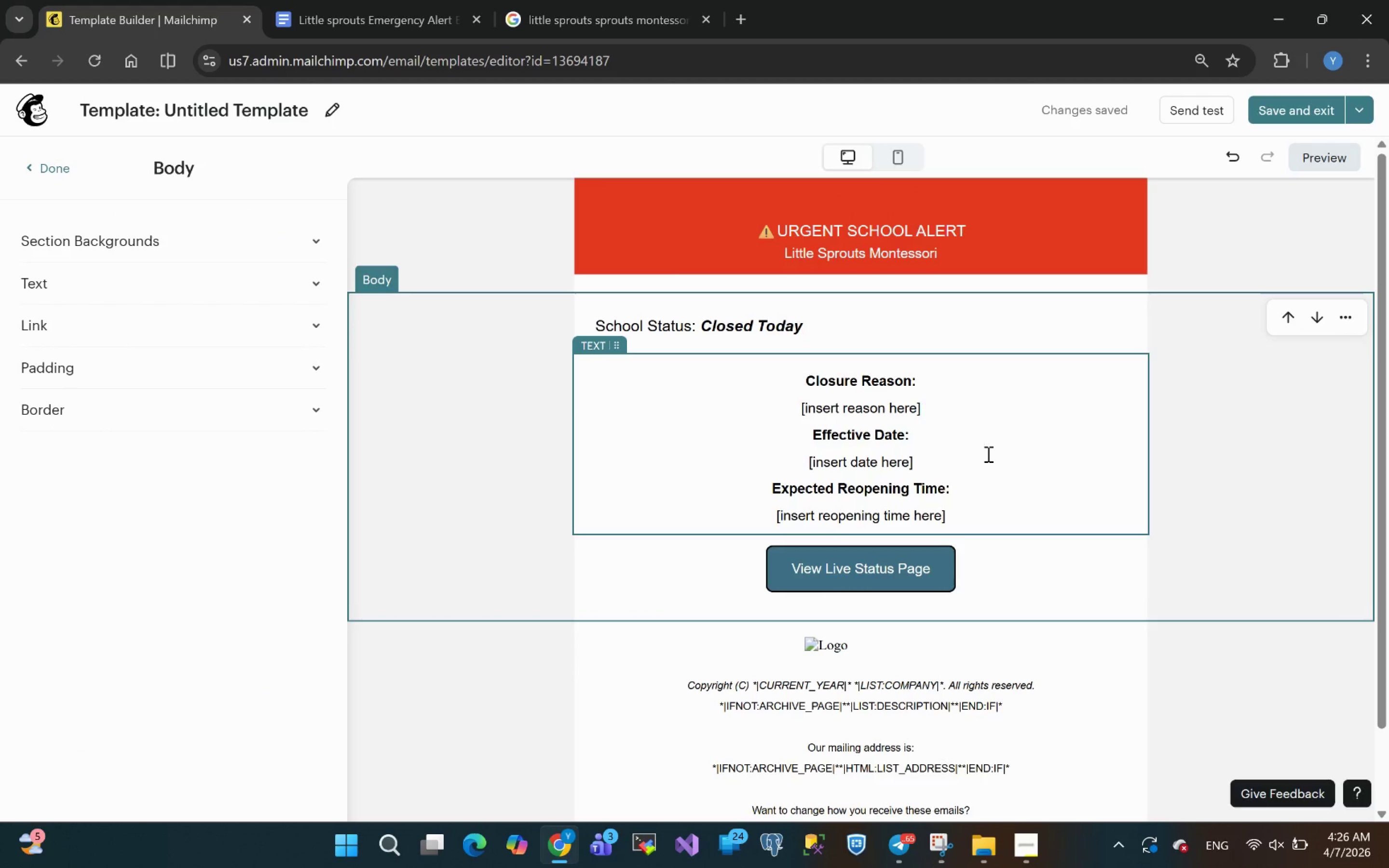 
wait(8.97)
 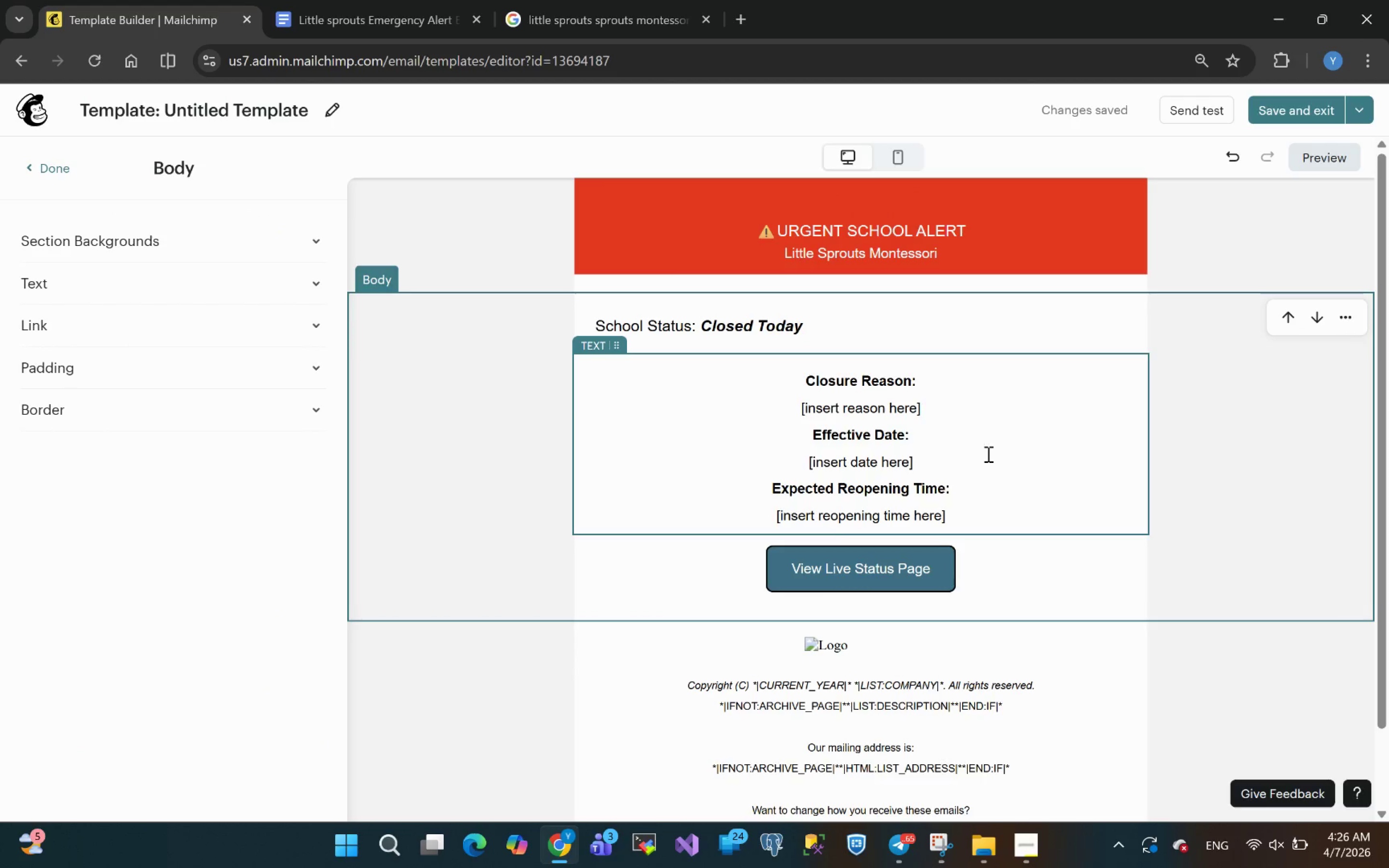 
left_click([844, 643])
 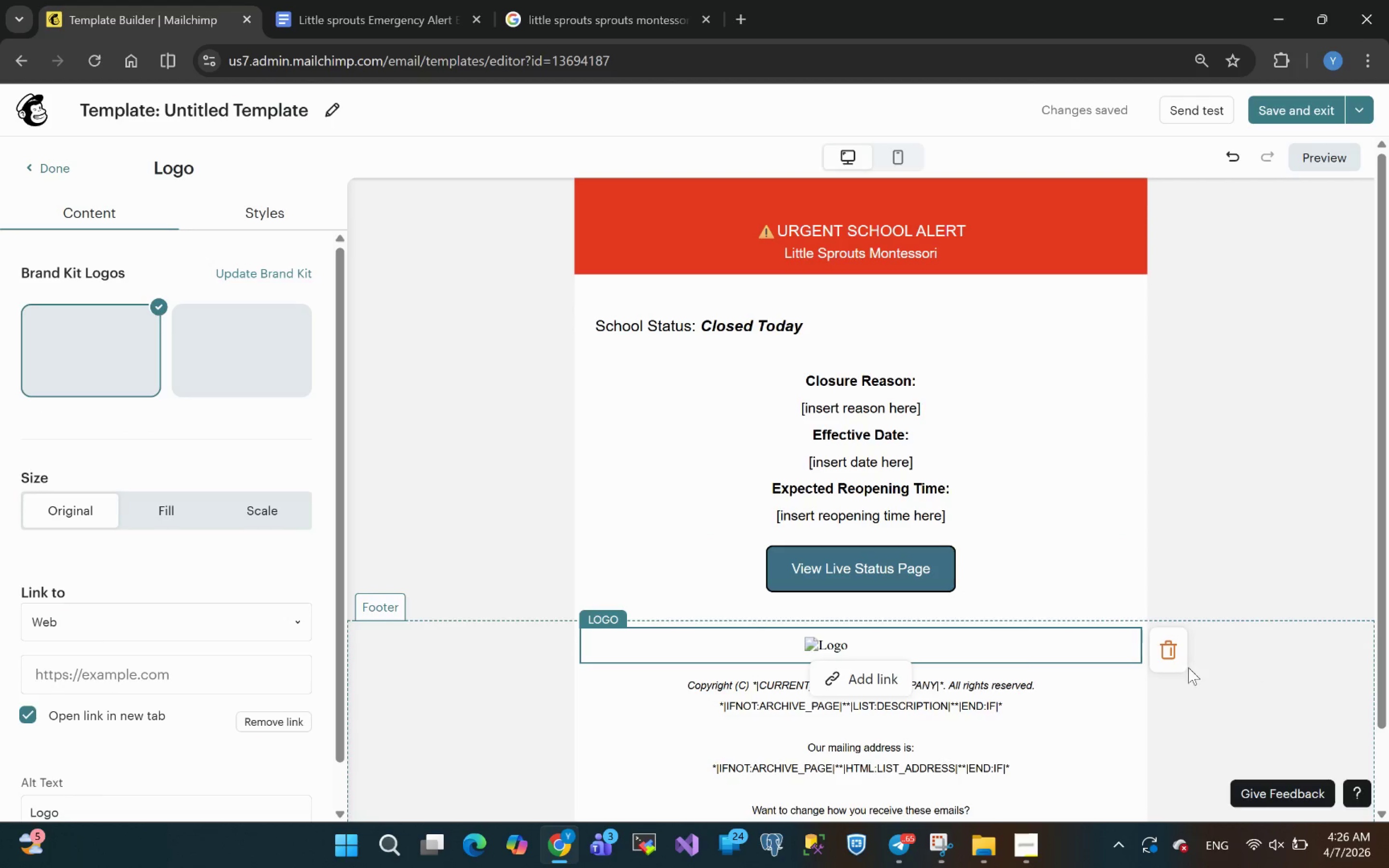 
left_click([1172, 646])
 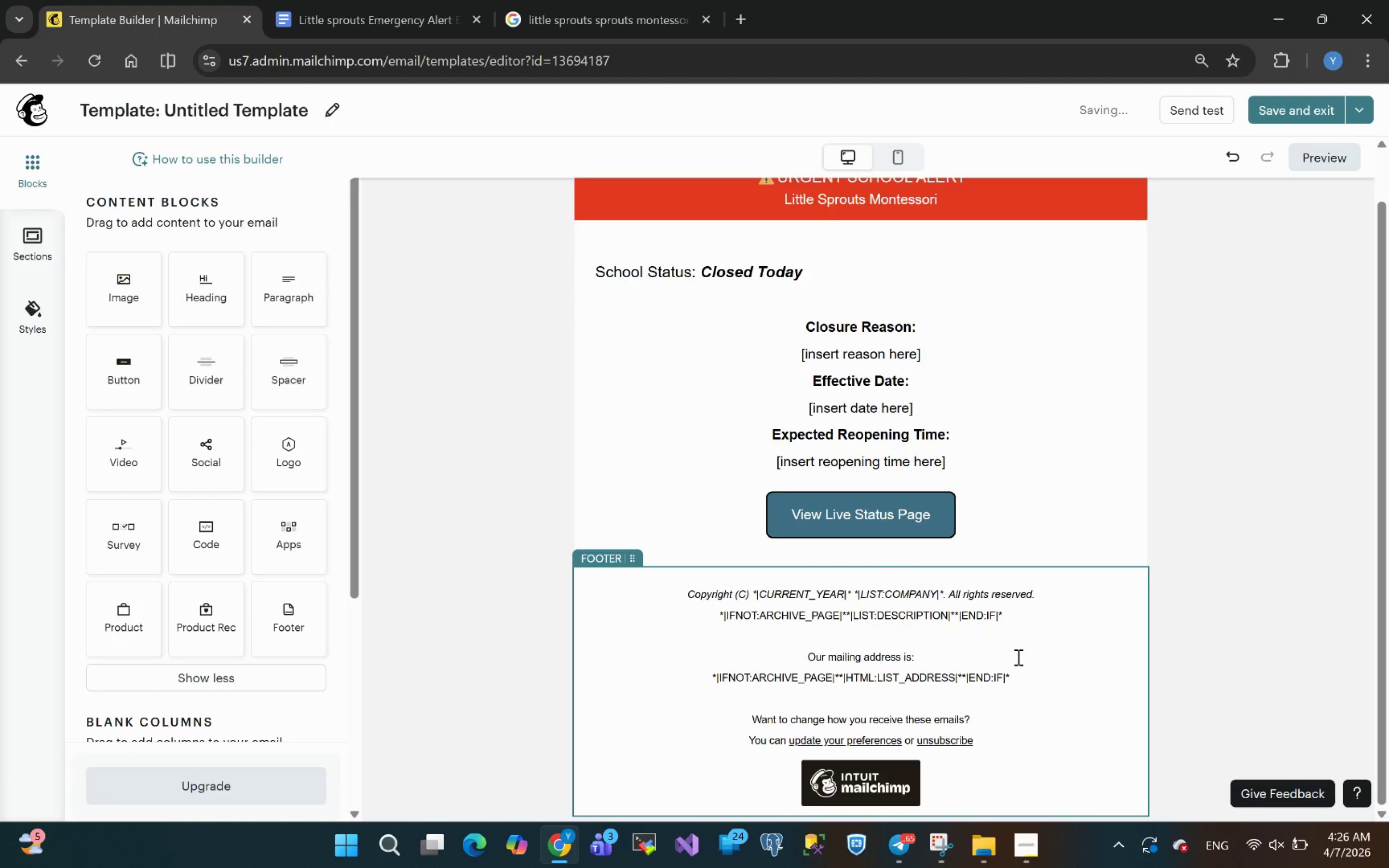 
left_click([1019, 719])
 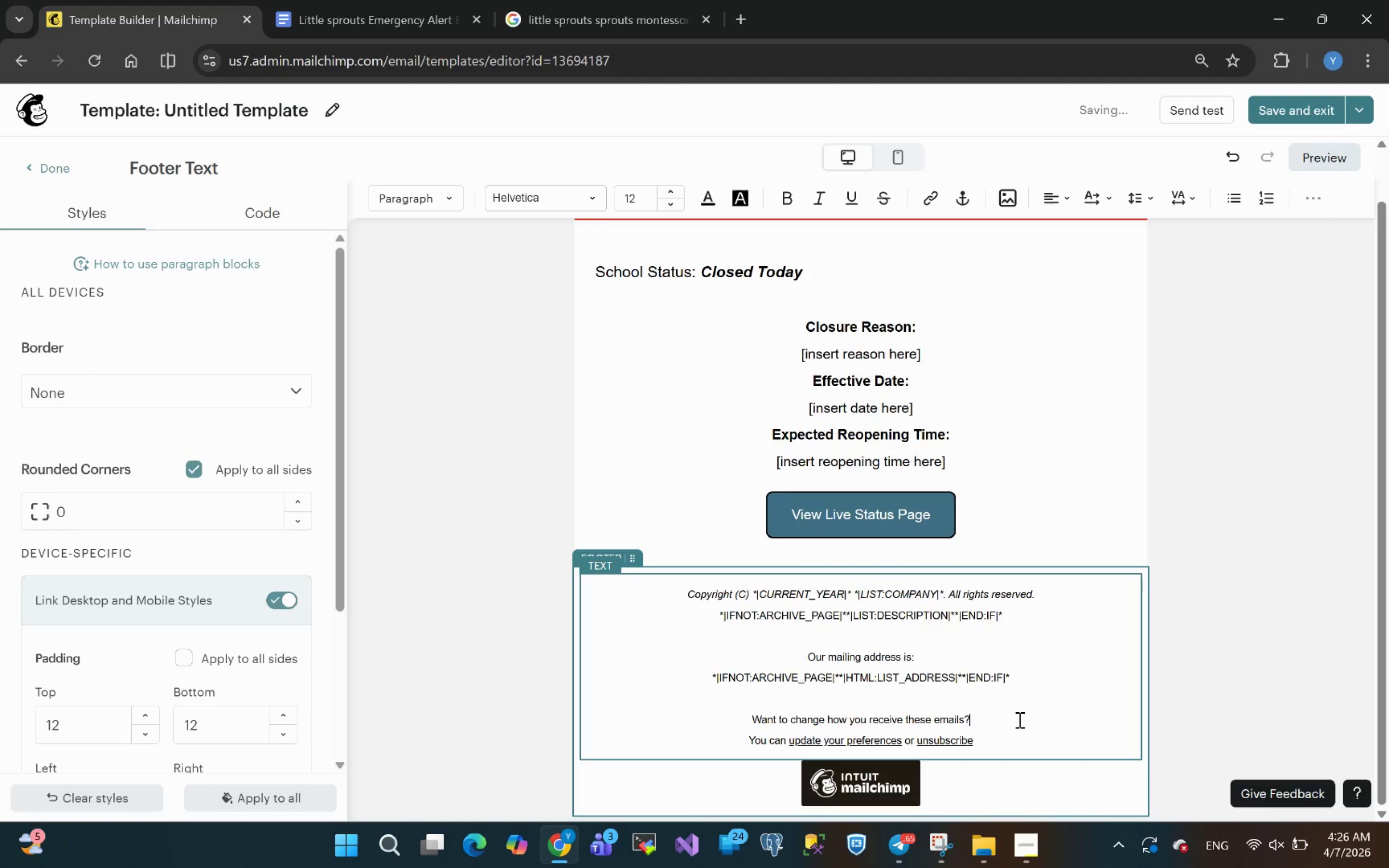 
key(Control+A)
 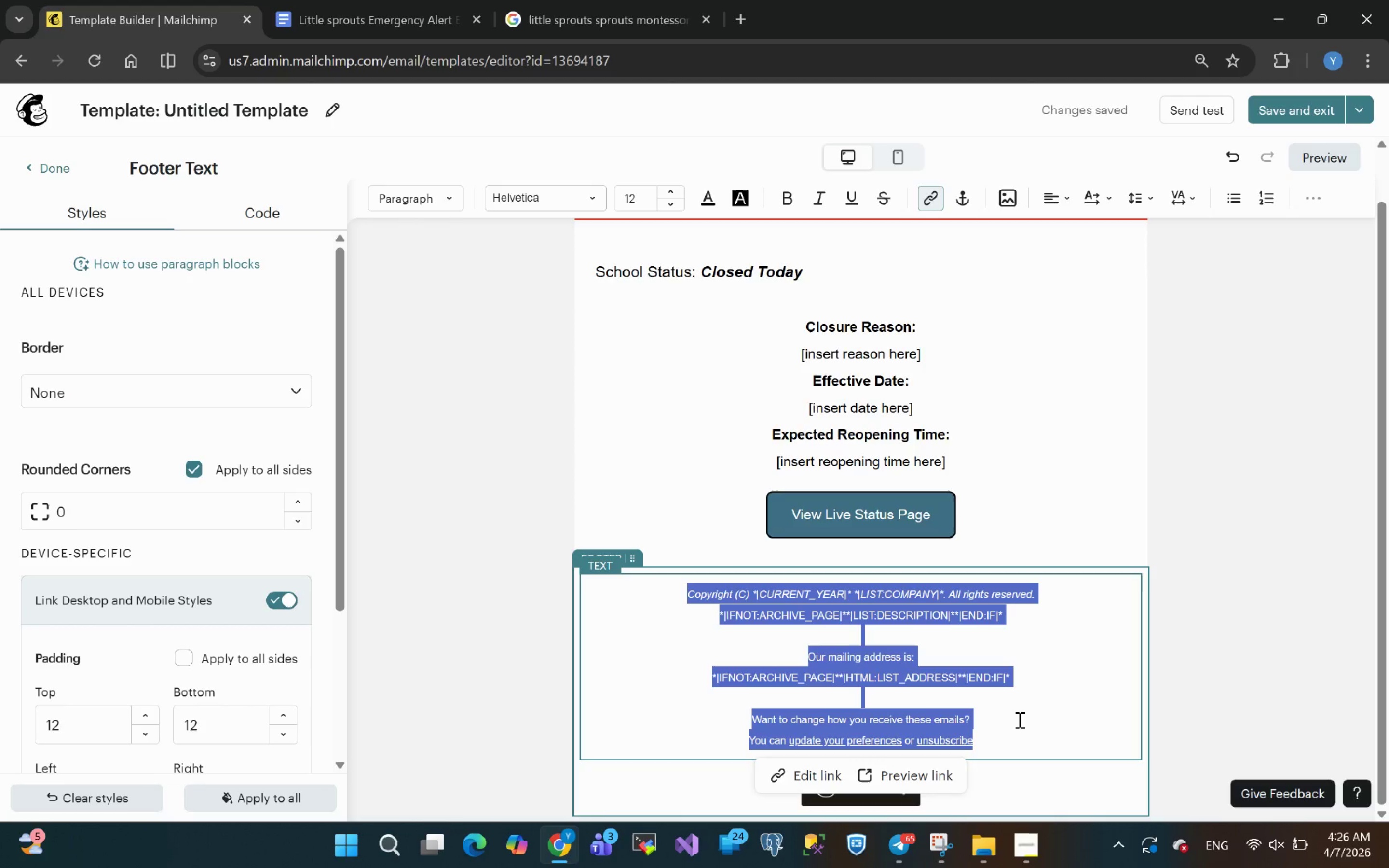 
wait(15.74)
 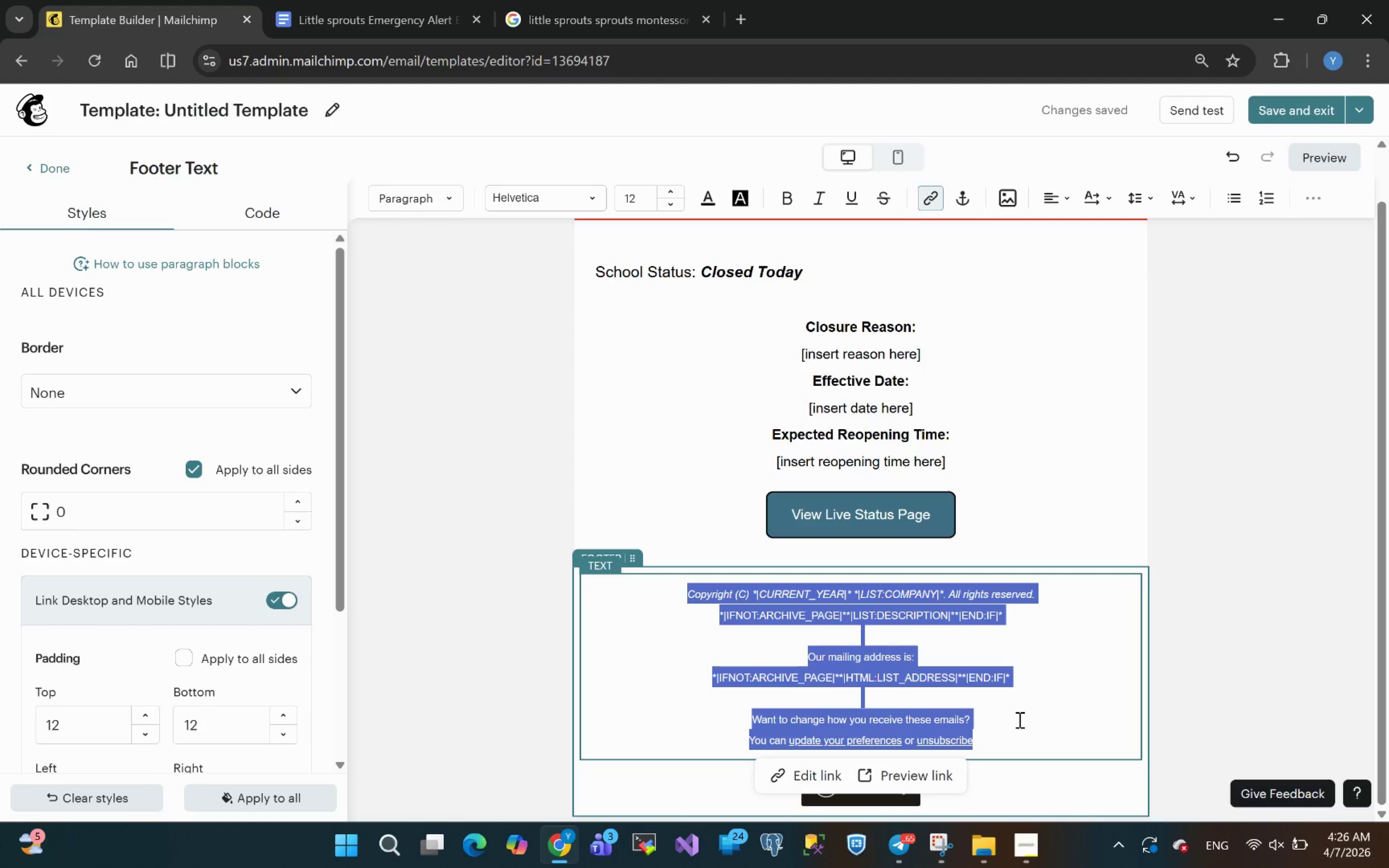 
type(Little Sprt)
key(Backspace)
type(out )
key(Backspace)
type(s Montessori)
 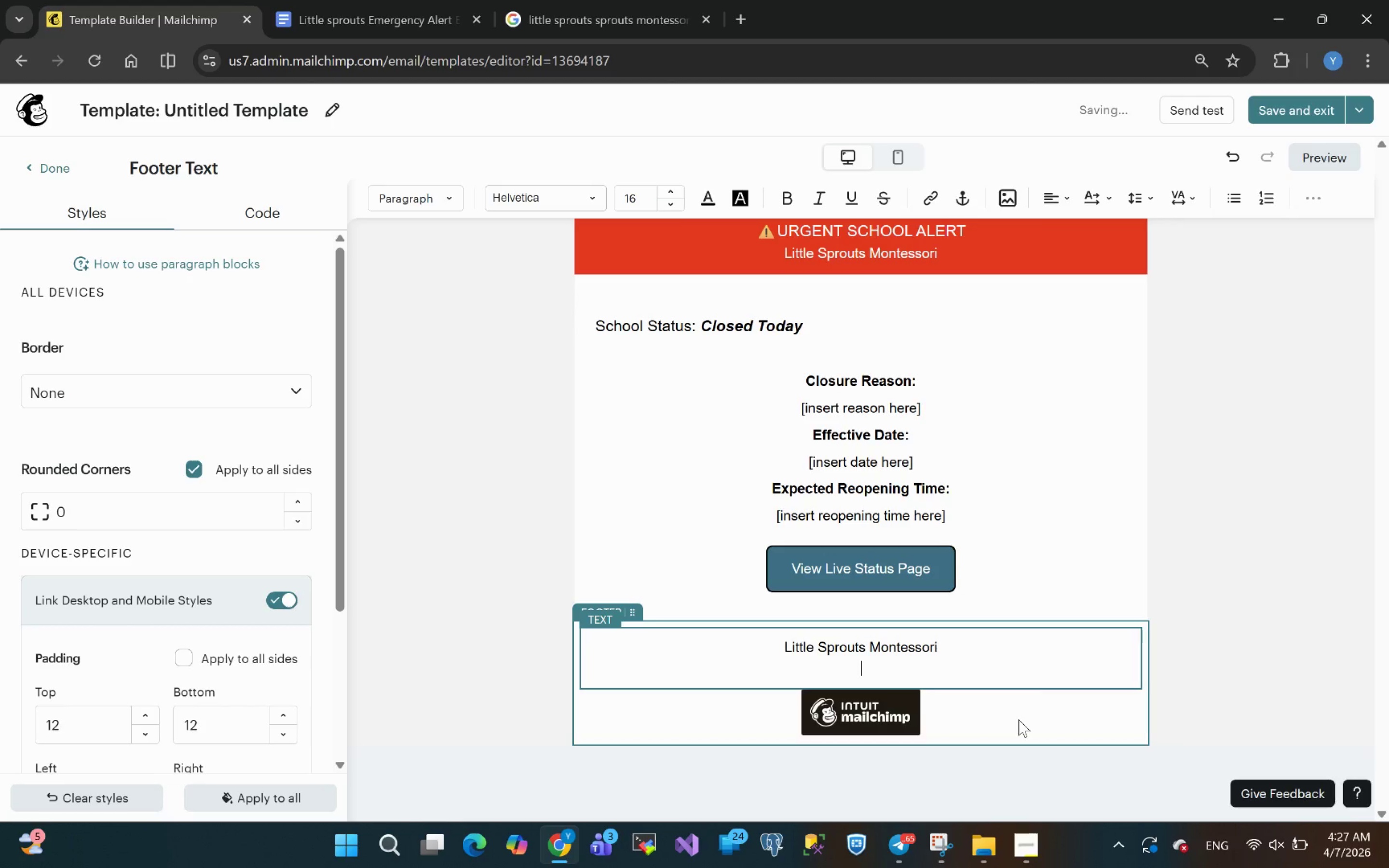 
 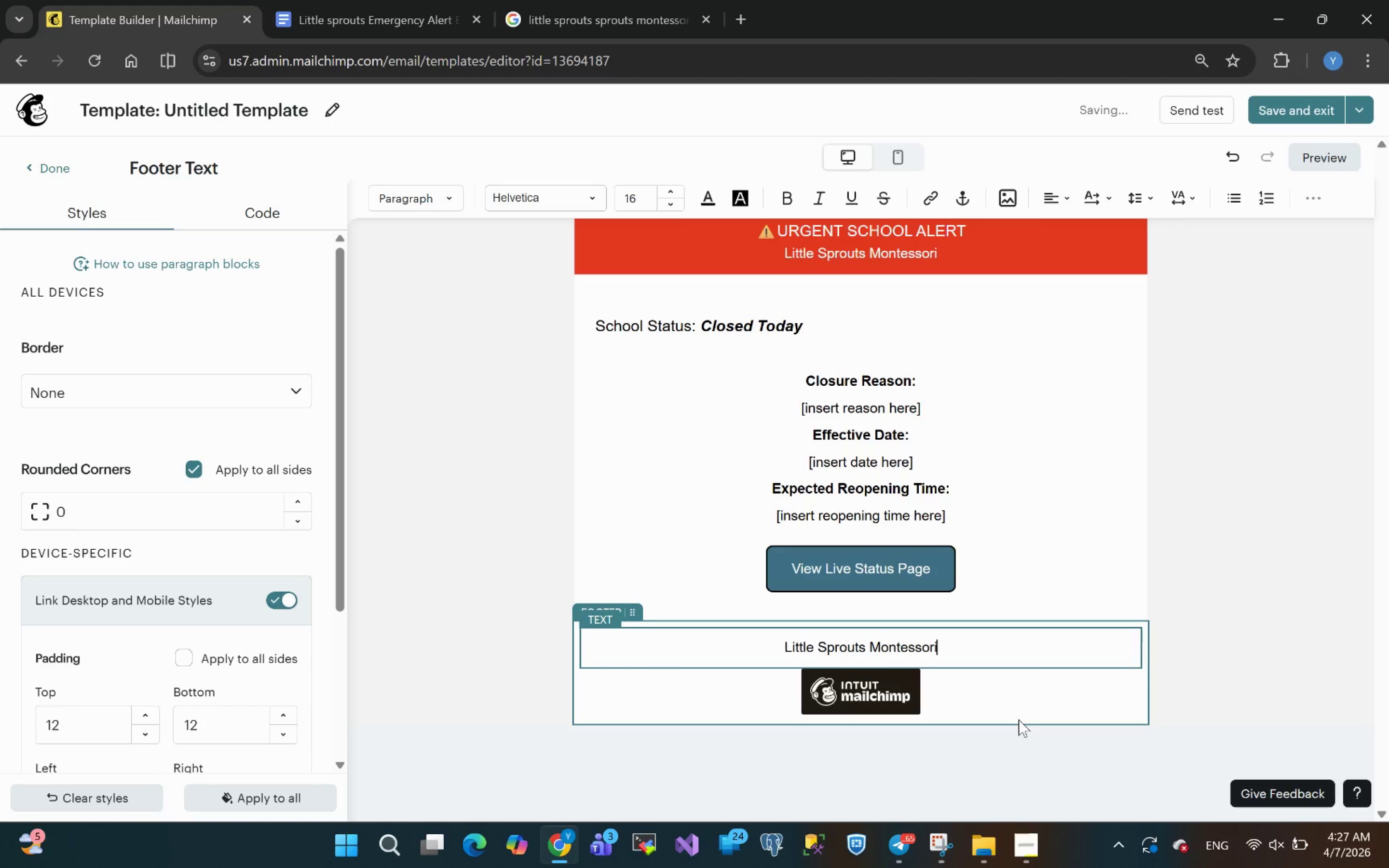 
key(Shift+Enter)
 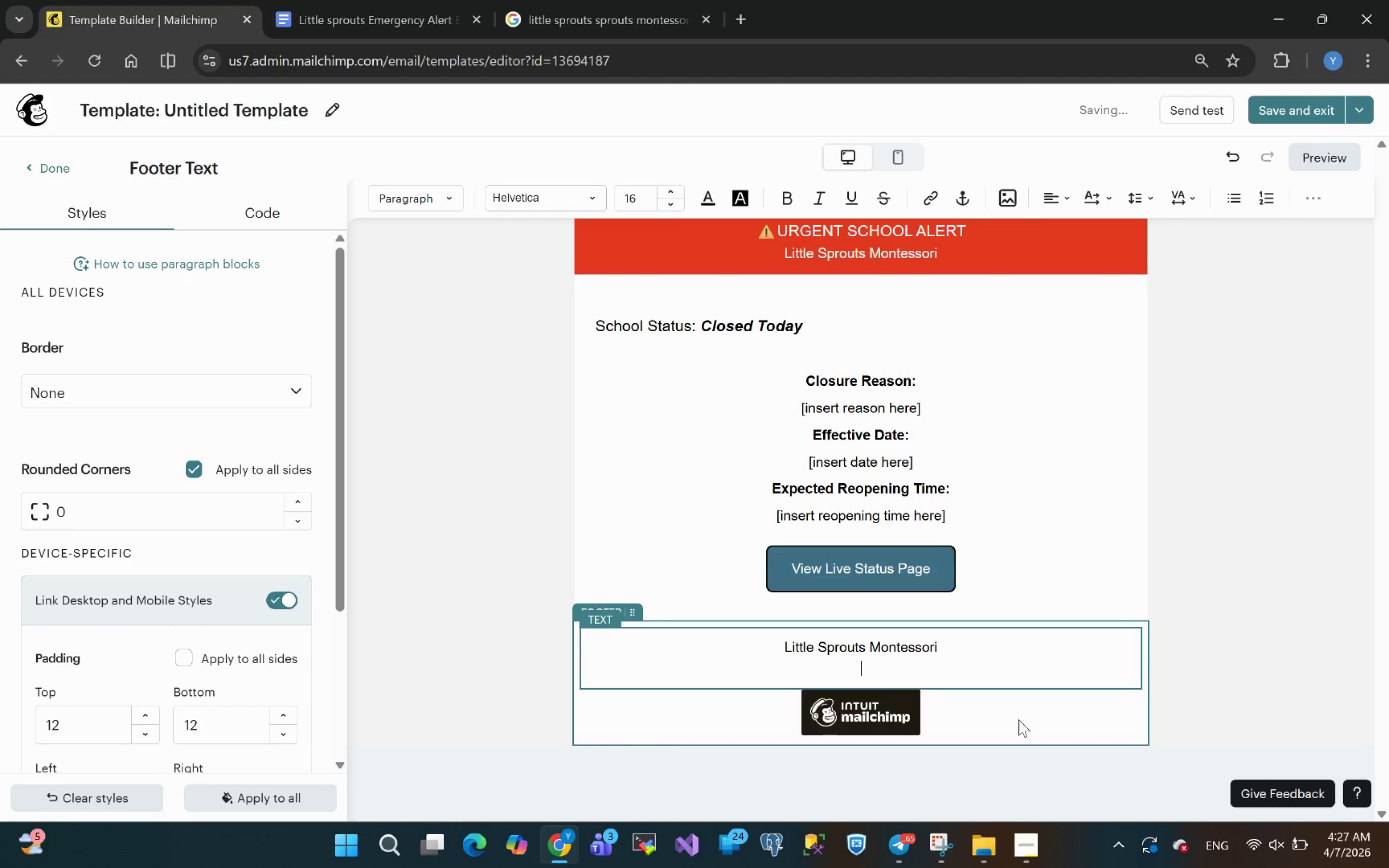 
type(This email was sent )
 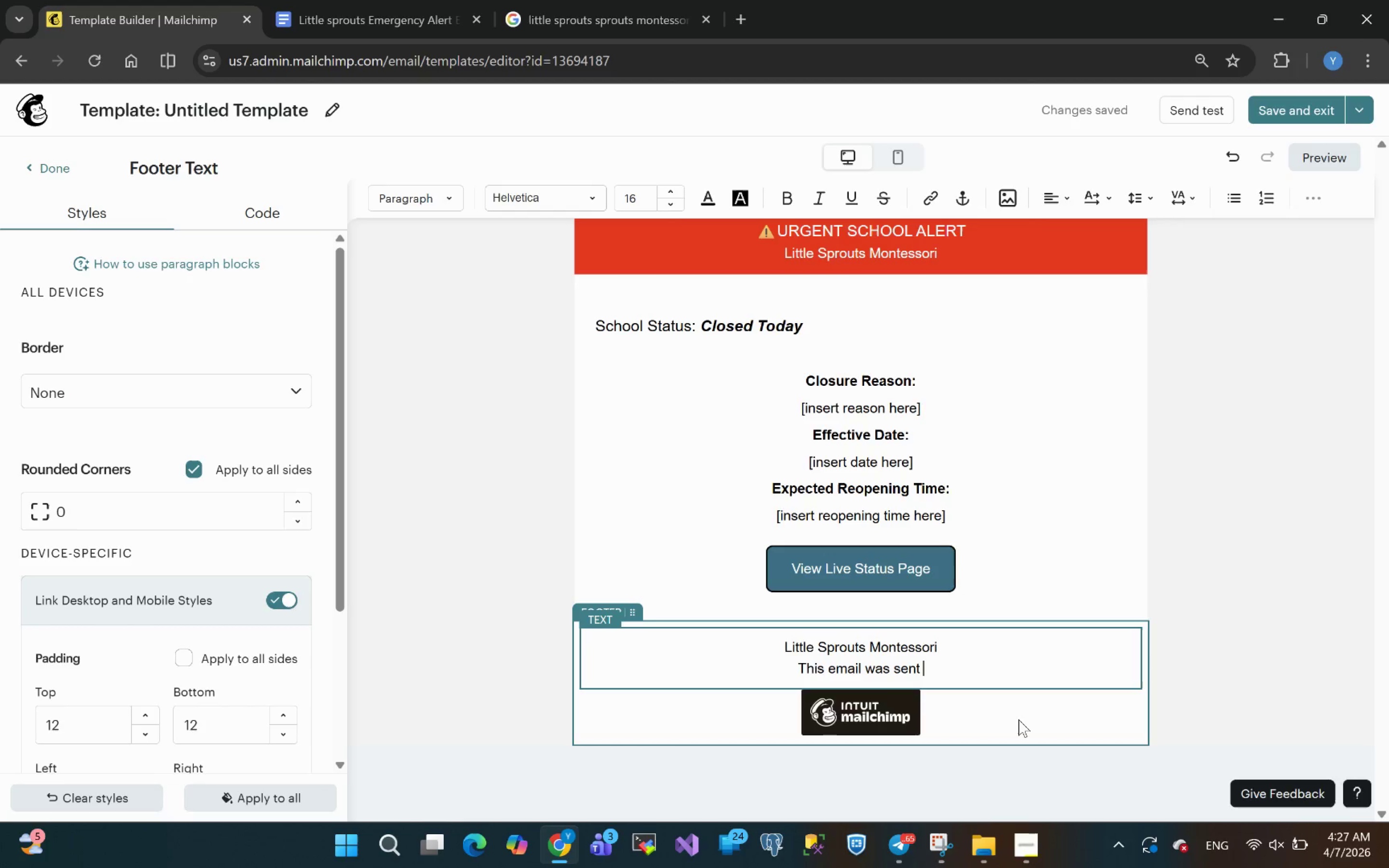 
wait(9.52)
 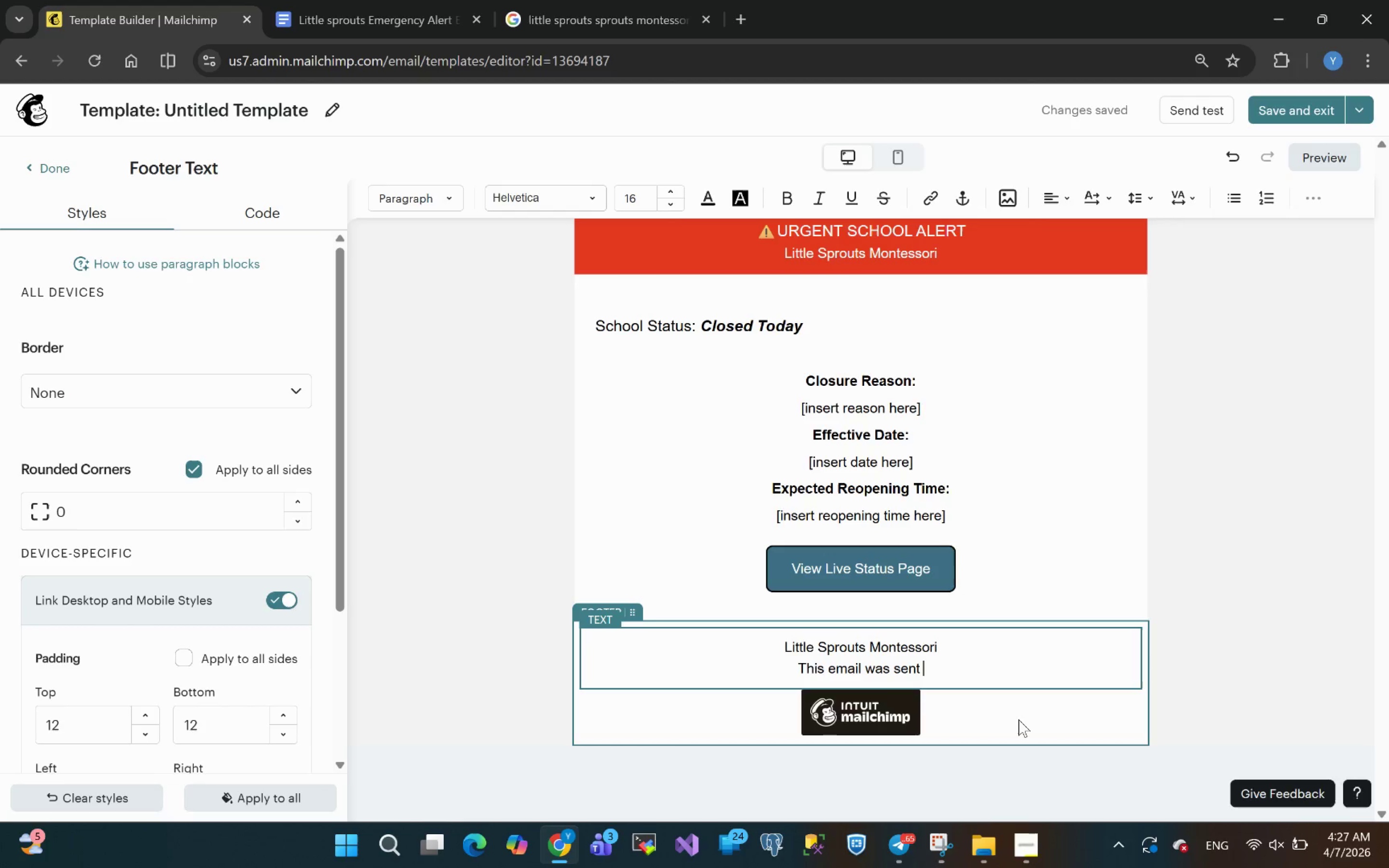 
type(to )
 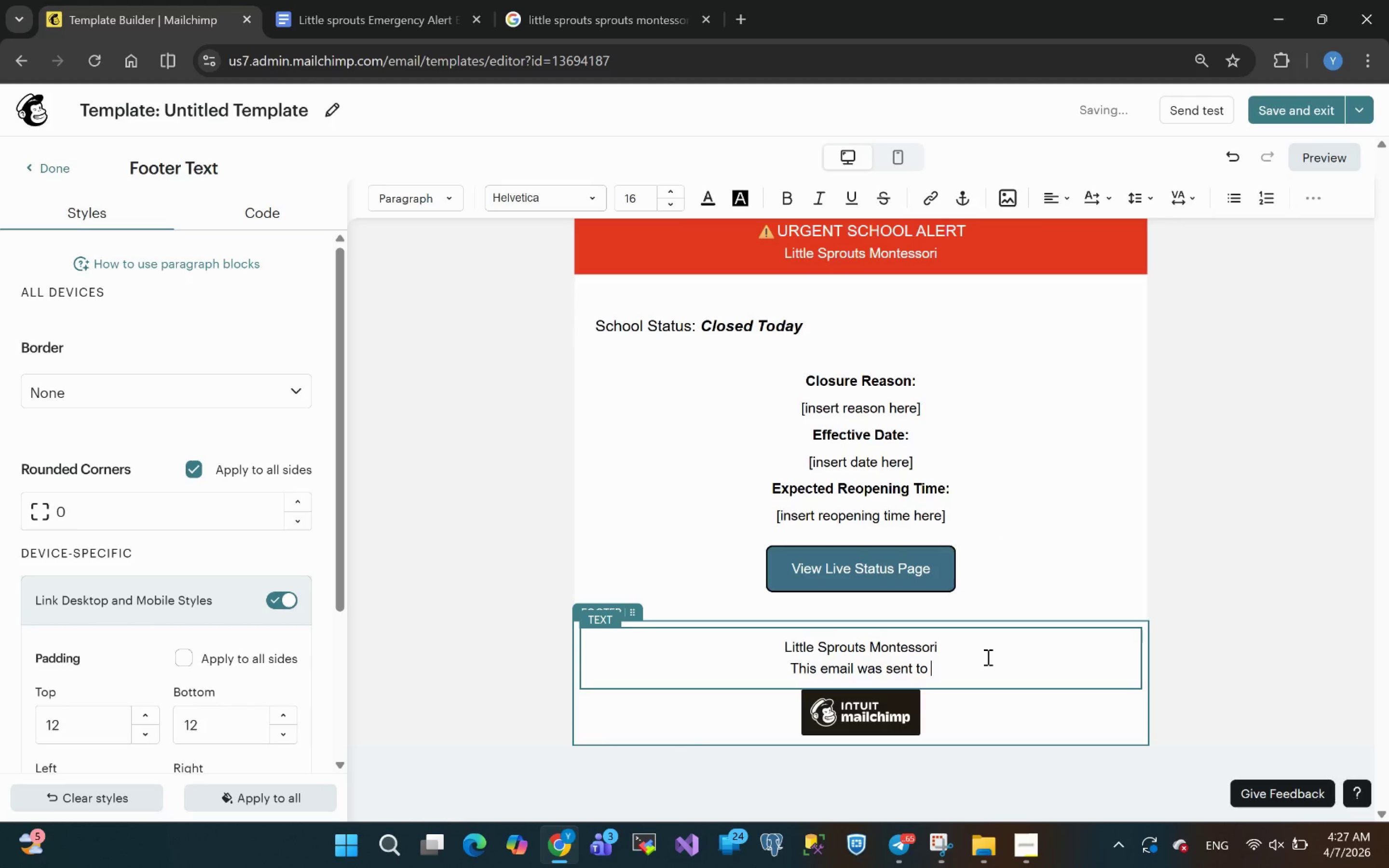 
type(keep families informa)
key(Backspace)
type(ed )
 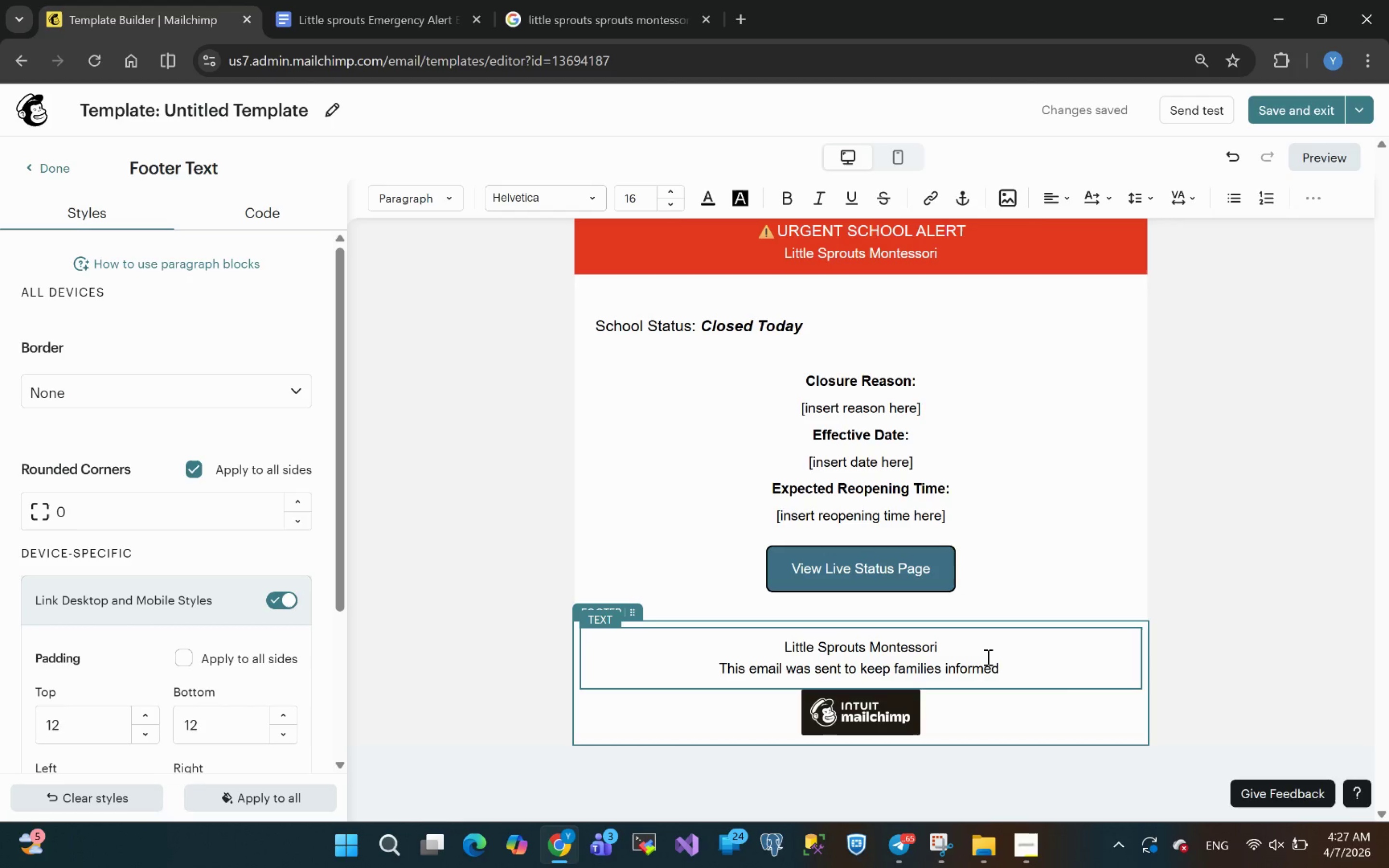 
wait(9.82)
 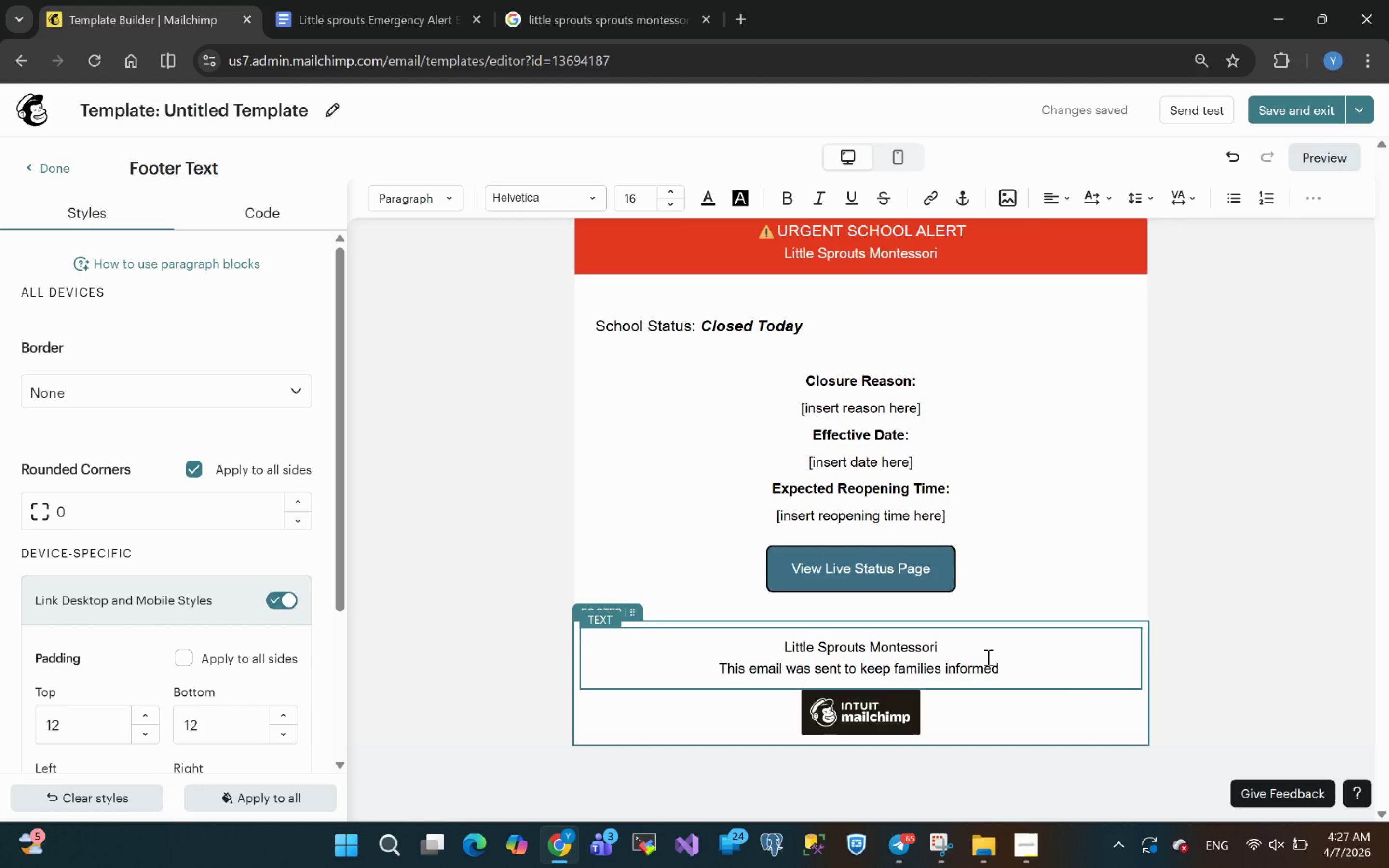 
type(quickly during unexpected )
 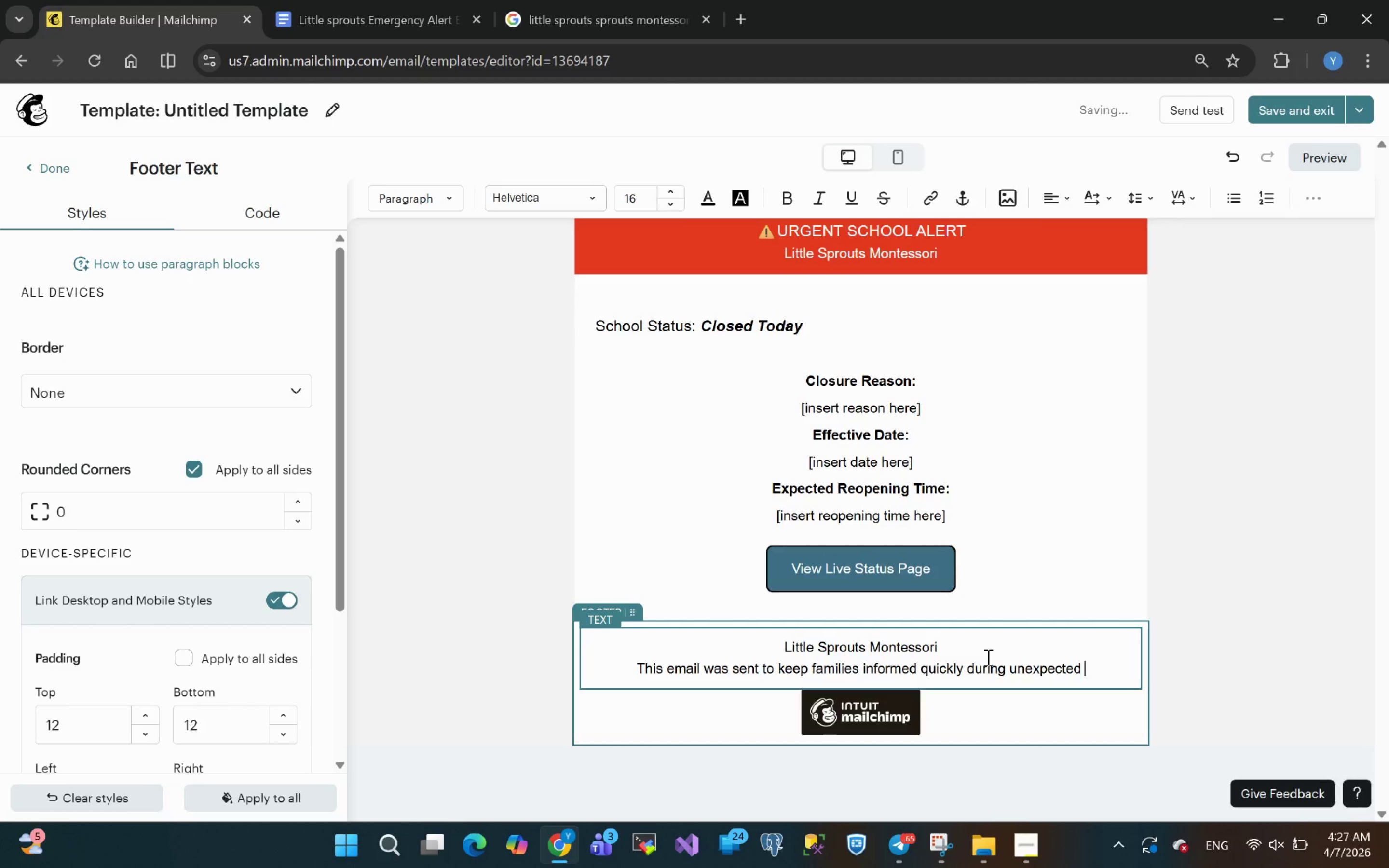 
wait(8.12)
 